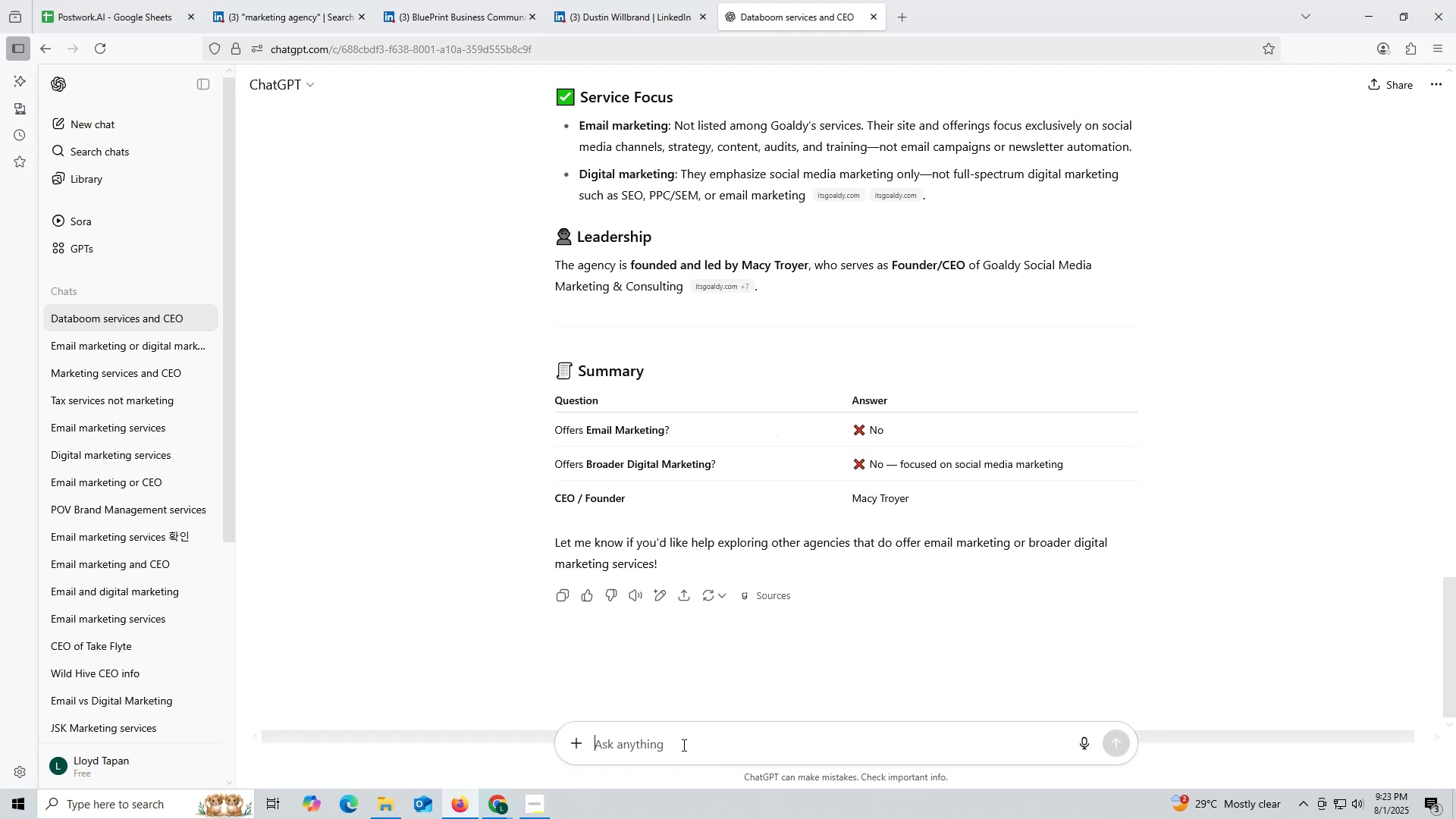 
left_click([682, 745])
 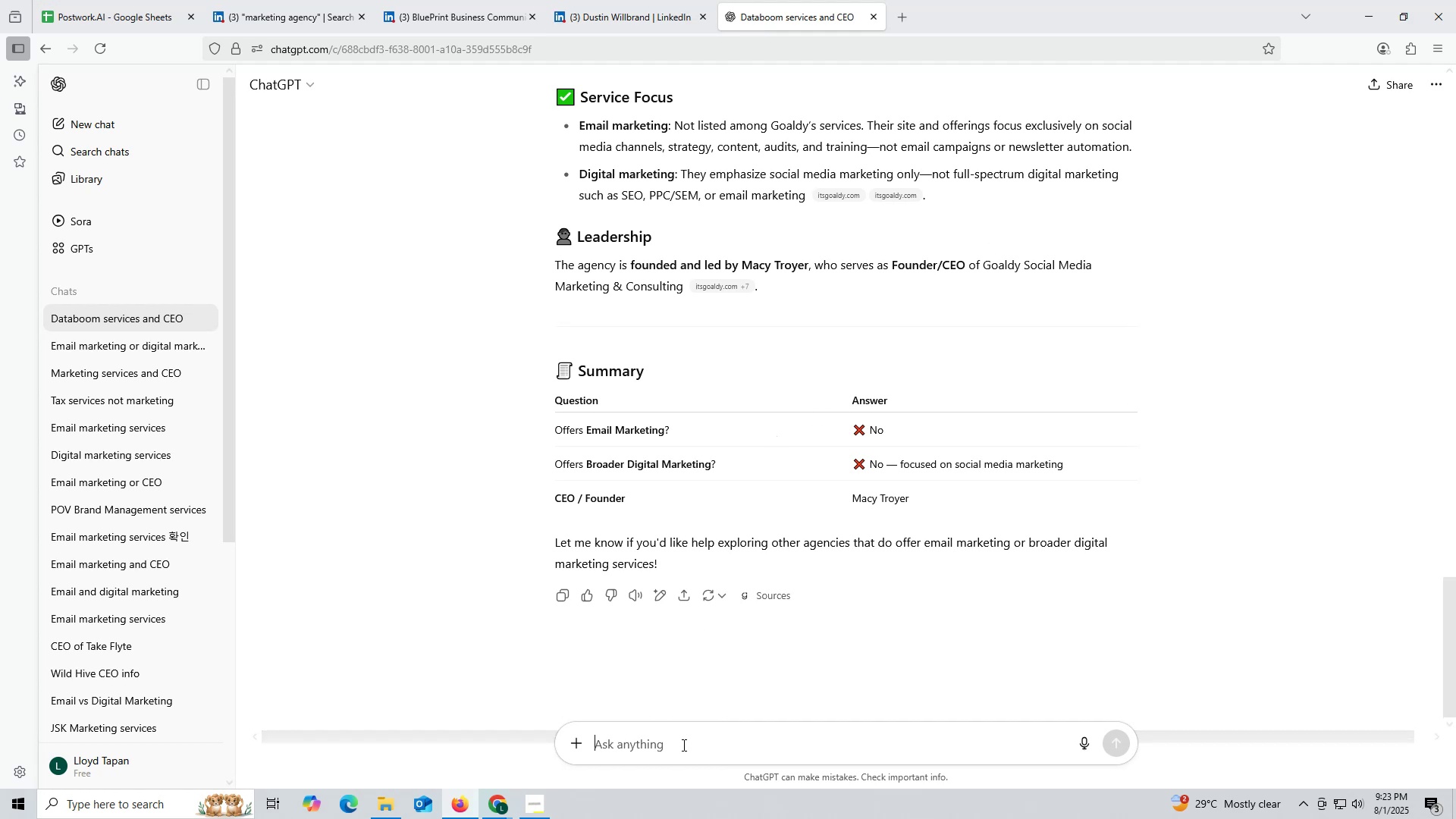 
key(Control+V)
 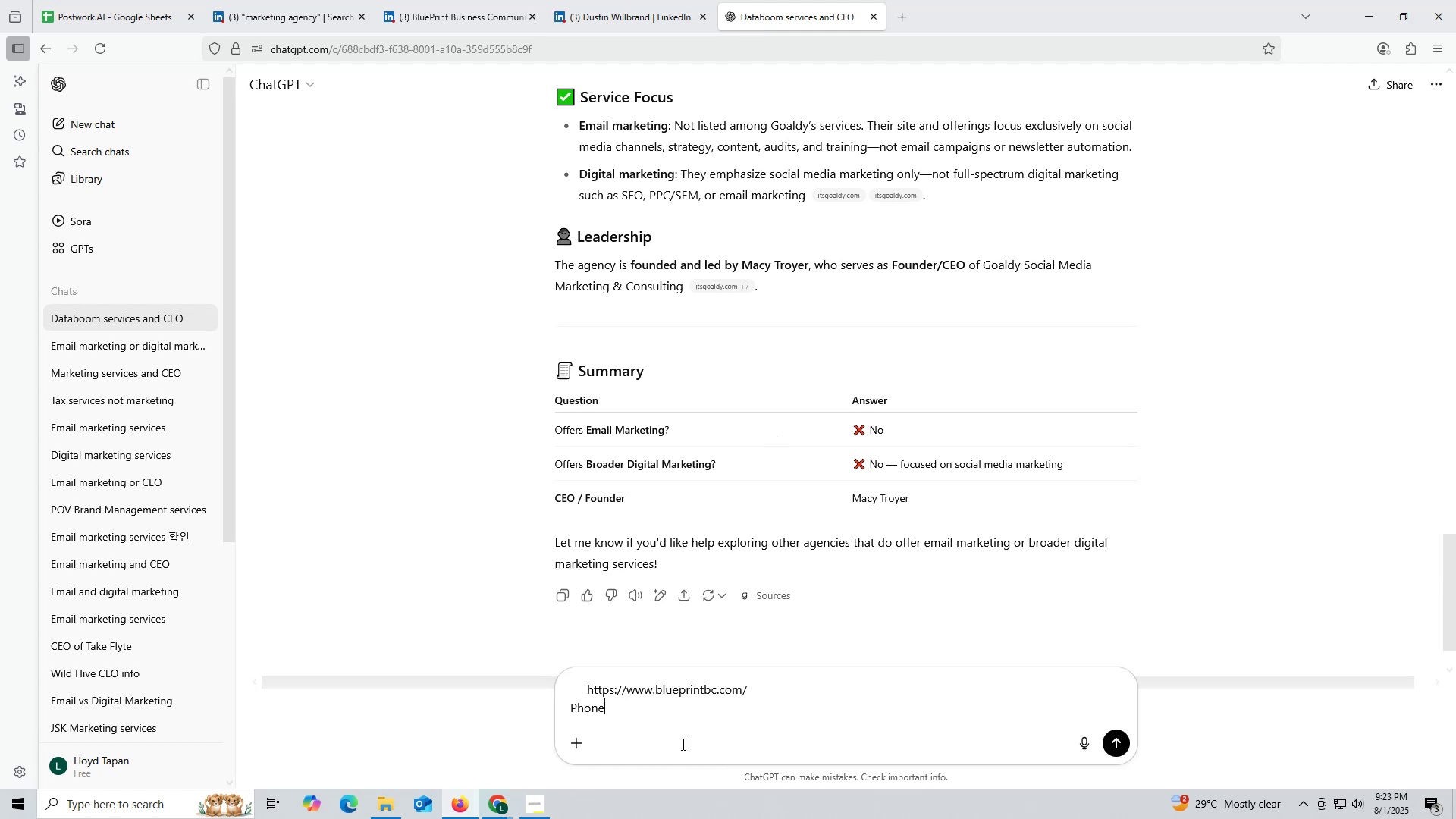 
key(Space)
 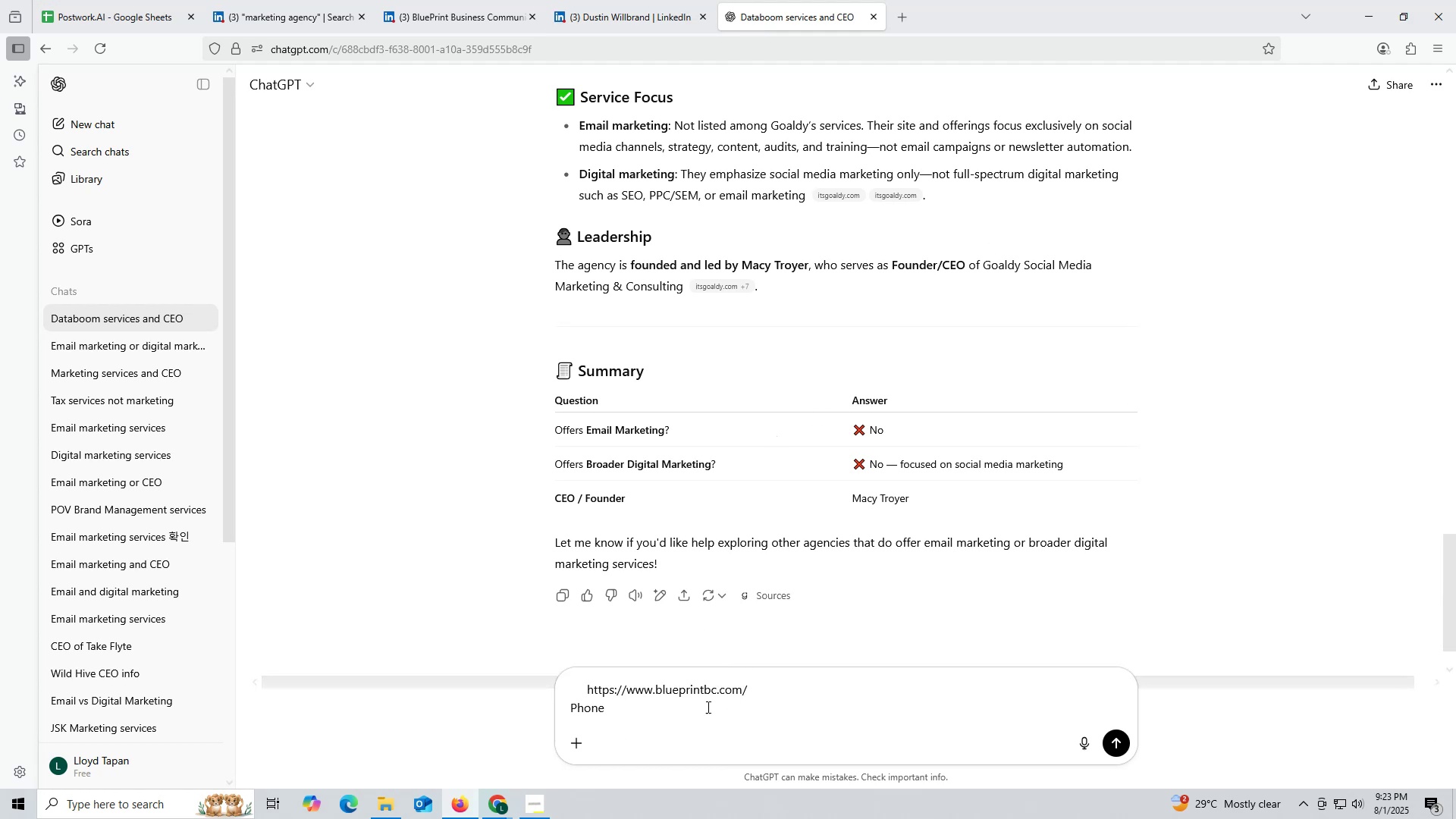 
left_click_drag(start_coordinate=[639, 708], to_coordinate=[494, 703])
 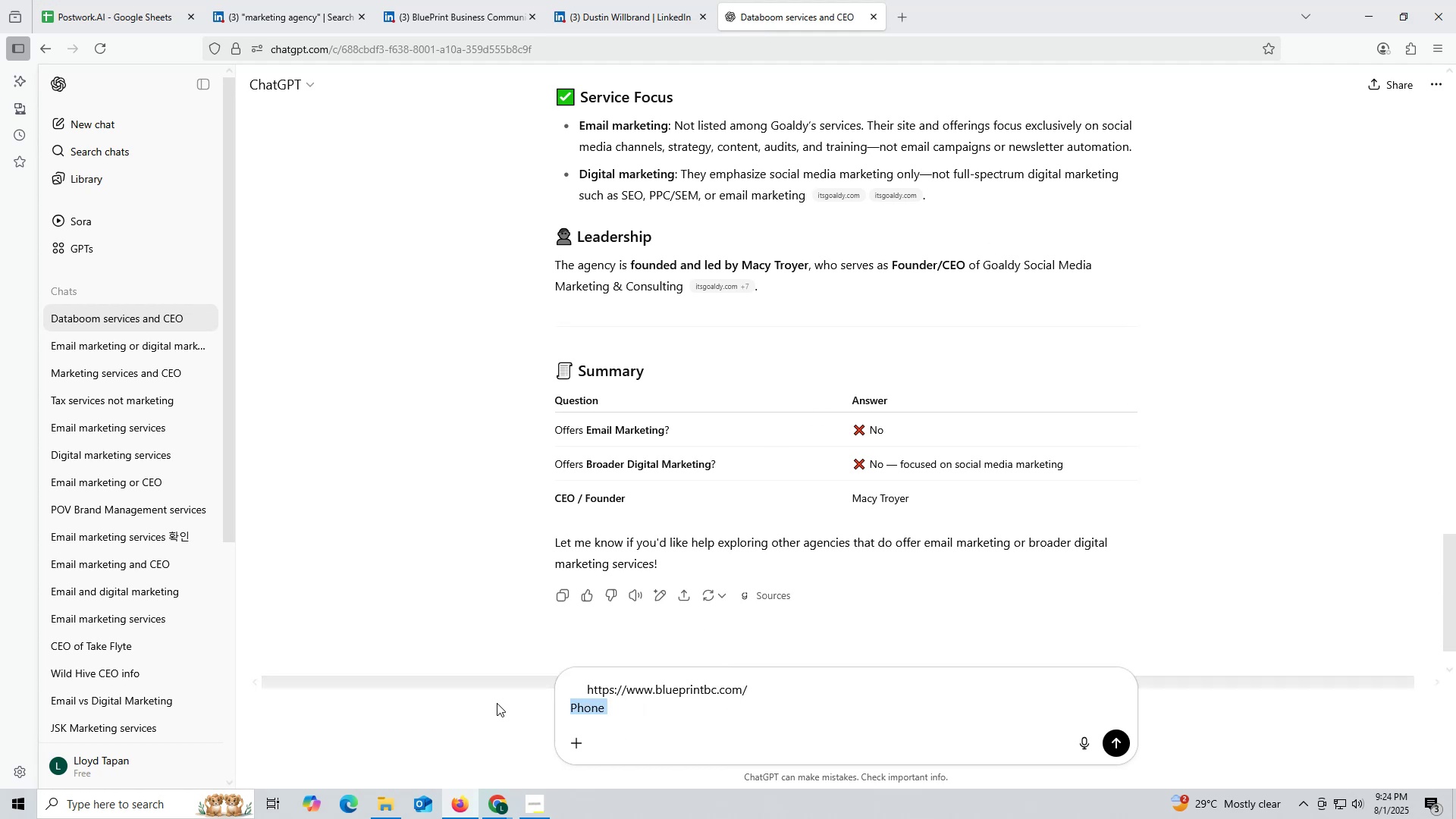 
key(Backspace)
 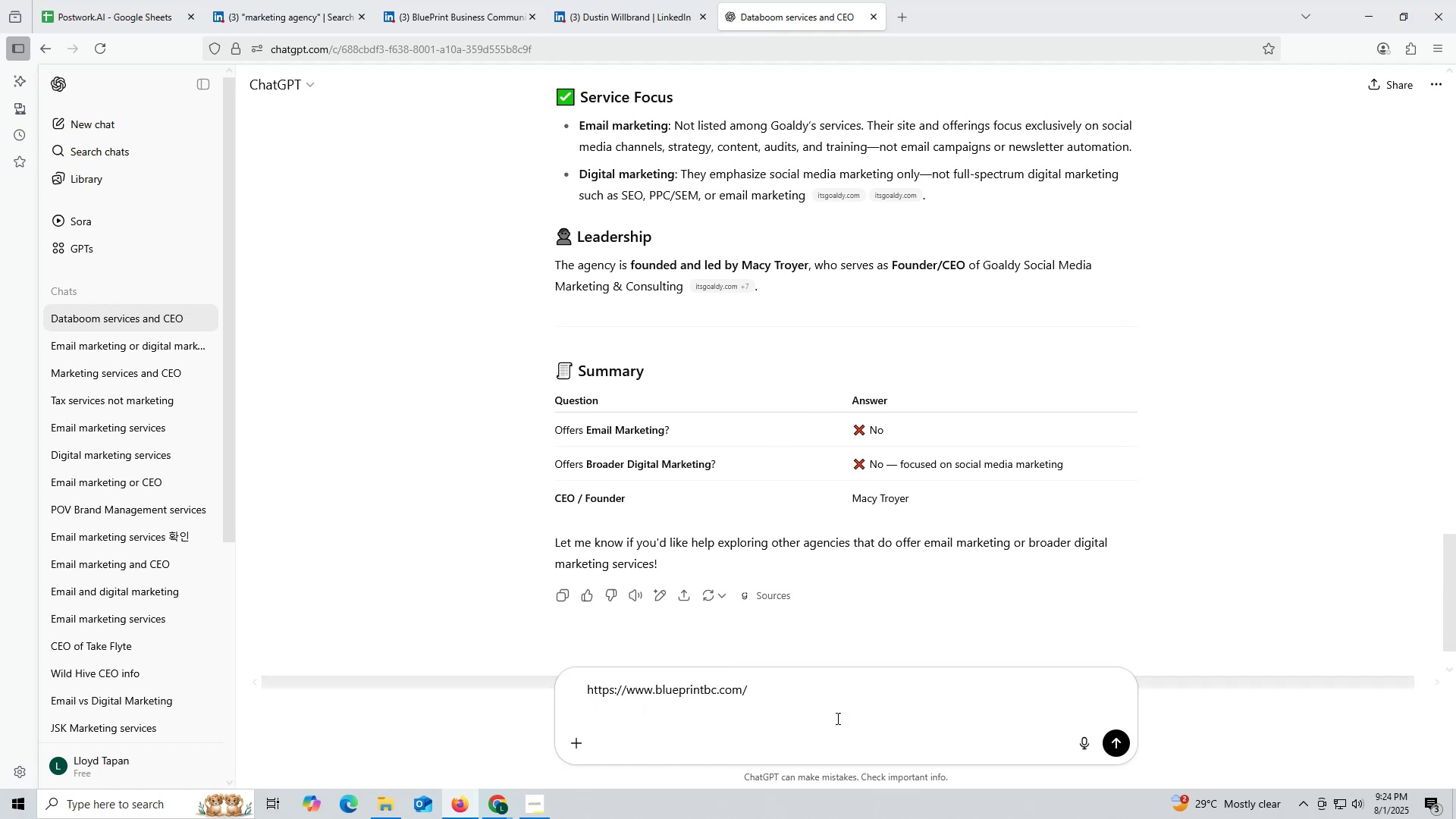 
left_click([830, 693])
 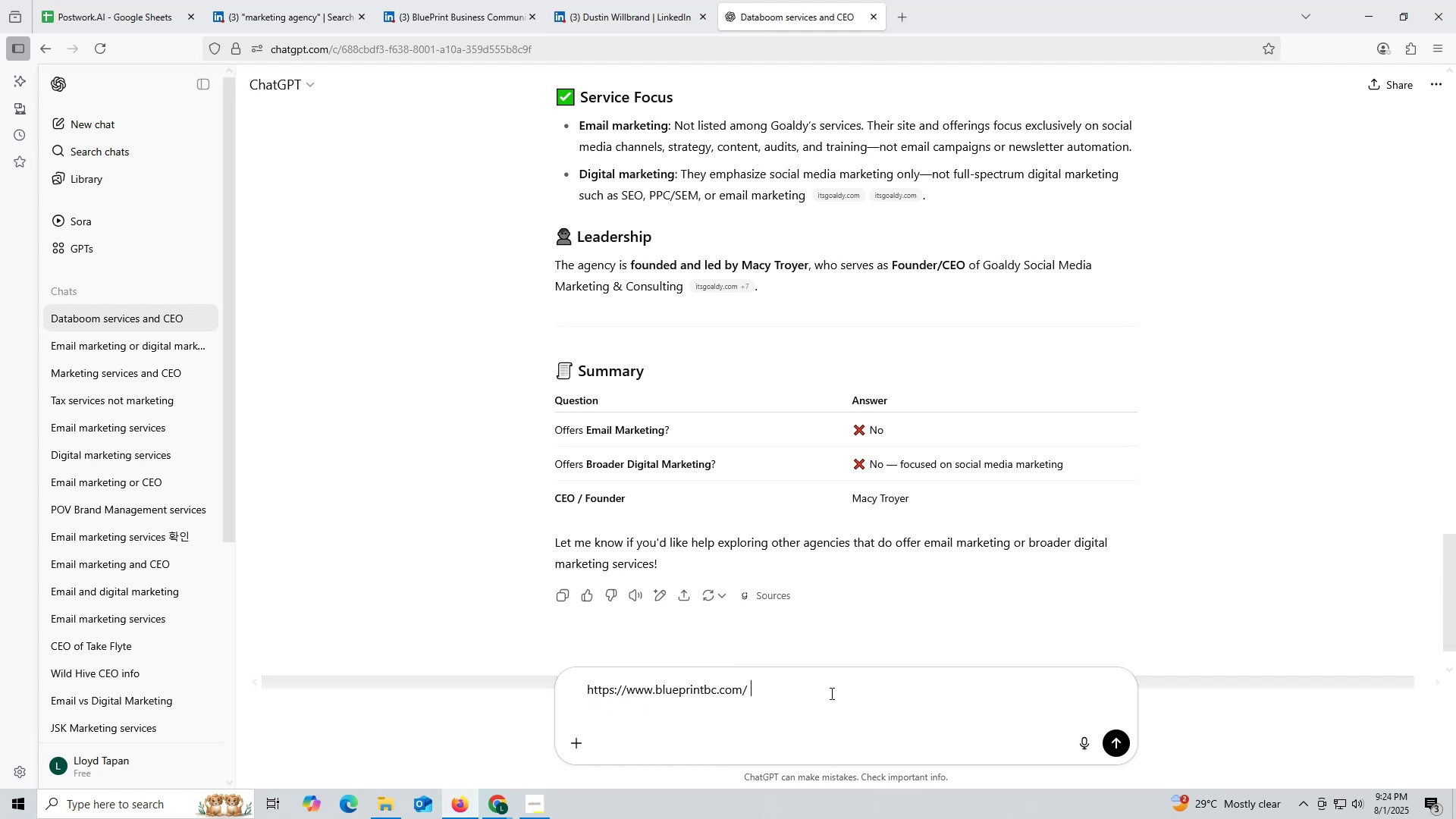 
key(Space)
 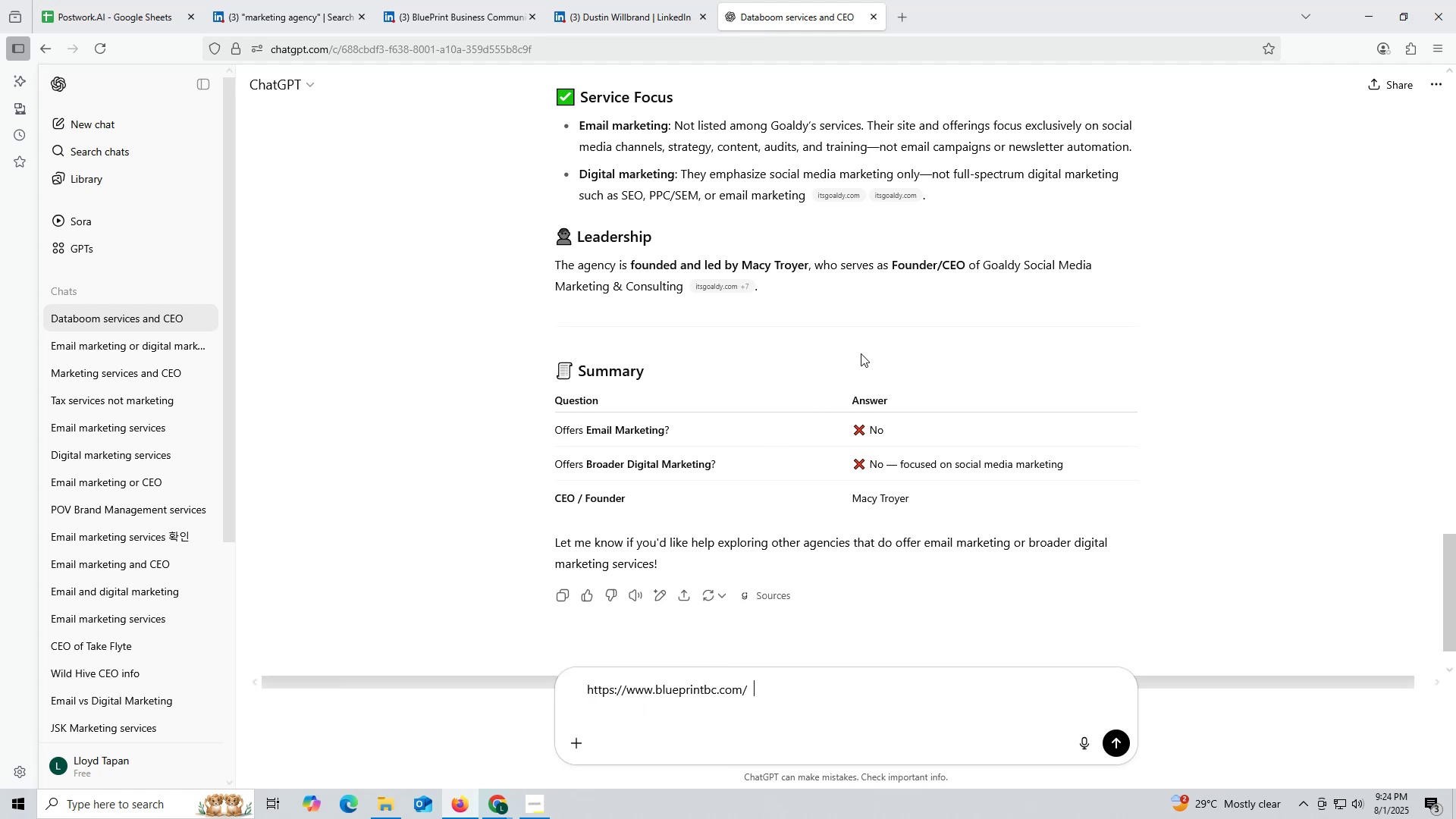 
scroll: coordinate [864, 353], scroll_direction: up, amount: 3.0
 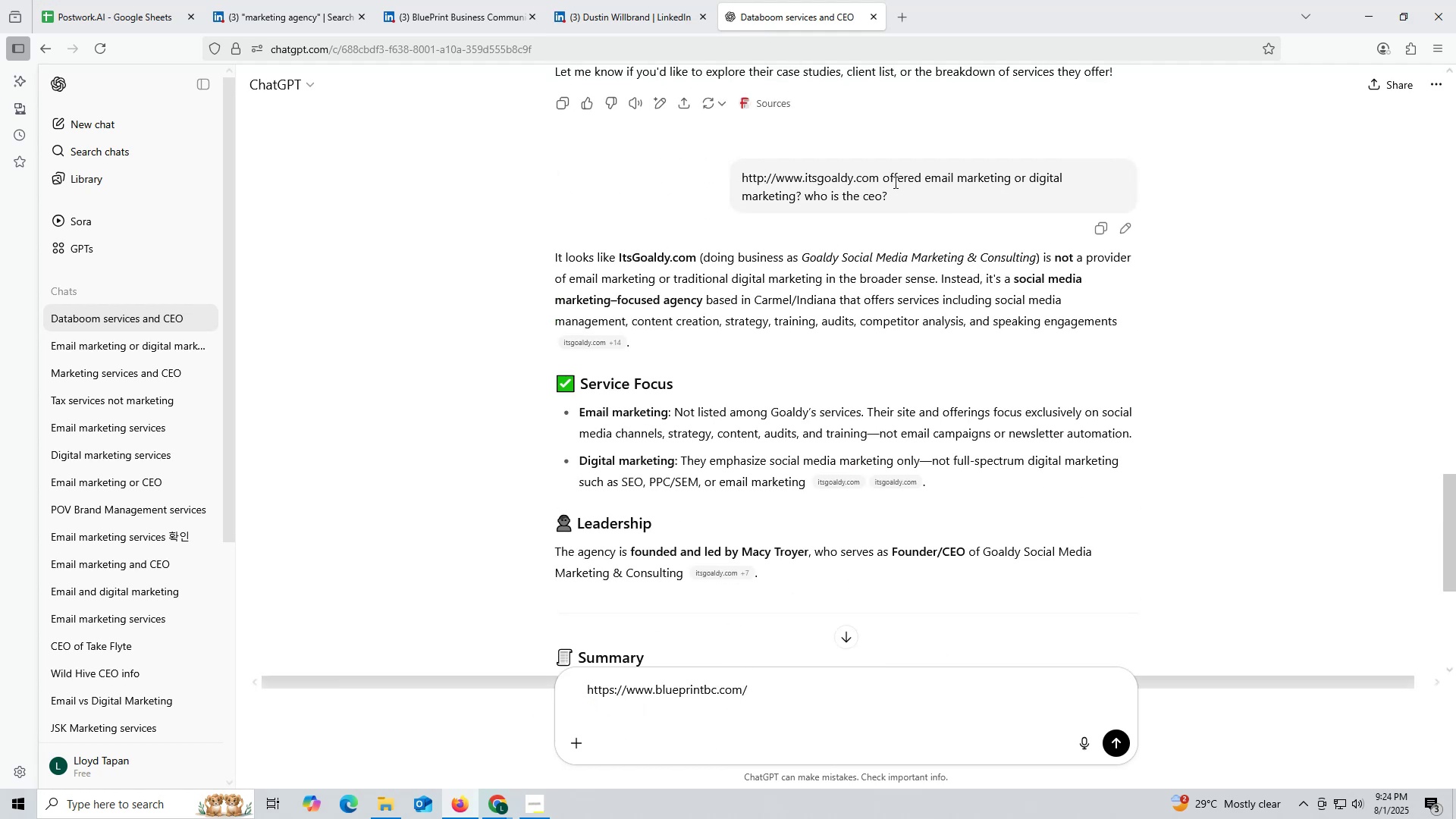 
left_click_drag(start_coordinate=[883, 176], to_coordinate=[941, 193])
 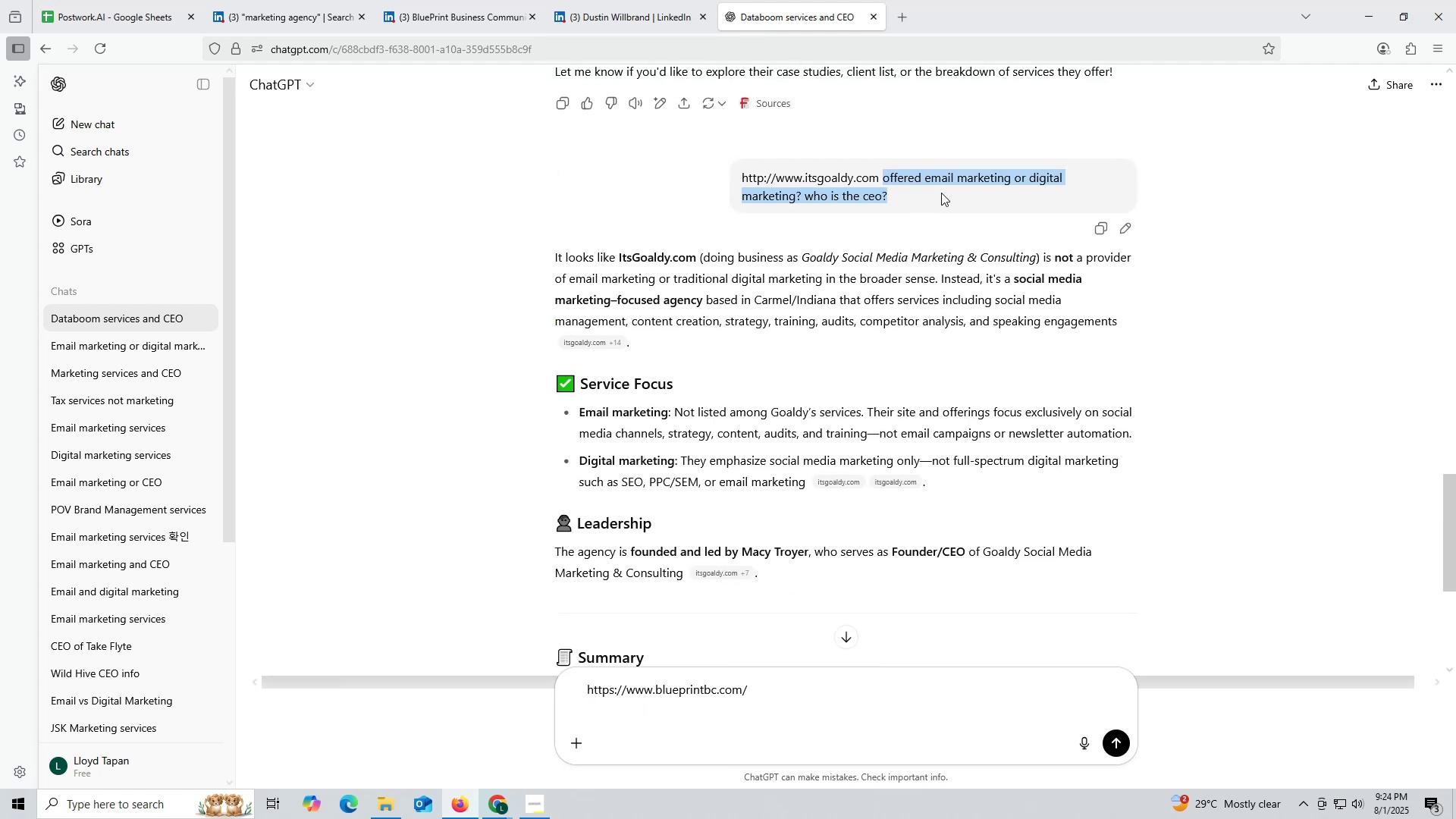 
key(Control+ControlLeft)
 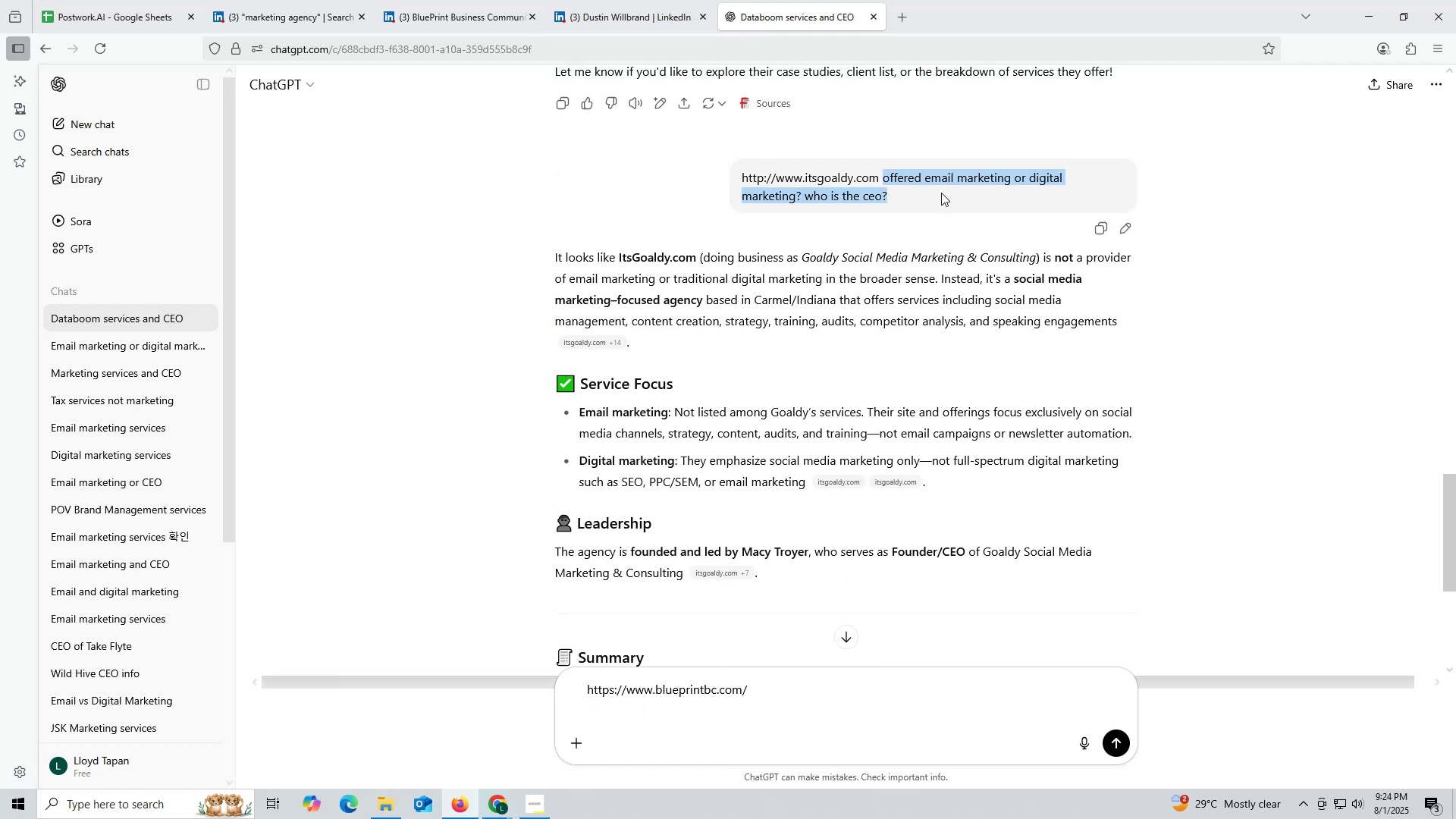 
key(Control+C)
 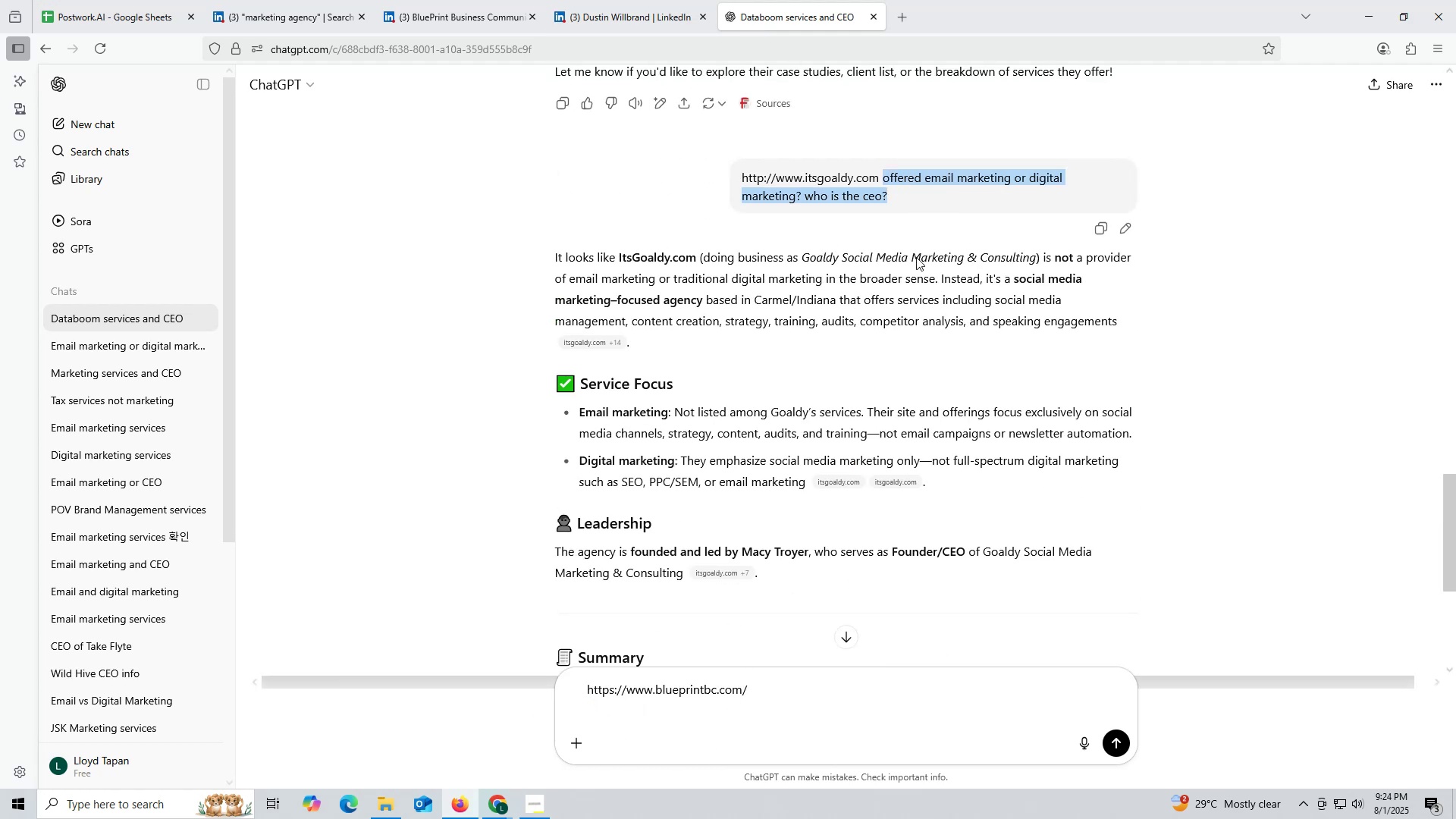 
key(Control+ControlLeft)
 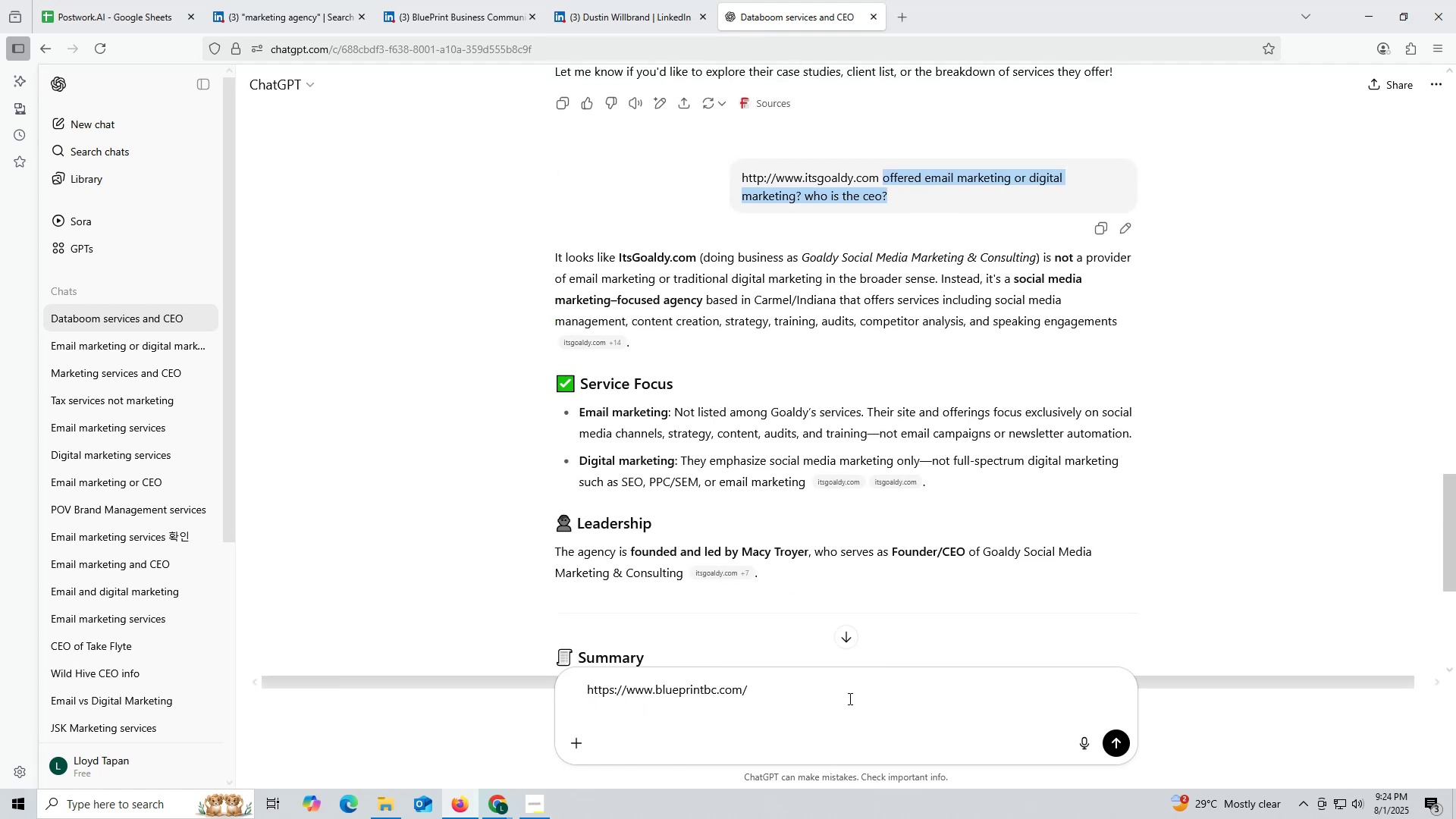 
key(Control+C)
 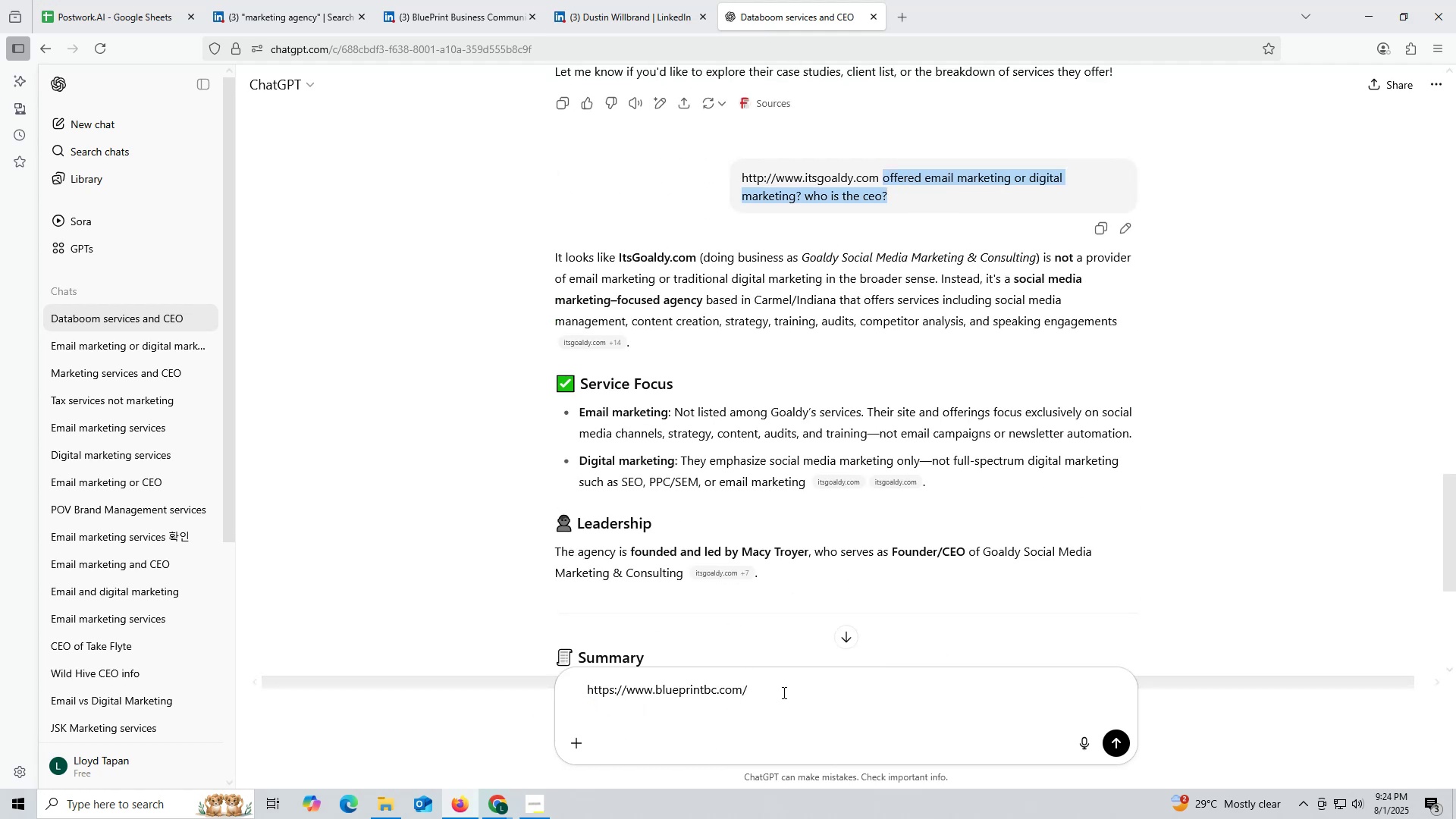 
left_click([783, 692])
 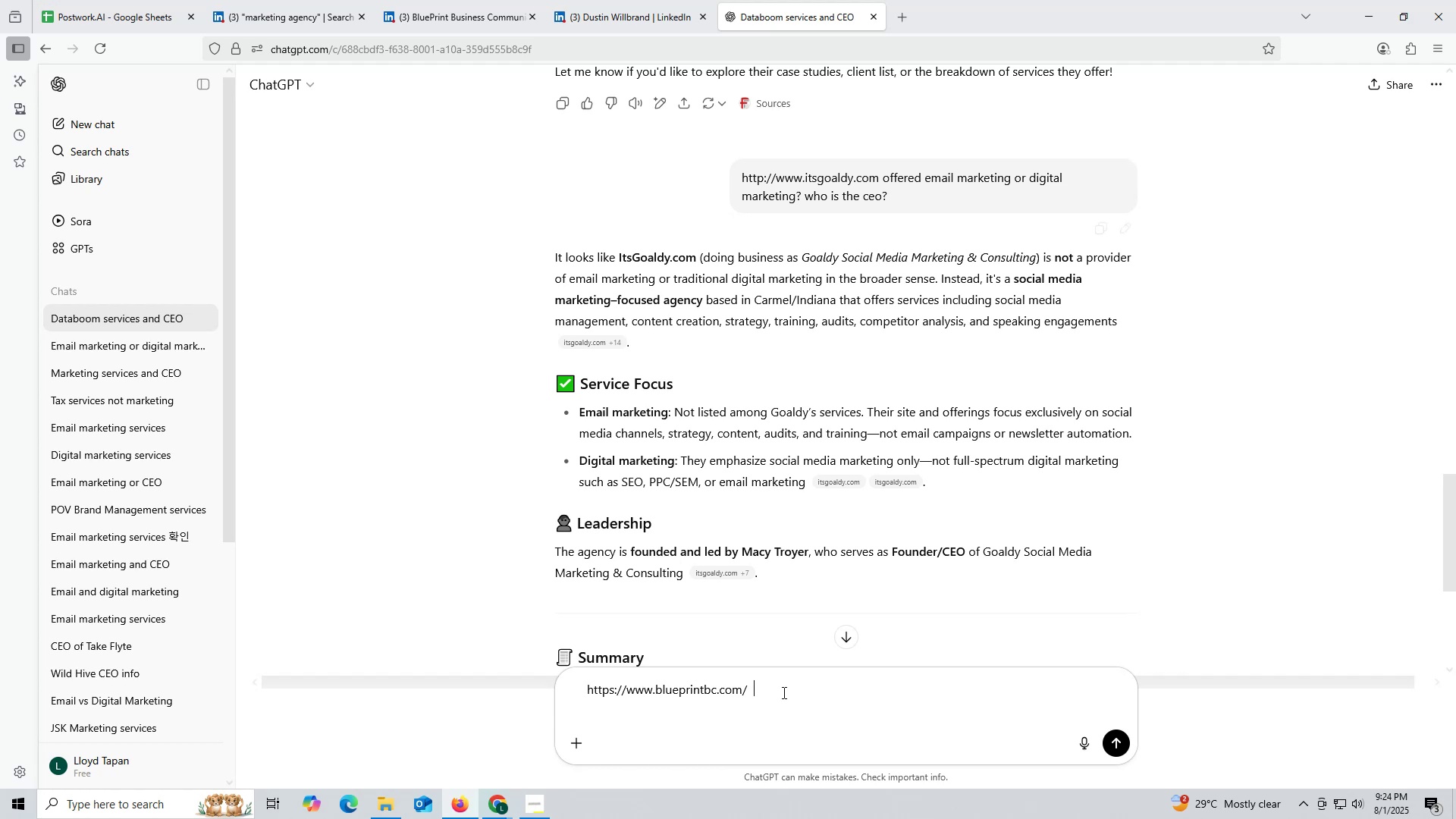 
key(Control+ControlLeft)
 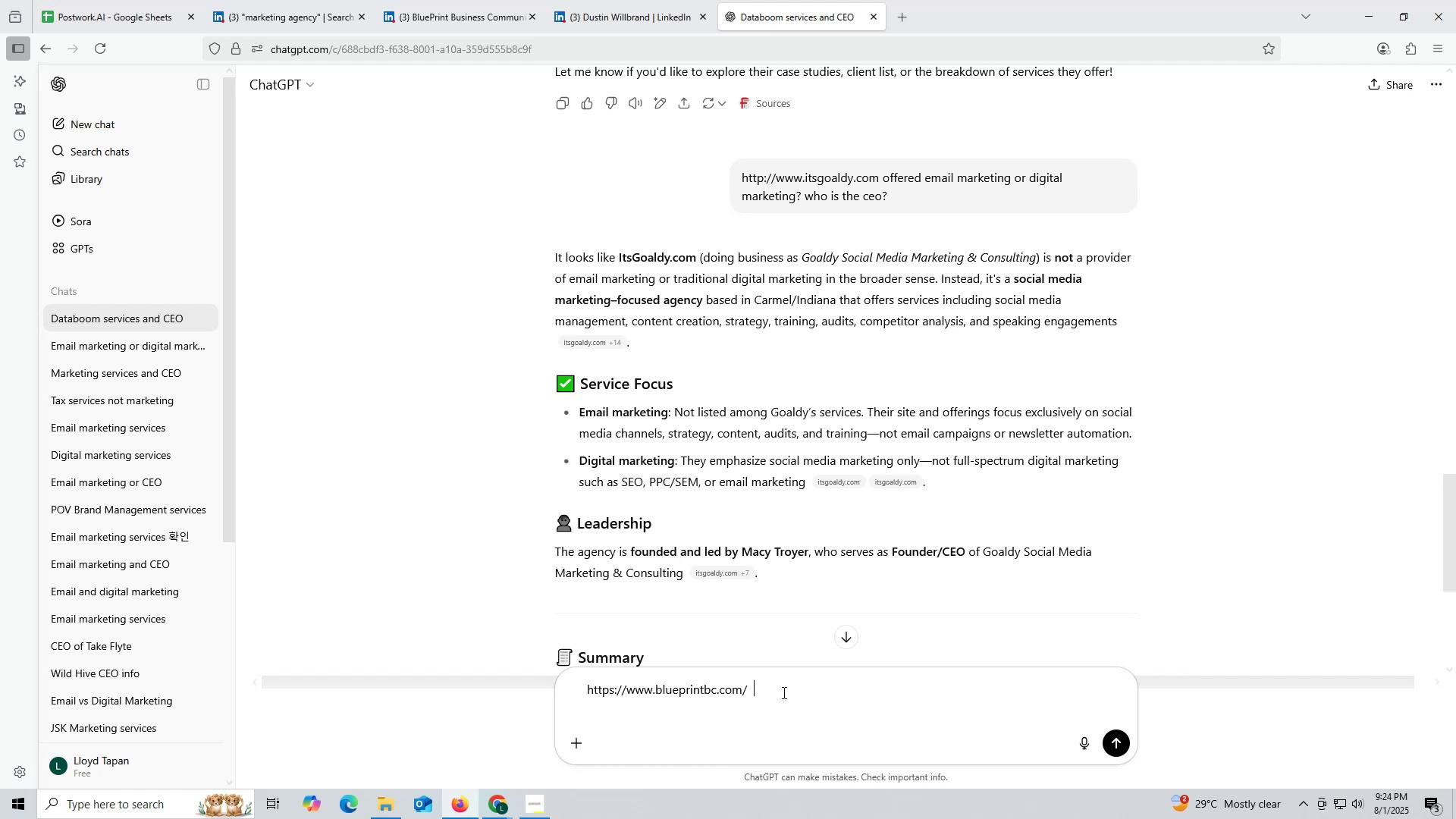 
key(Control+V)
 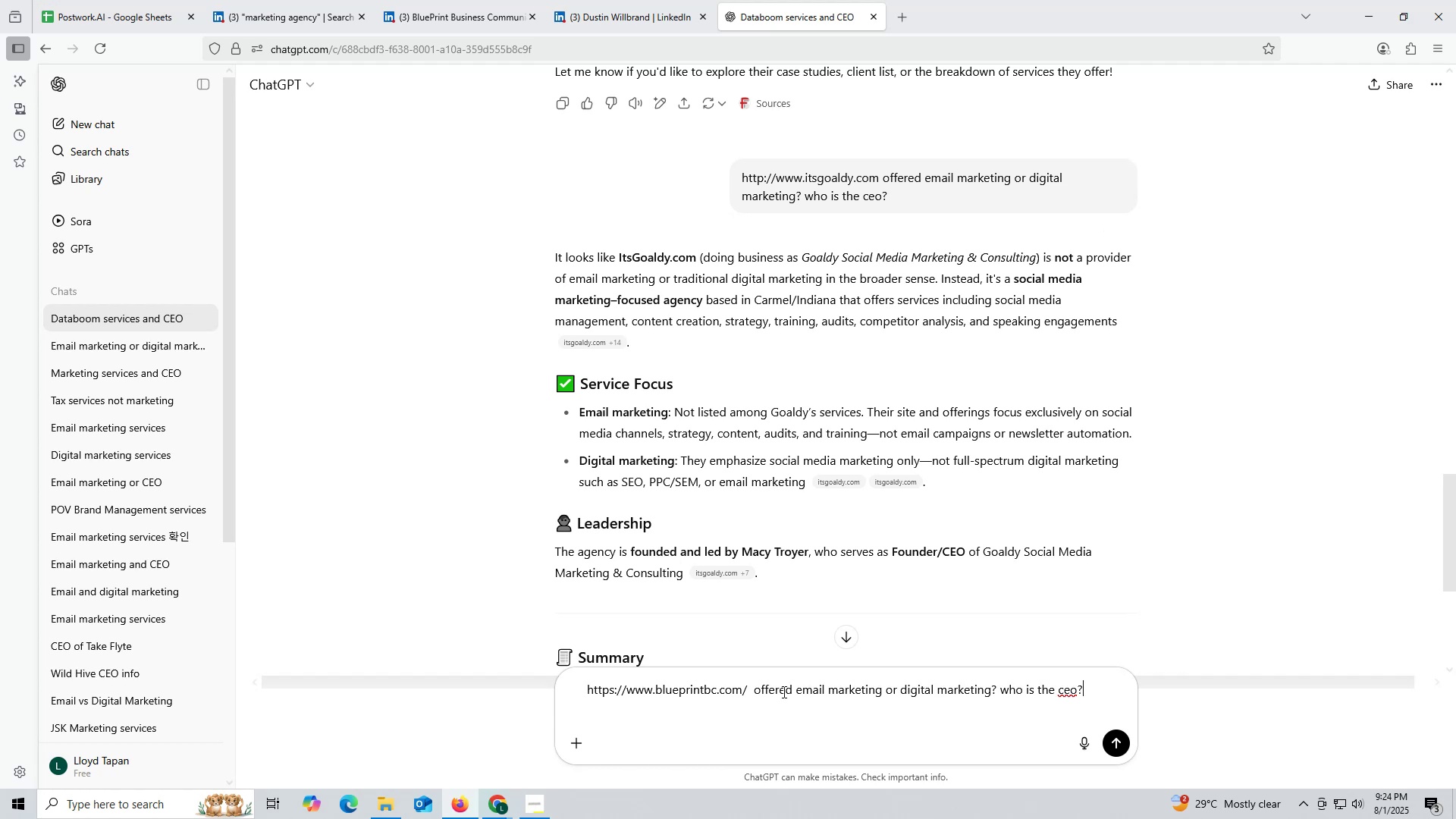 
key(Enter)
 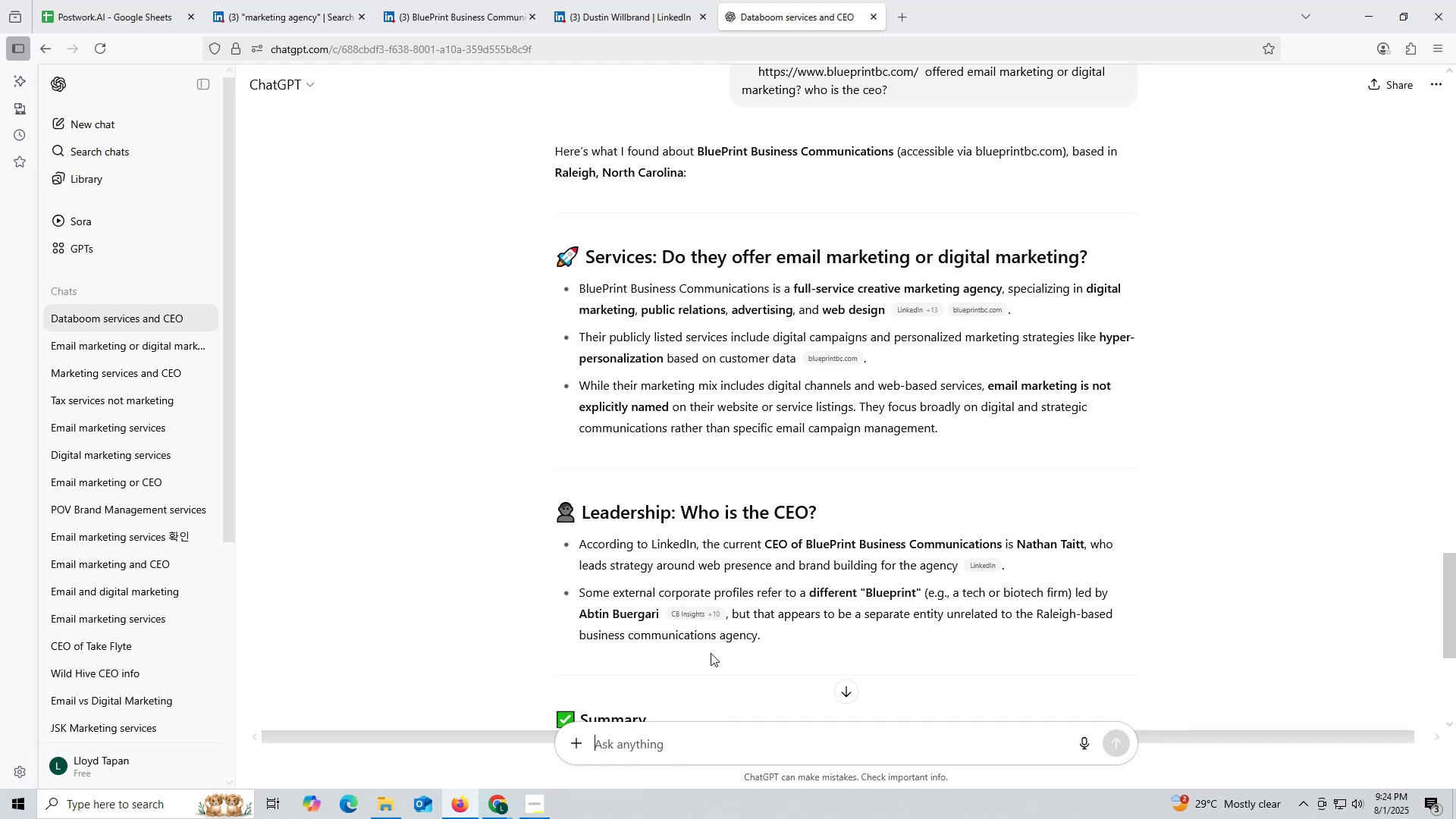 
wait(14.29)
 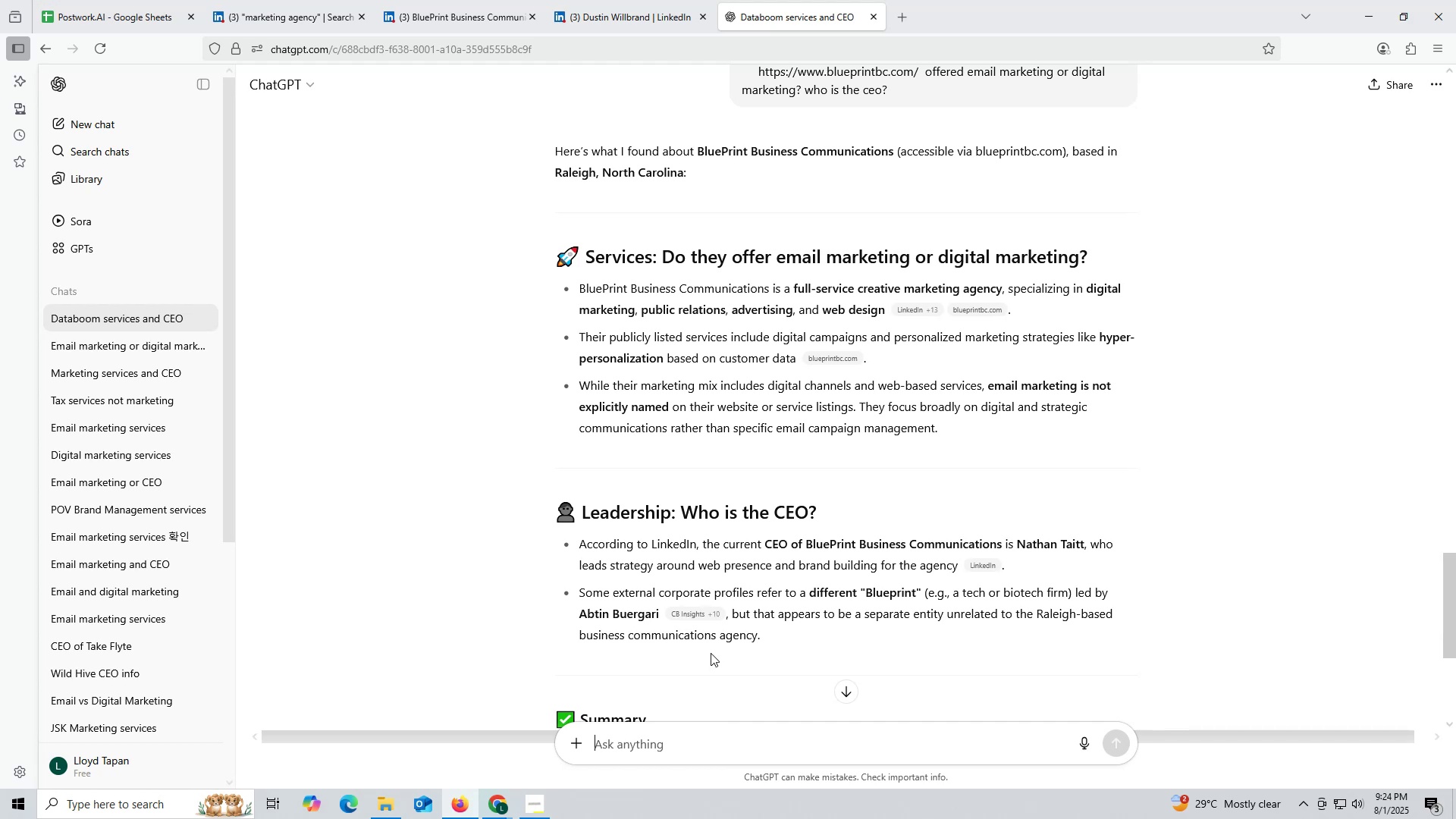 
scroll: coordinate [896, 485], scroll_direction: down, amount: 4.0
 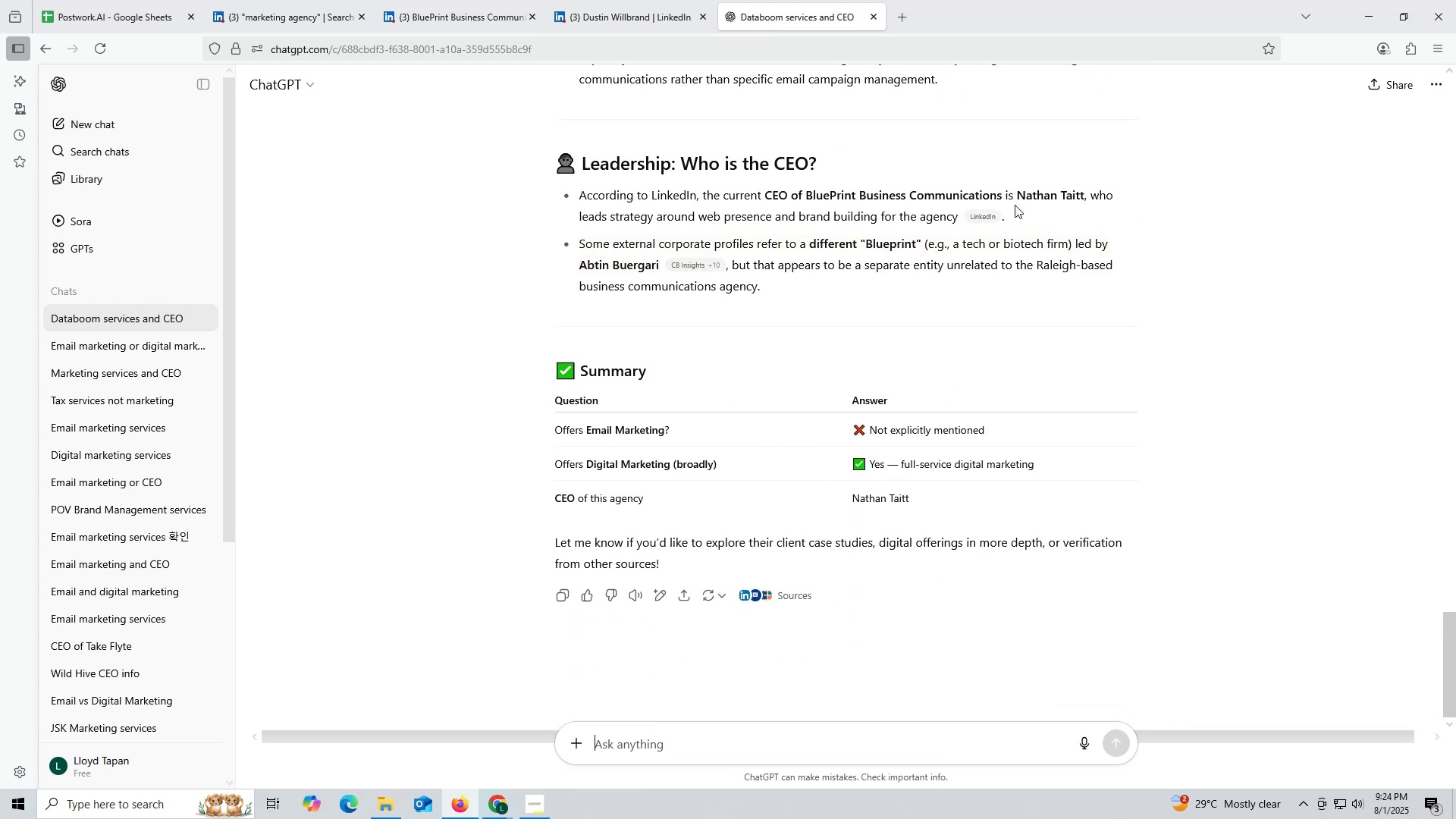 
wait(5.08)
 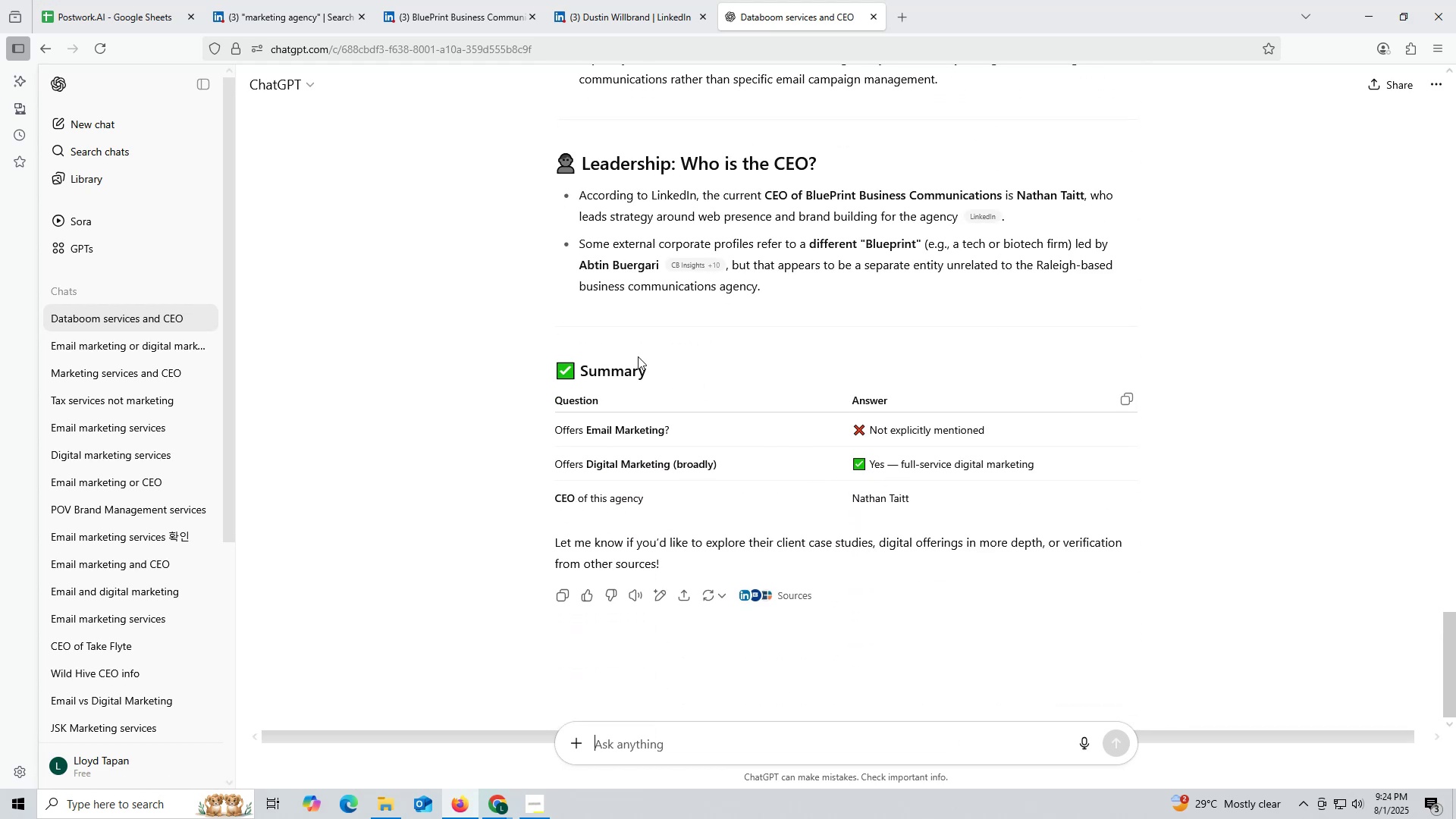 
left_click_drag(start_coordinate=[1015, 195], to_coordinate=[1083, 196])
 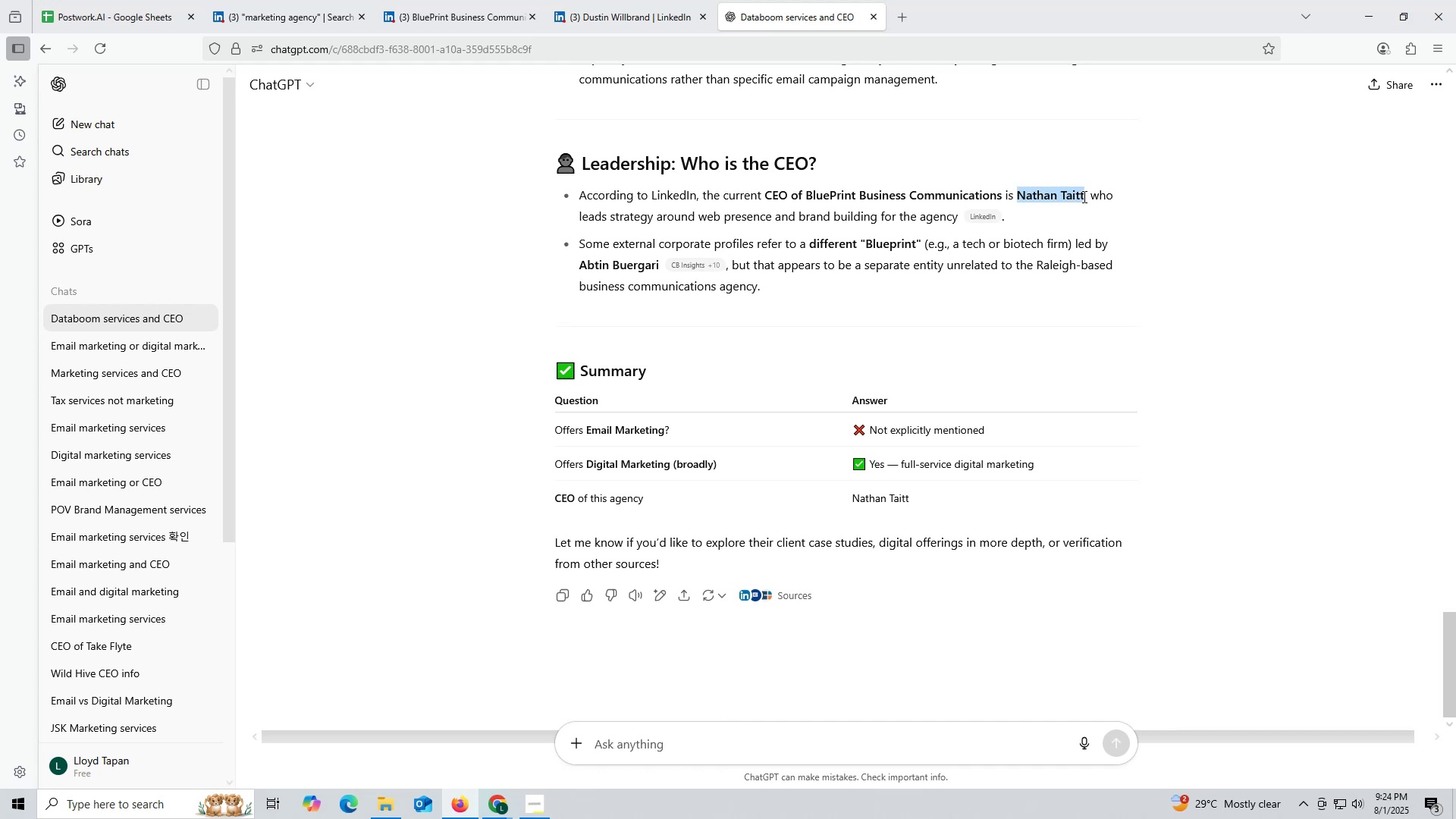 
key(Control+ControlLeft)
 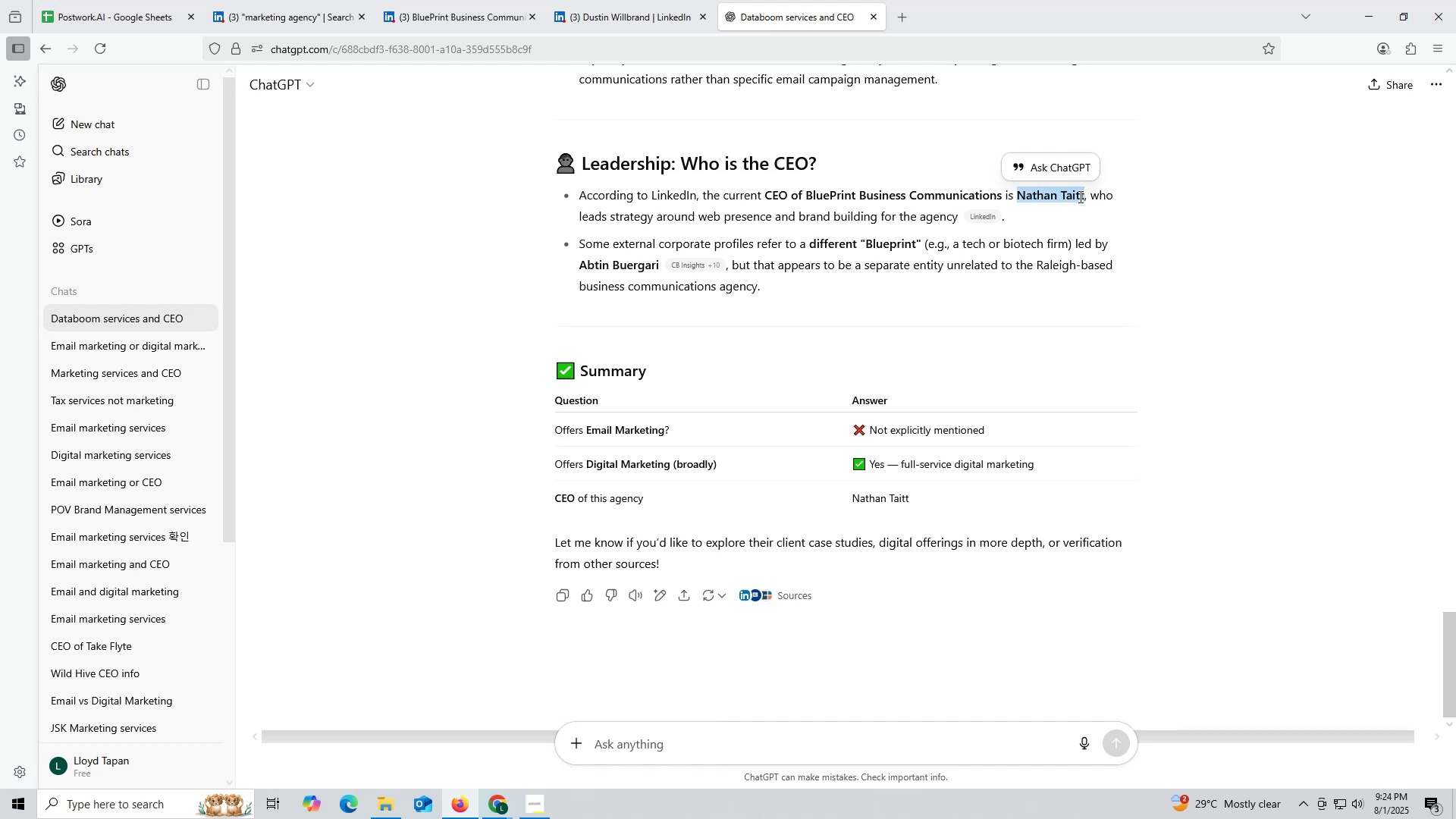 
key(Control+C)
 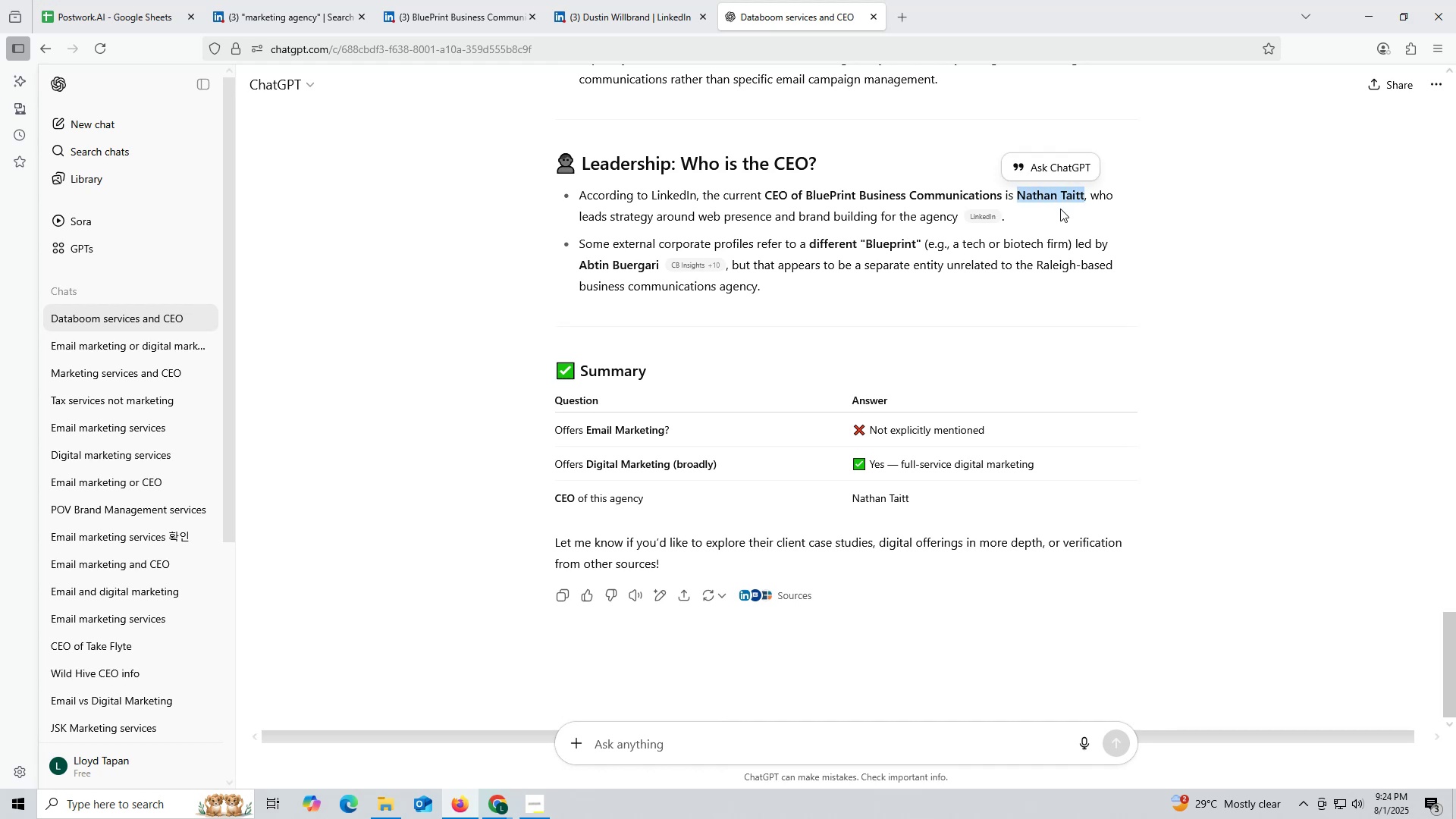 
key(Control+ControlLeft)
 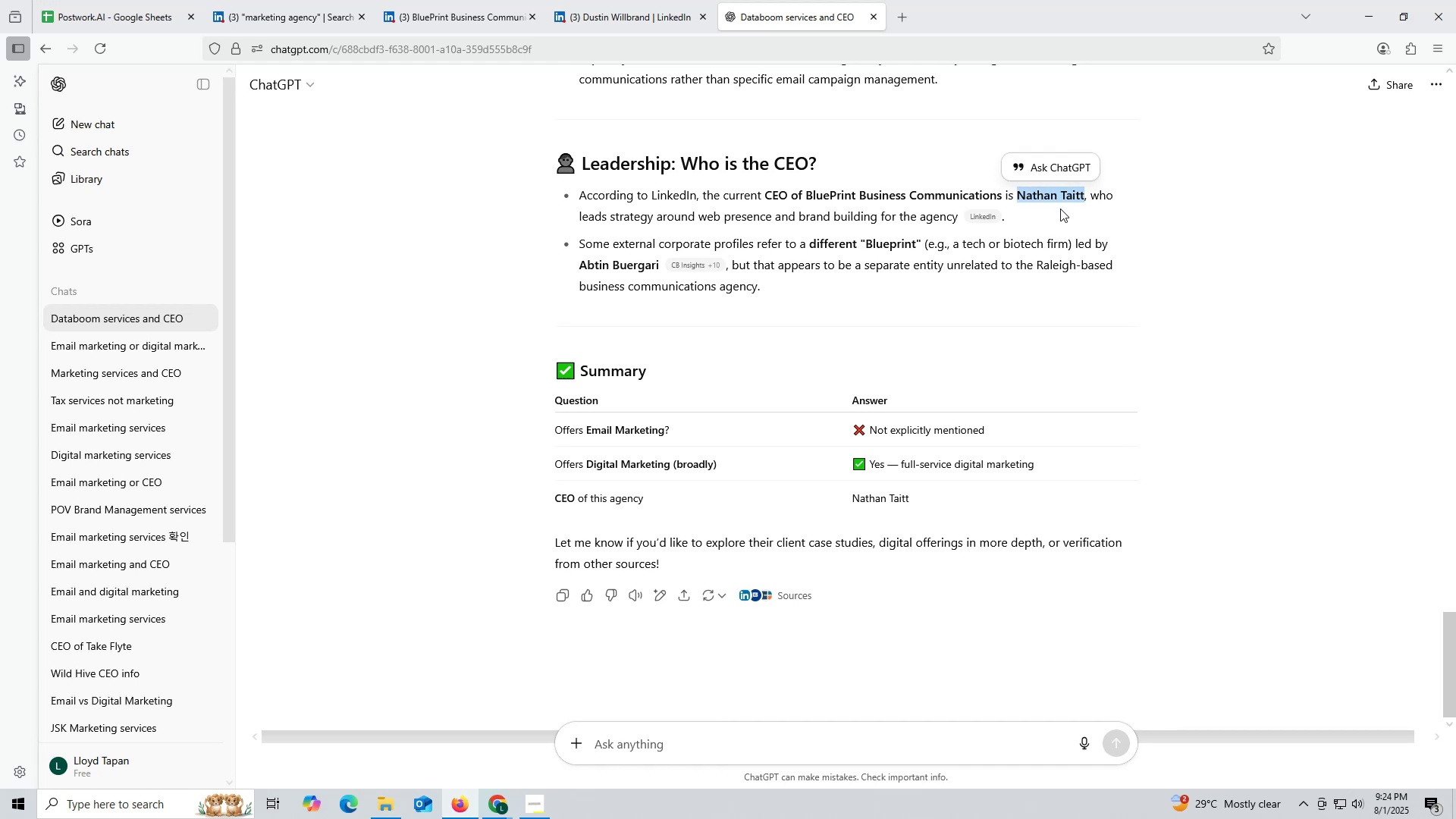 
key(Control+C)
 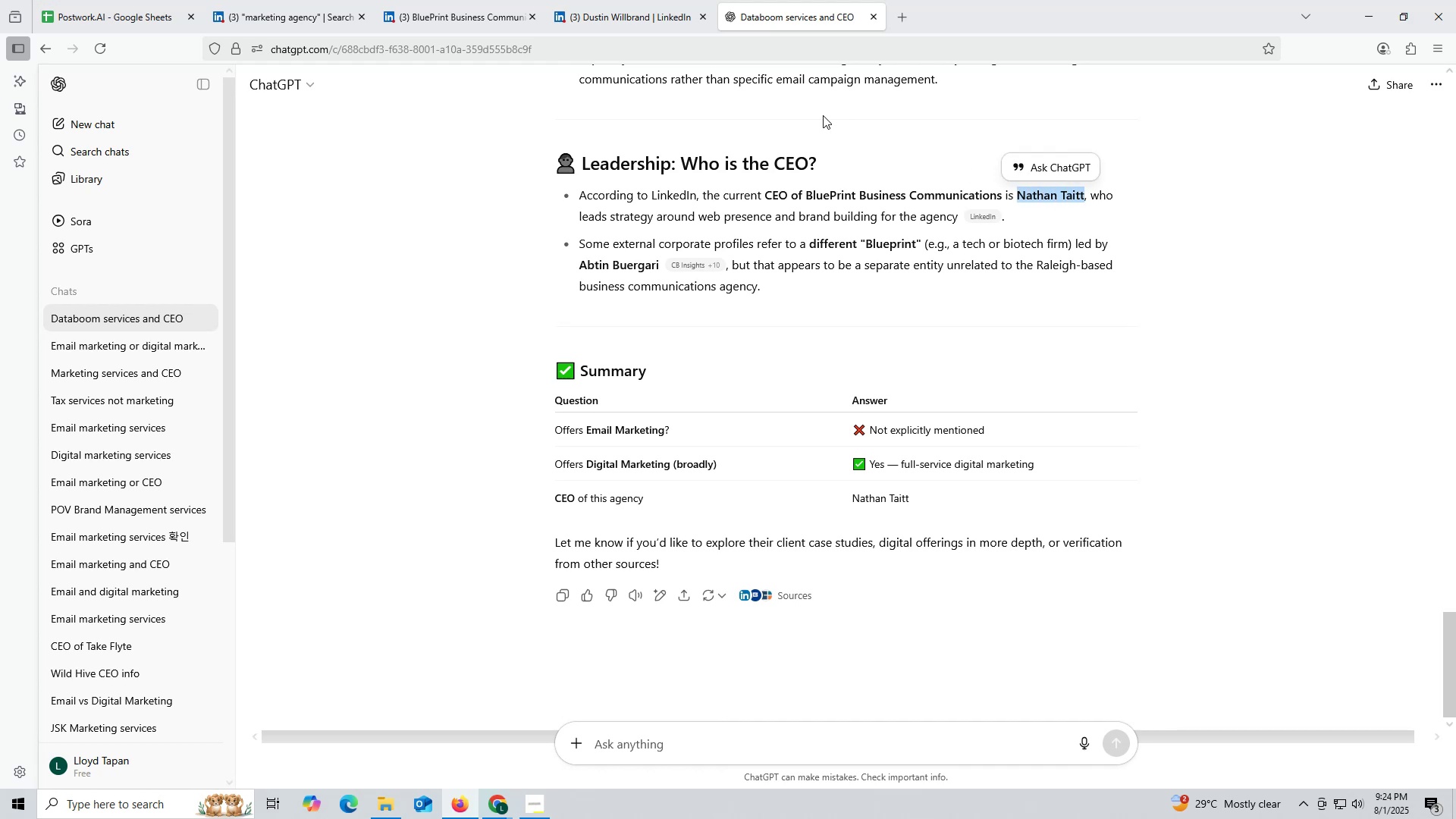 
key(Control+ControlLeft)
 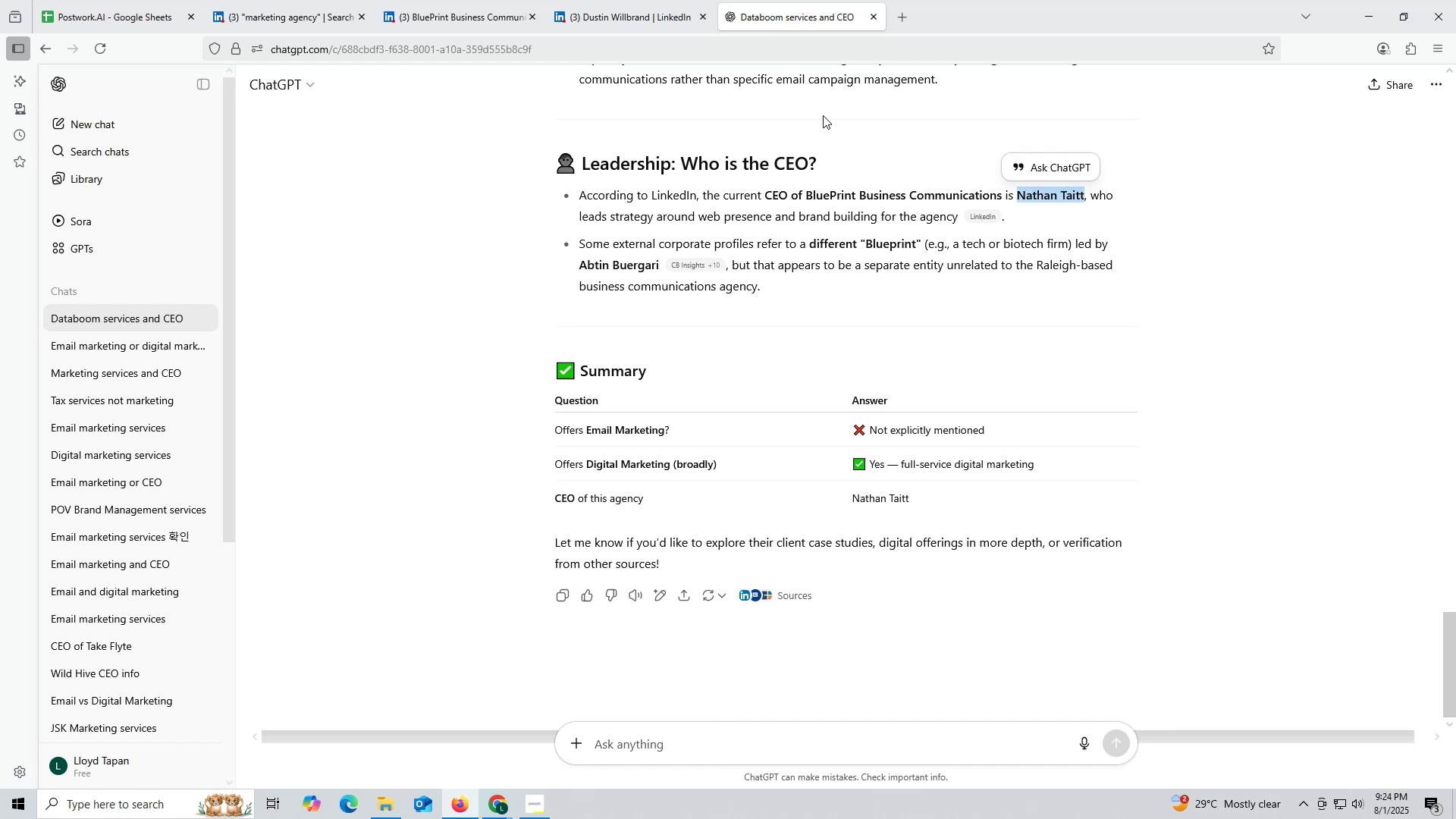 
key(Control+C)
 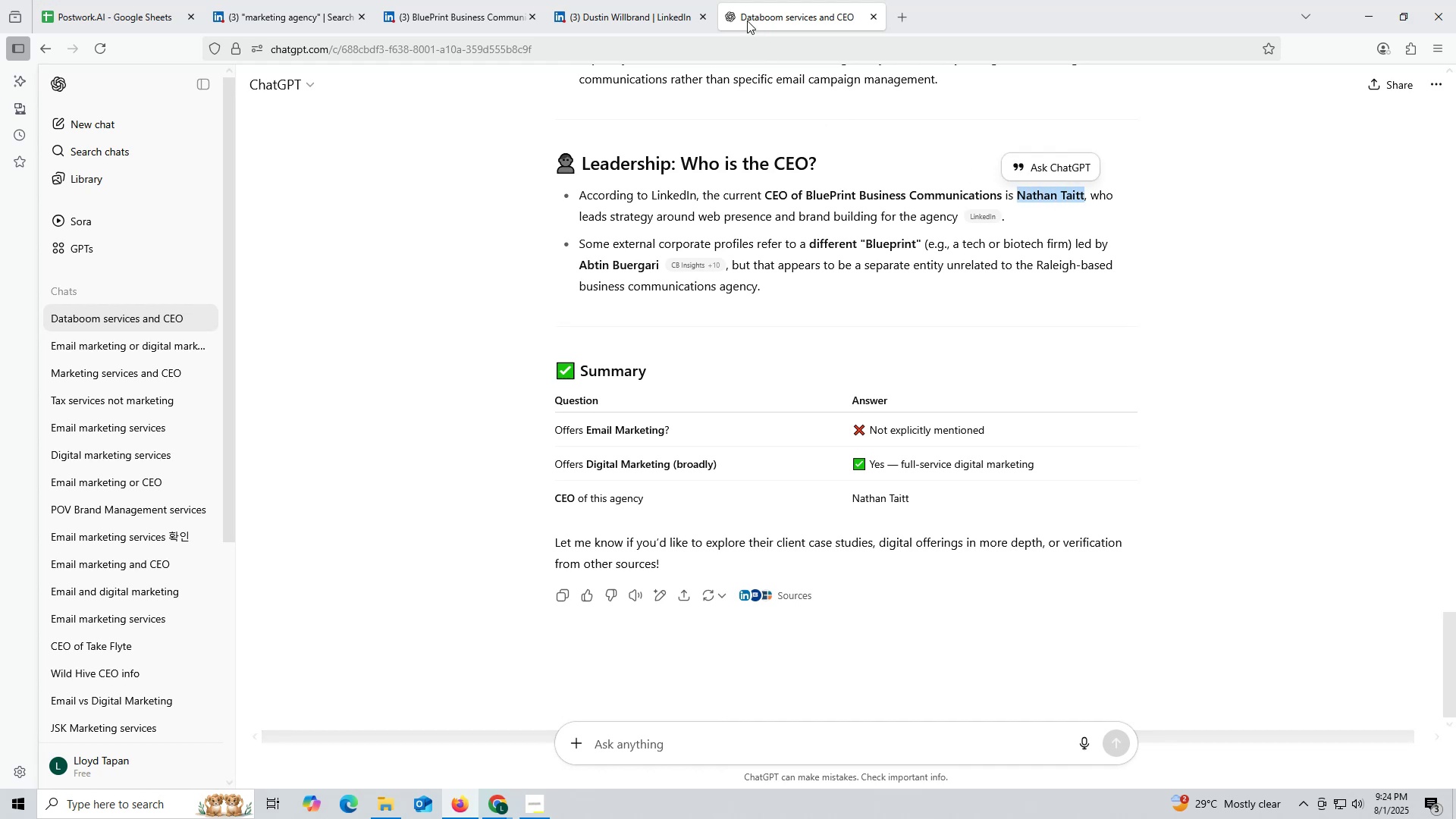 
left_click([747, 20])
 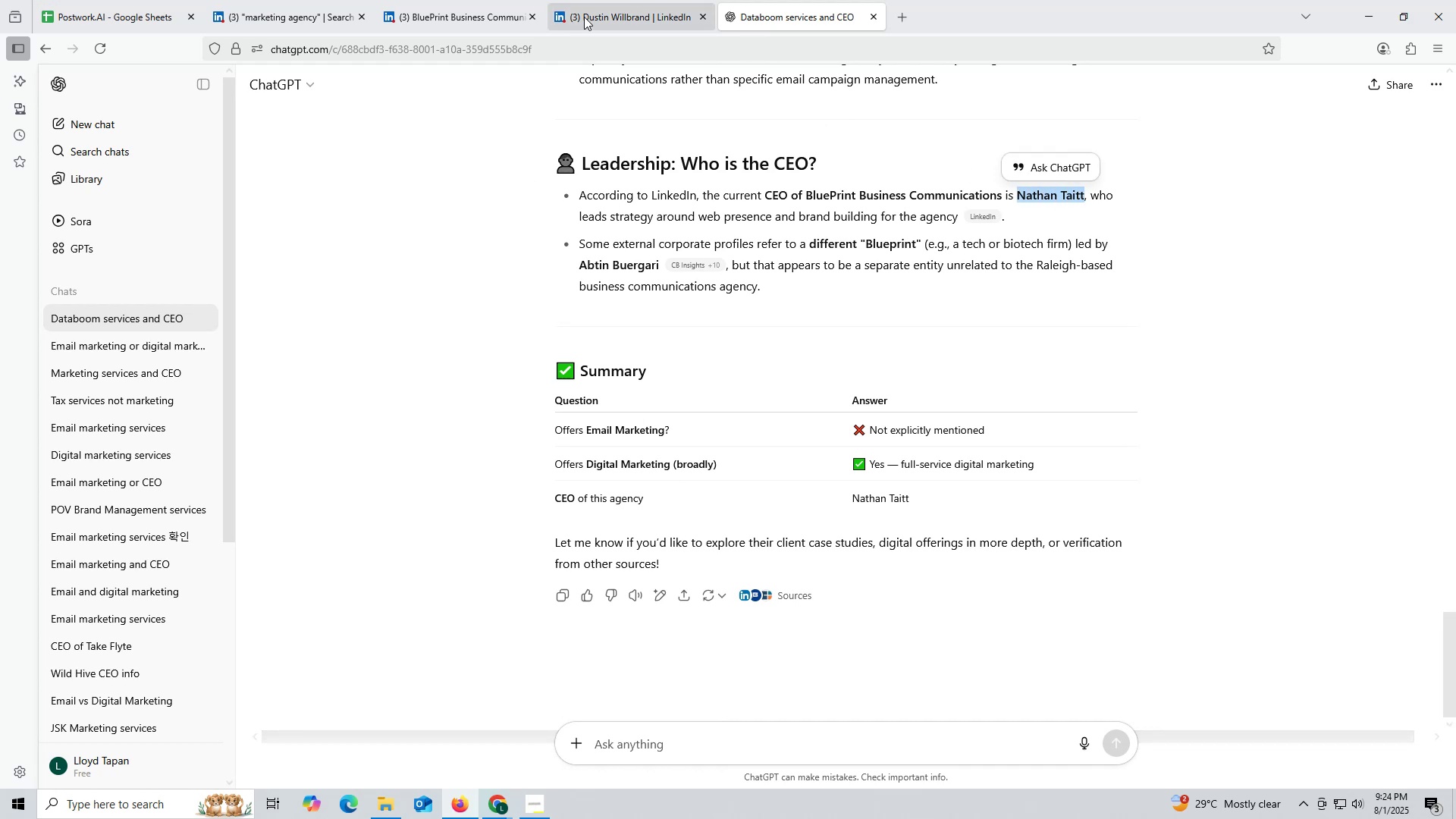 
key(Control+ControlLeft)
 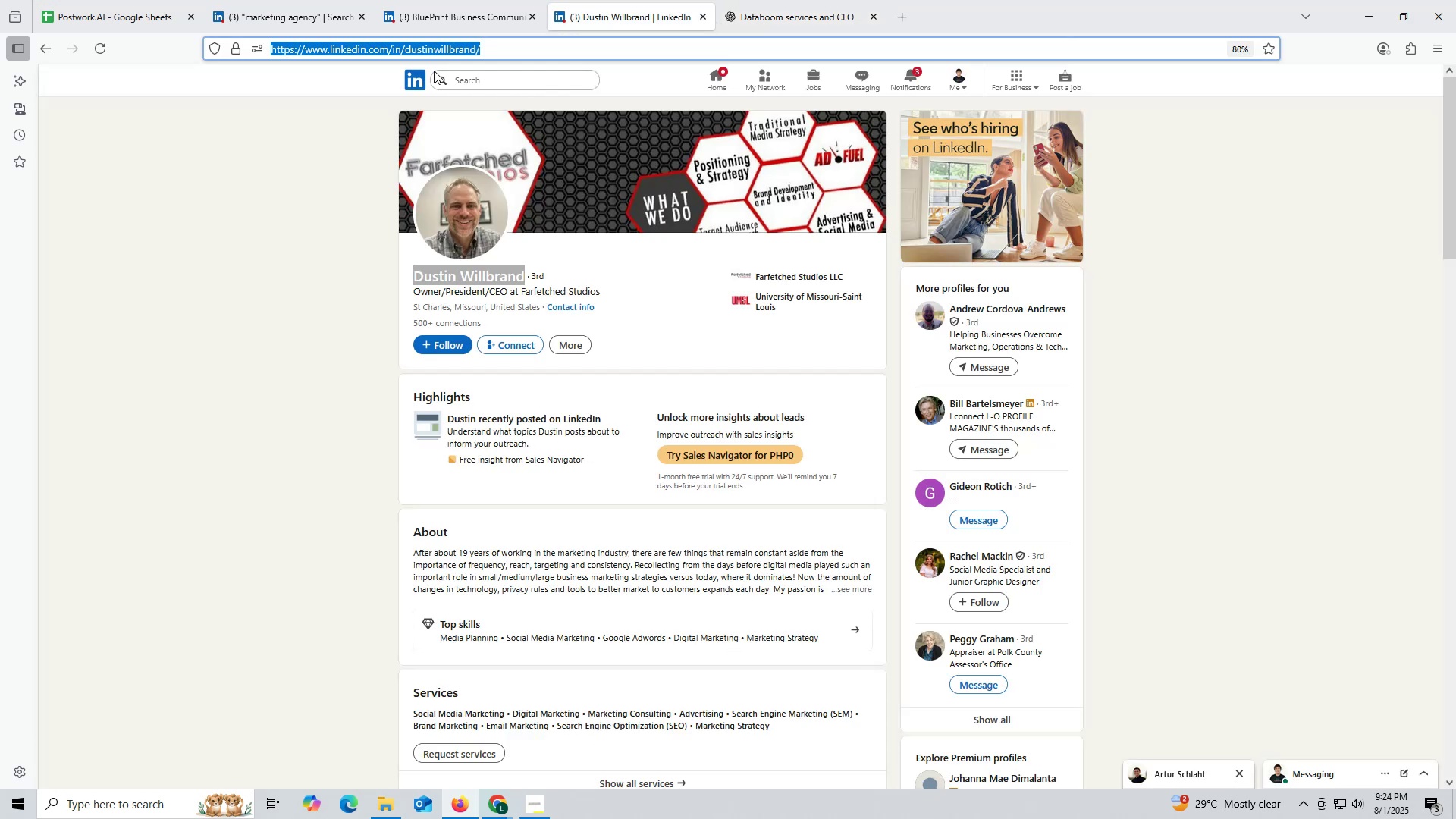 
key(Control+V)
 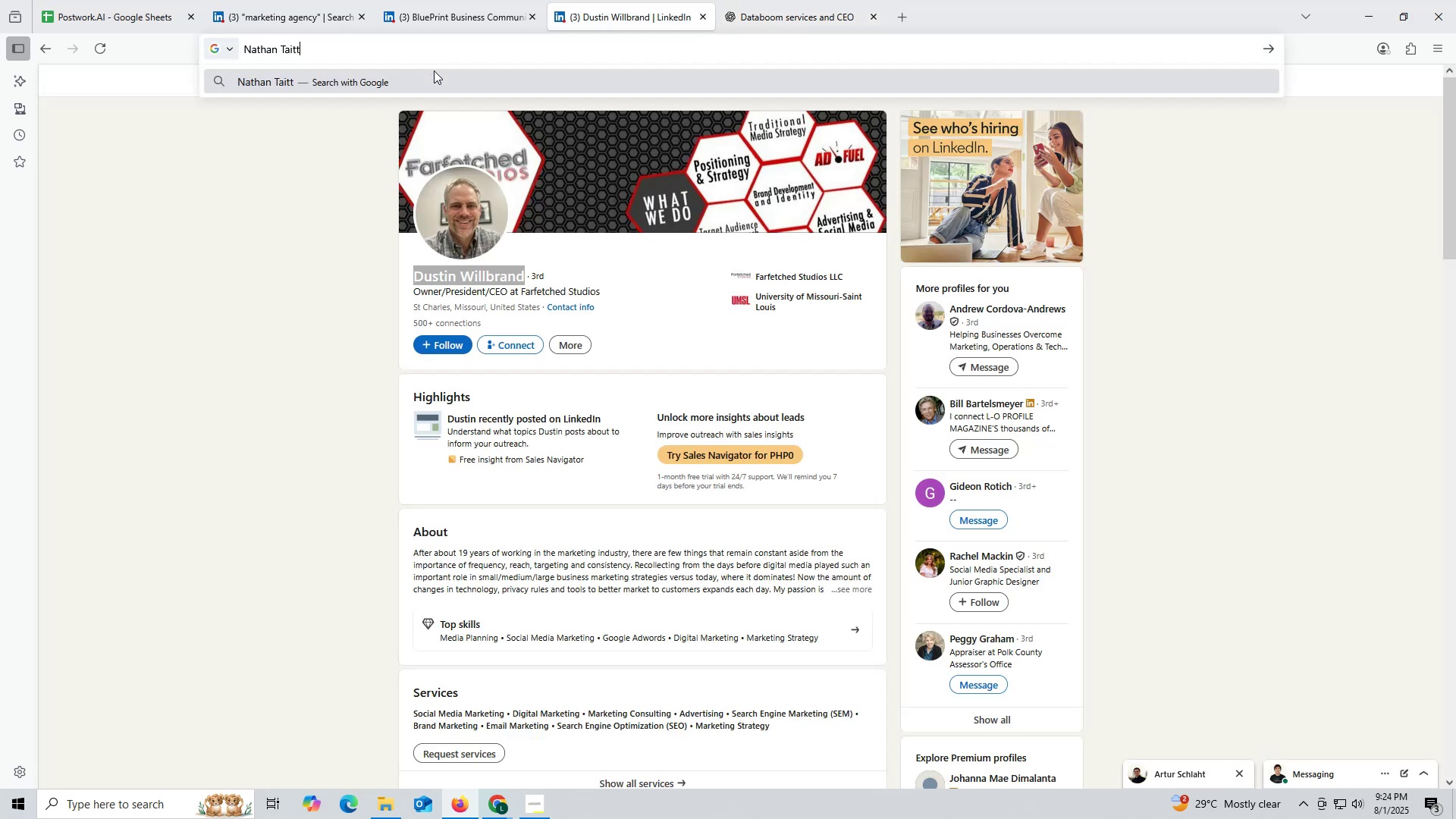 
key(Space)
 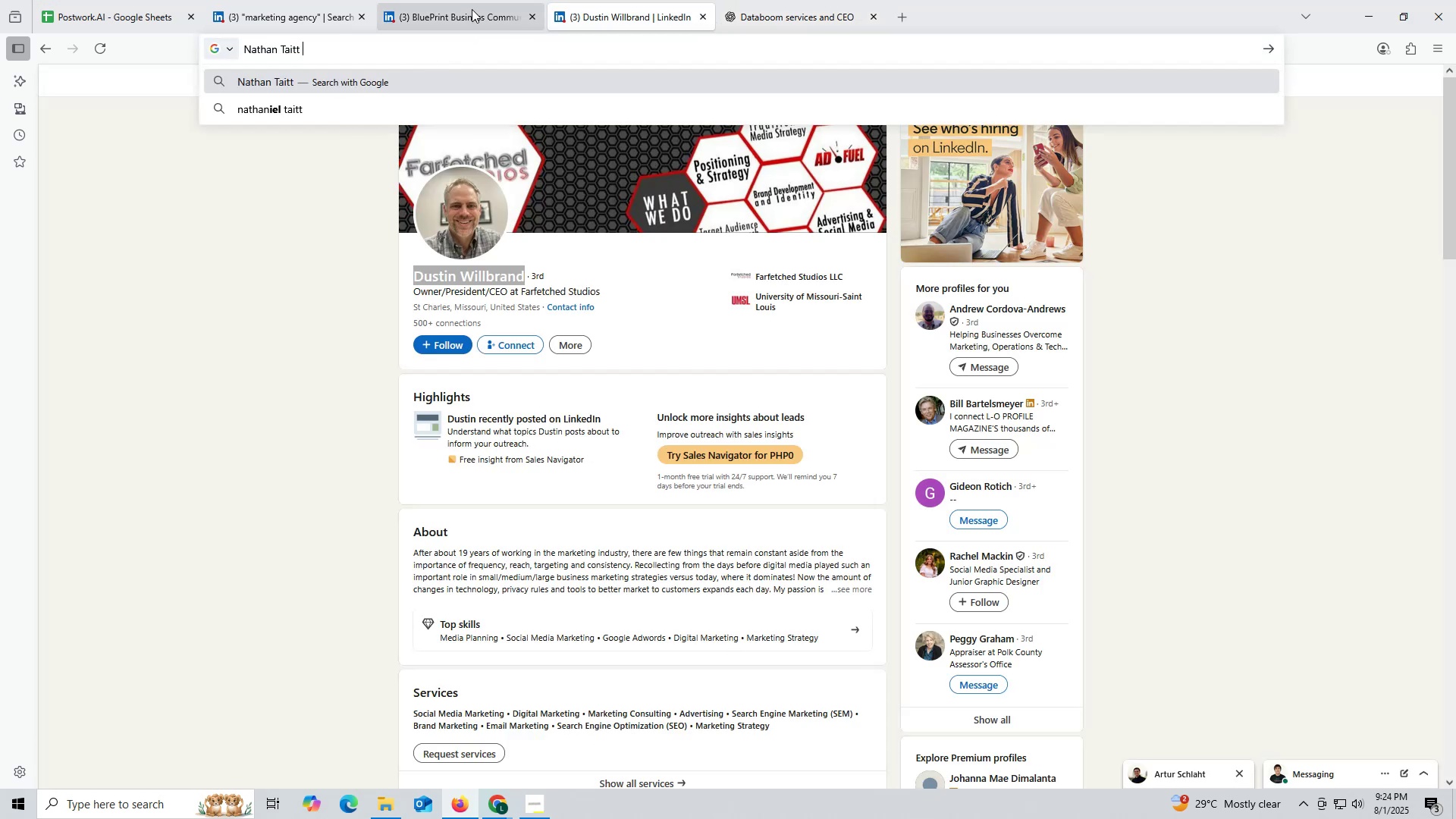 
left_click([472, 9])
 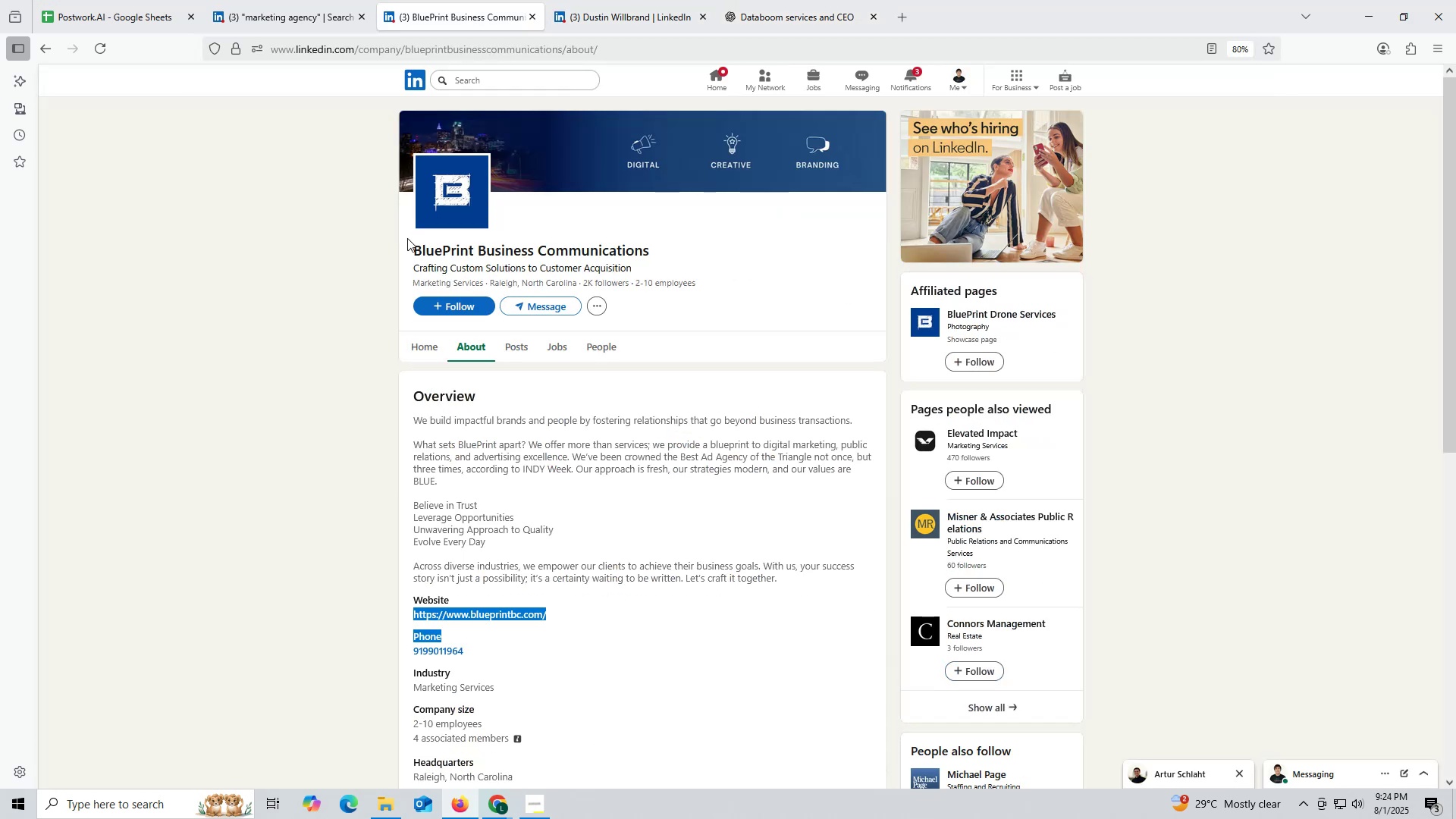 
left_click_drag(start_coordinate=[410, 250], to_coordinate=[661, 250])
 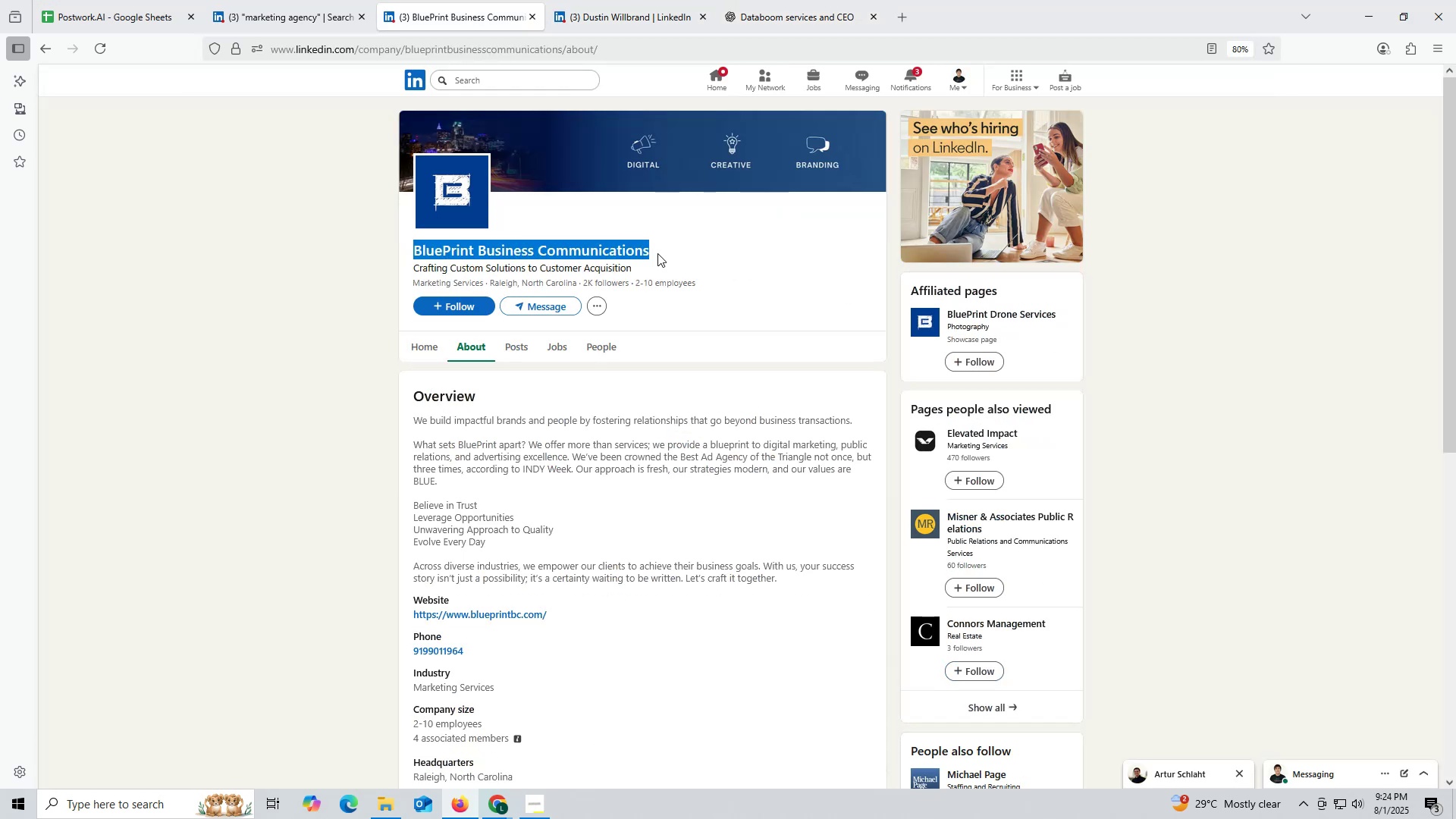 
key(Control+ControlLeft)
 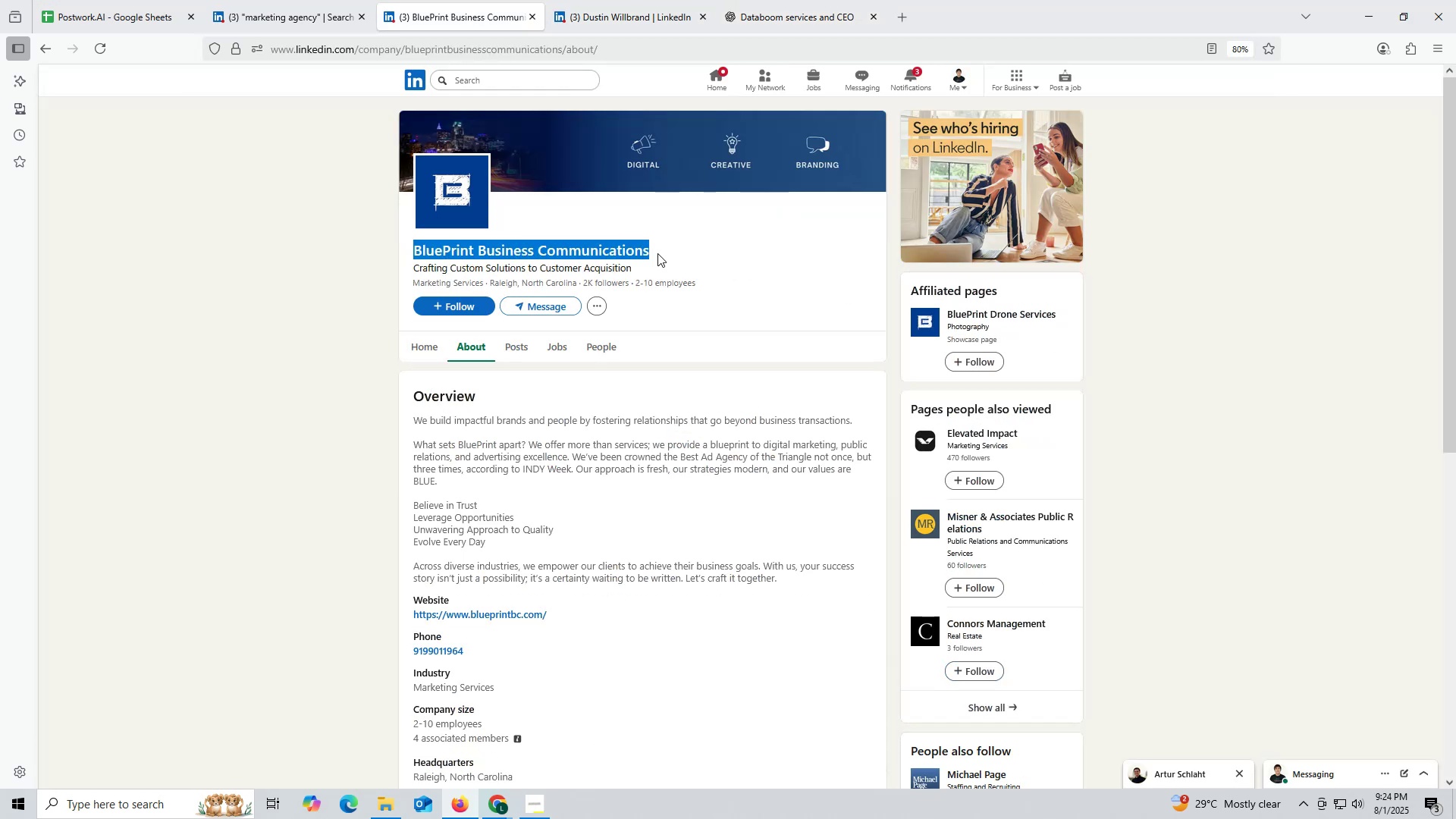 
key(Control+C)
 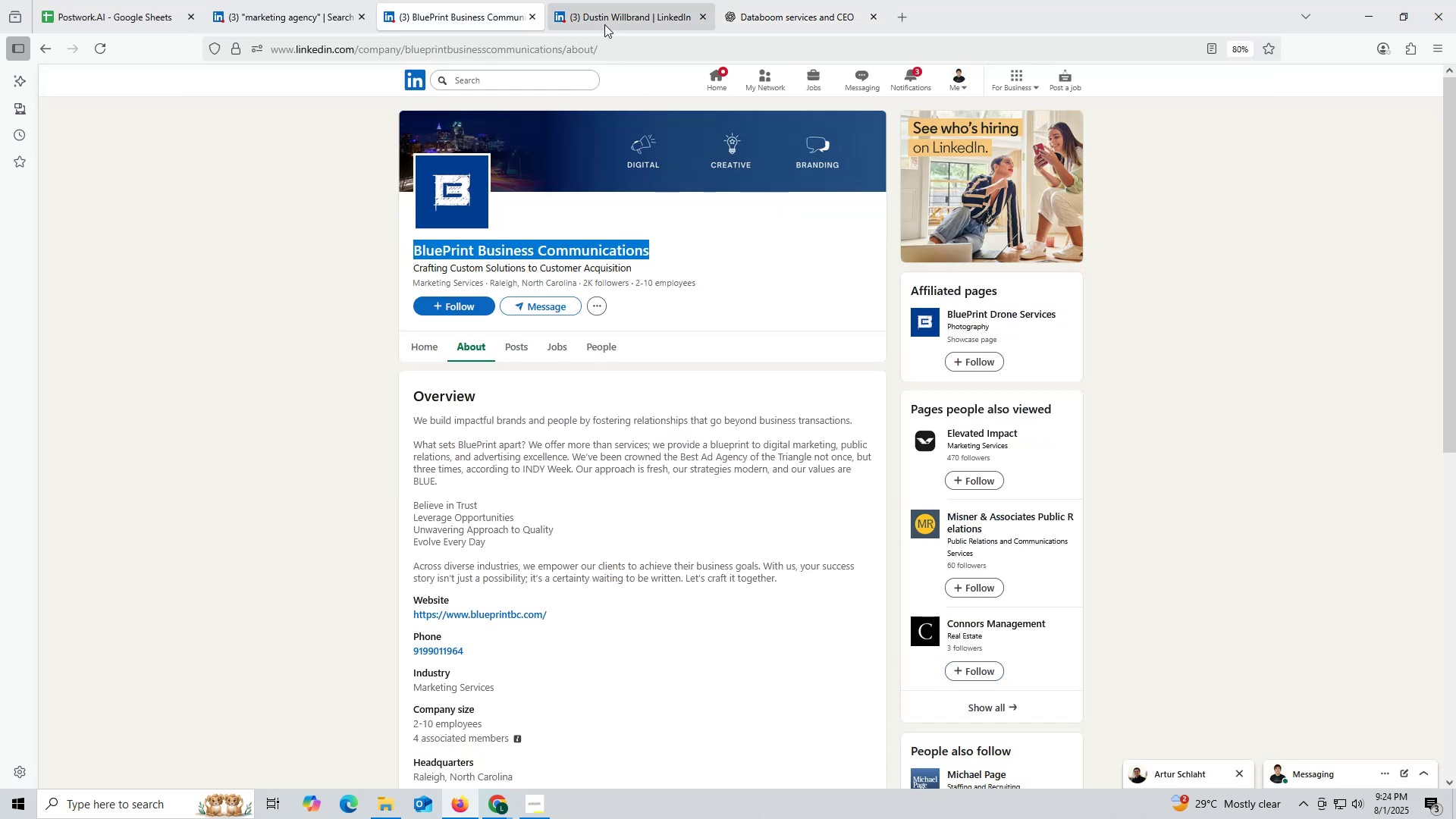 
left_click([604, 23])
 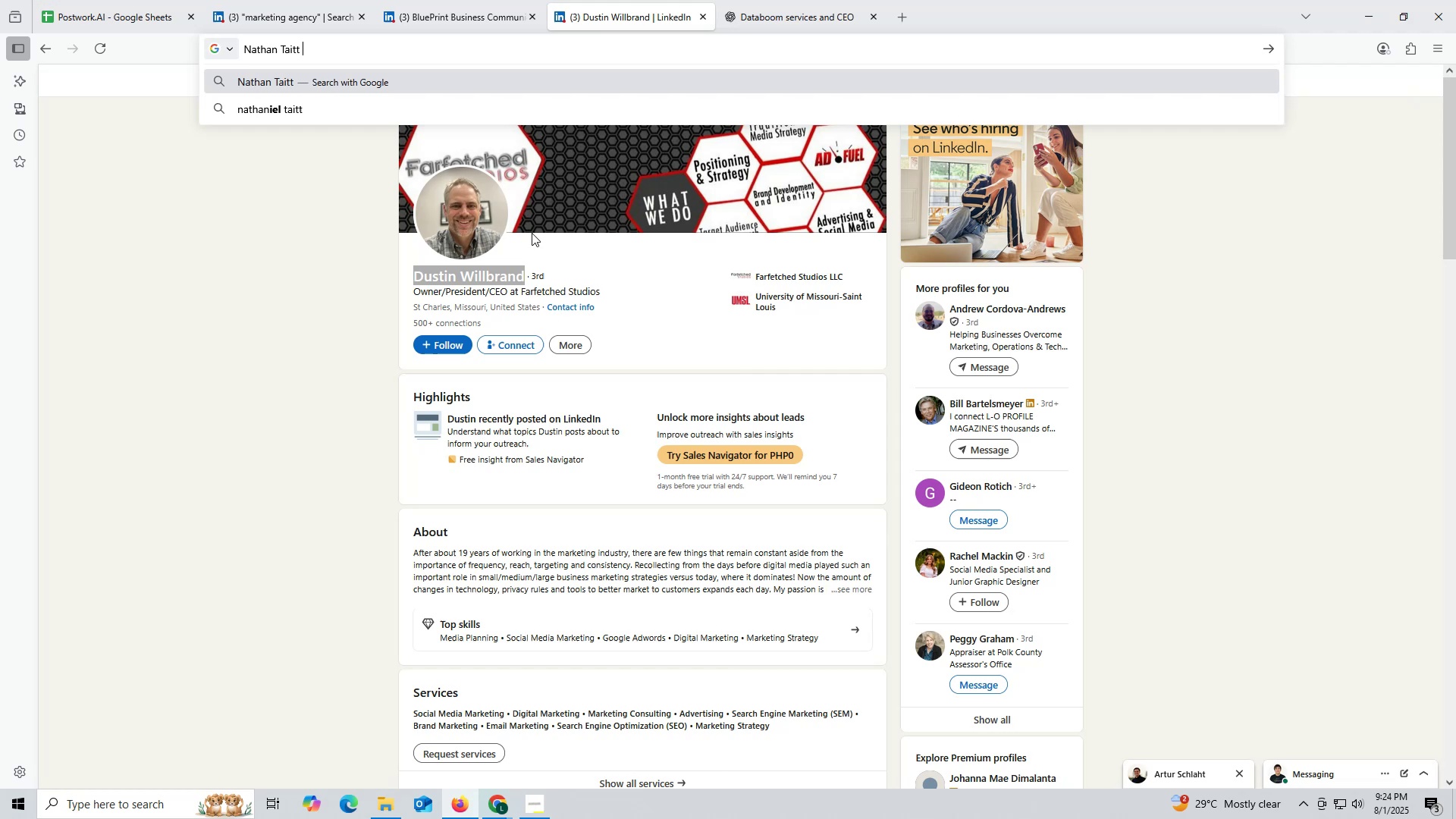 
key(Control+ControlLeft)
 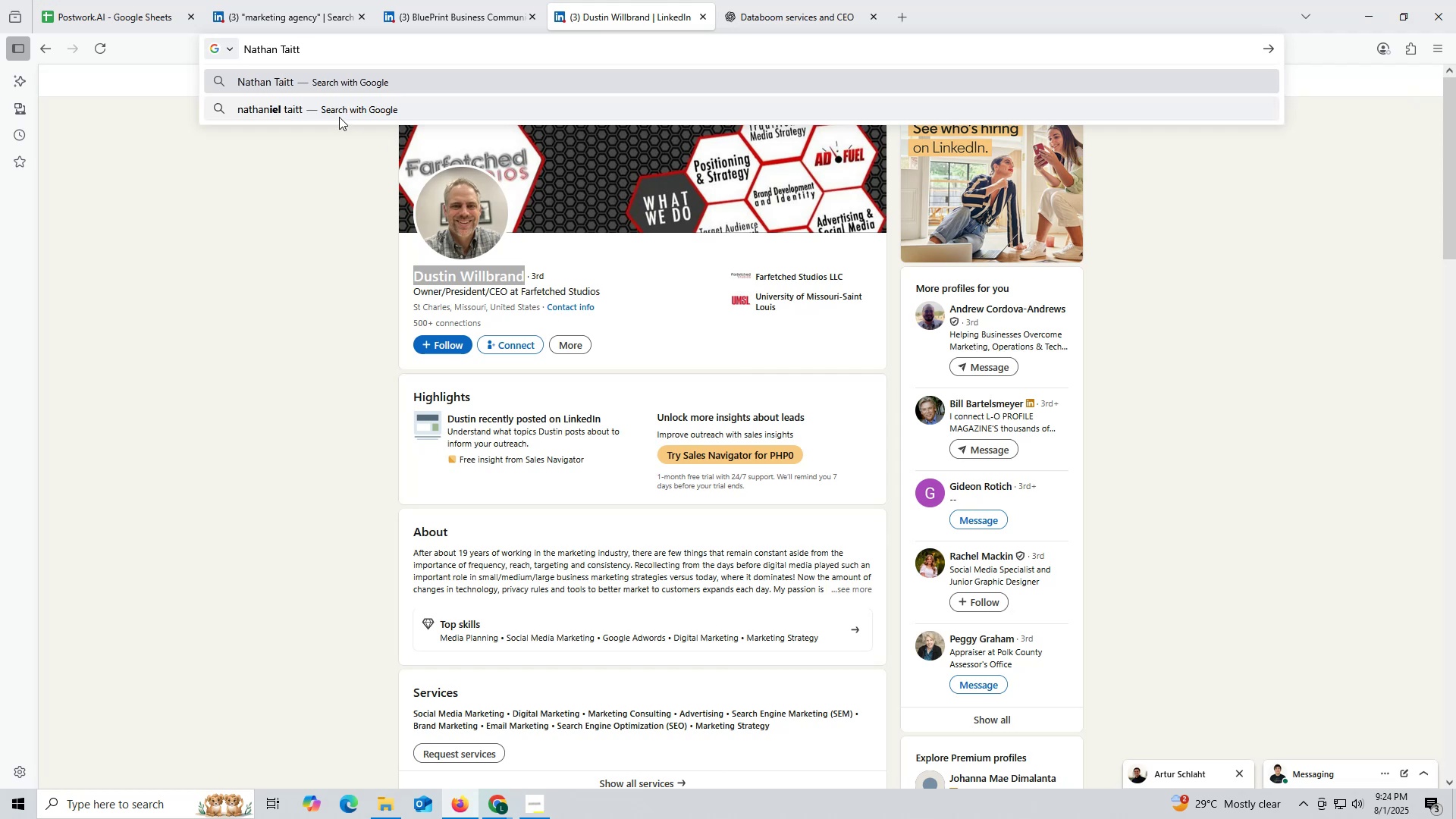 
key(Control+V)
 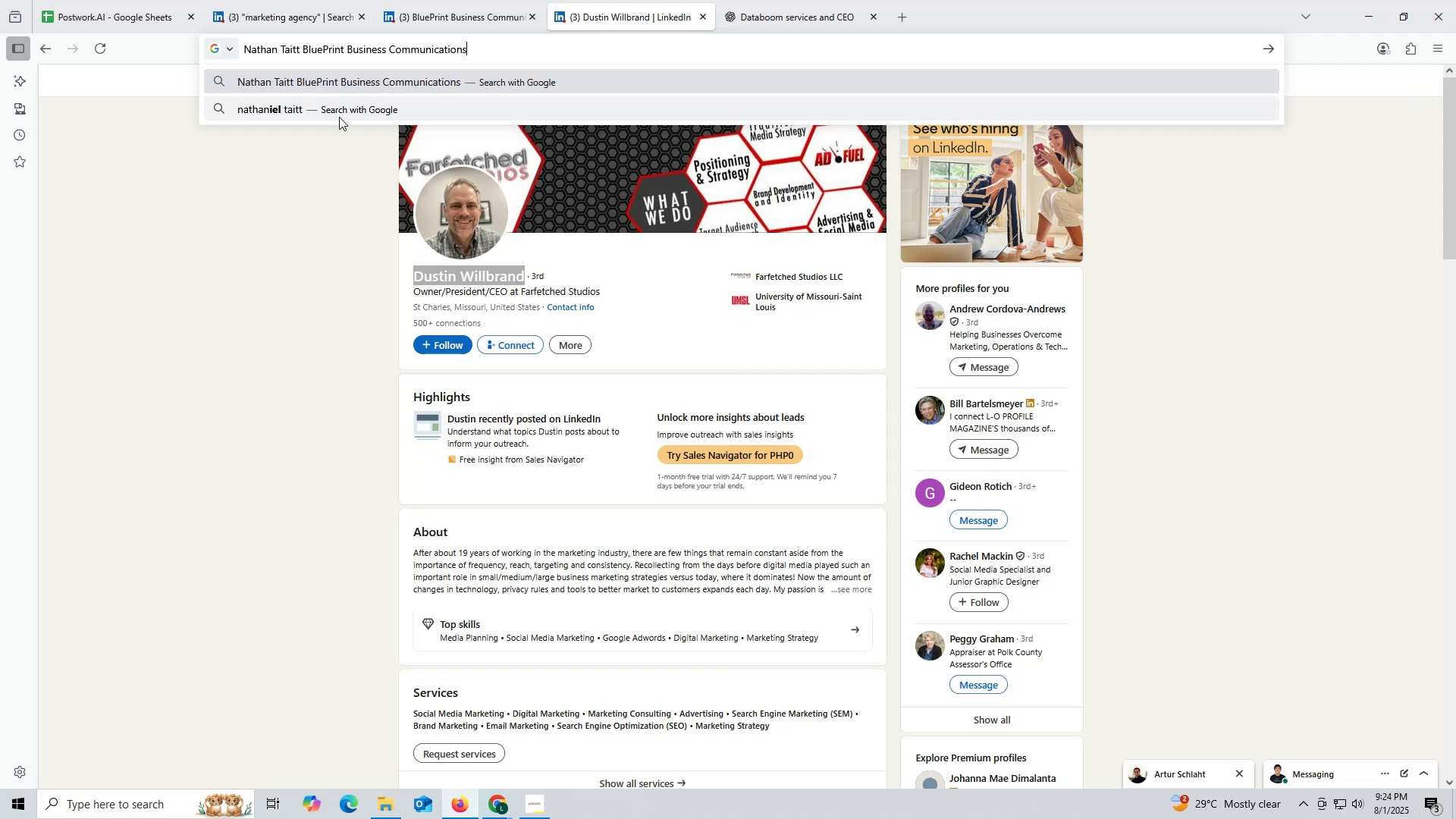 
type( linkedin)
 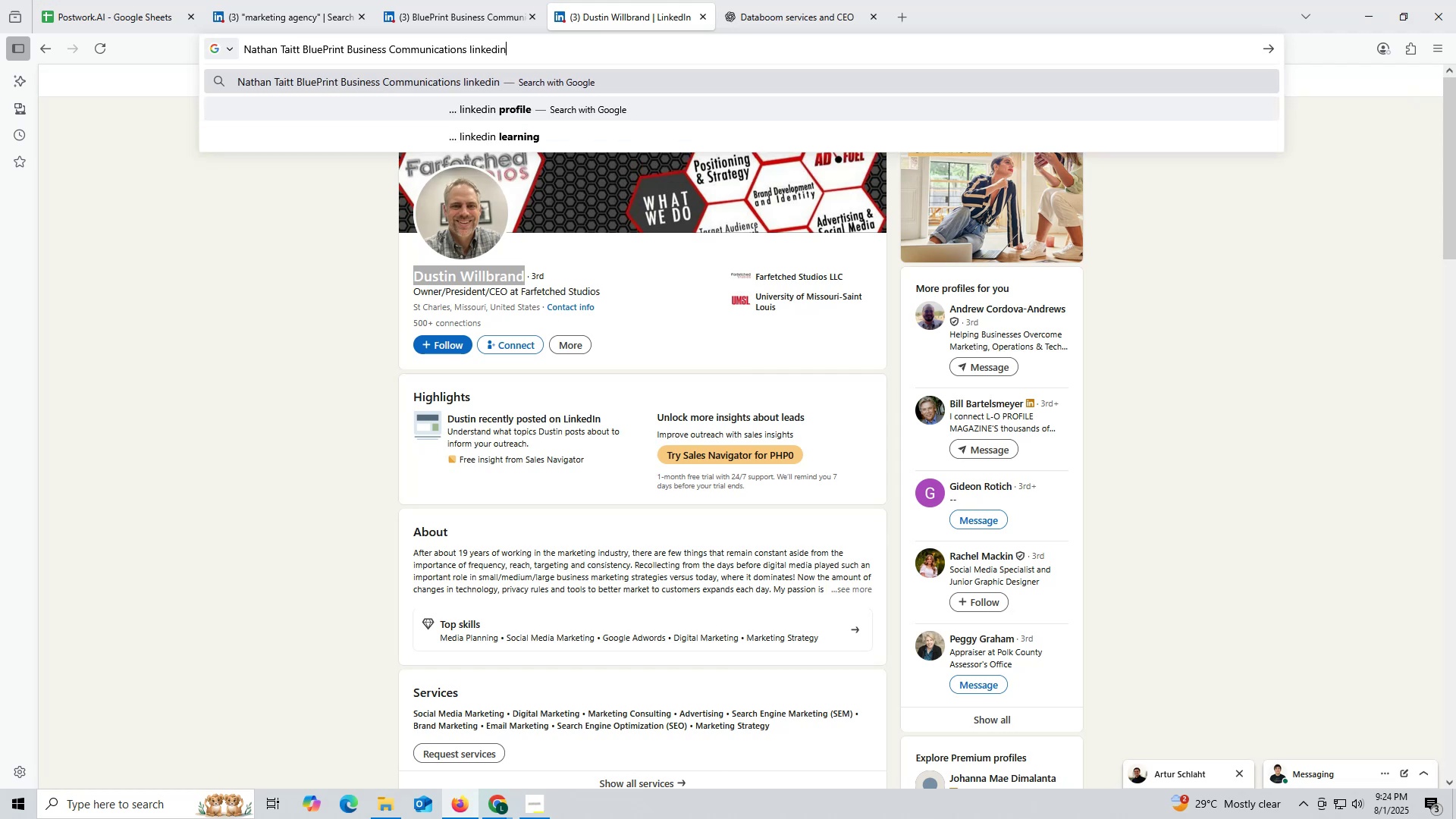 
key(Enter)
 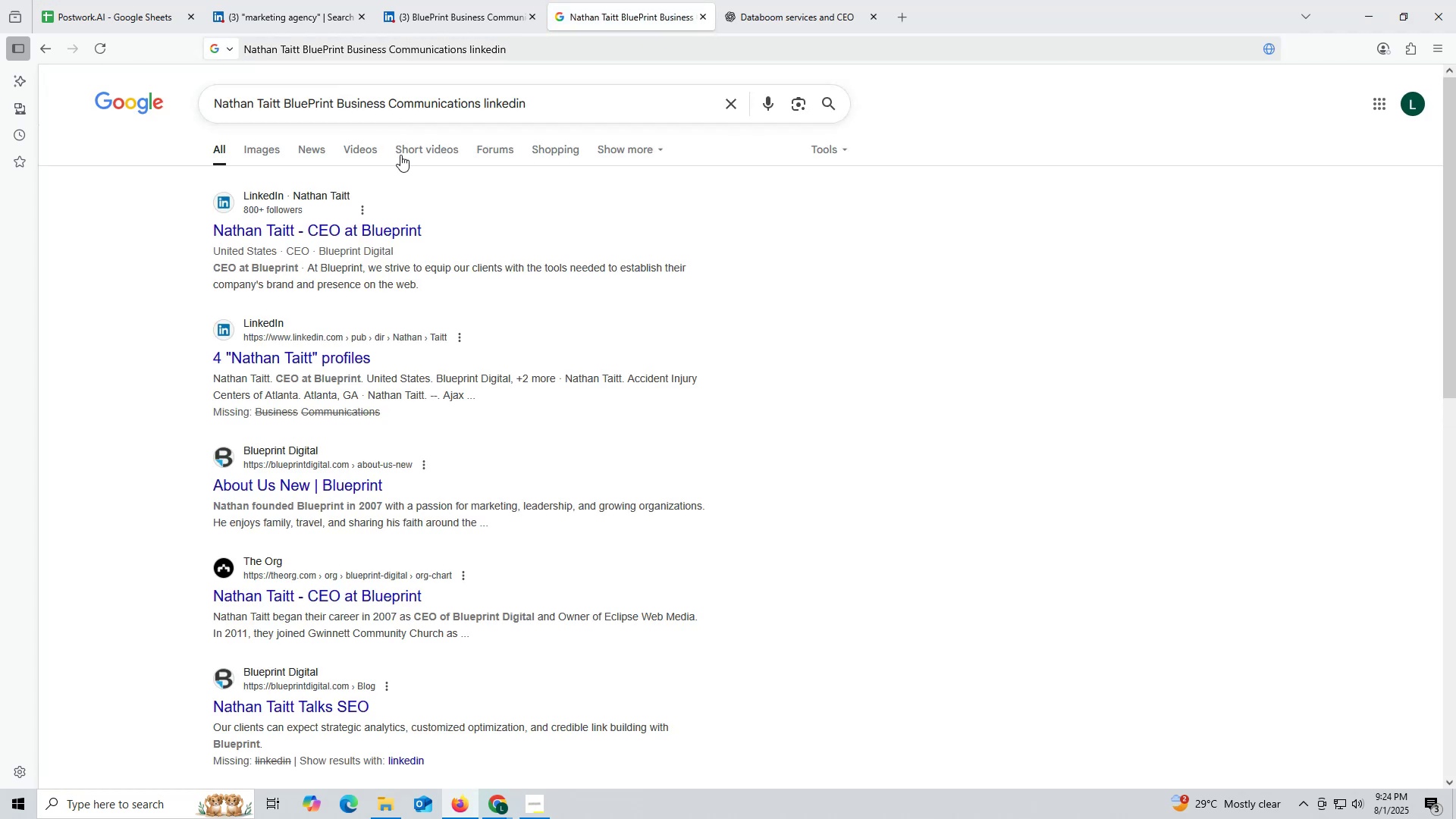 
left_click([307, 226])
 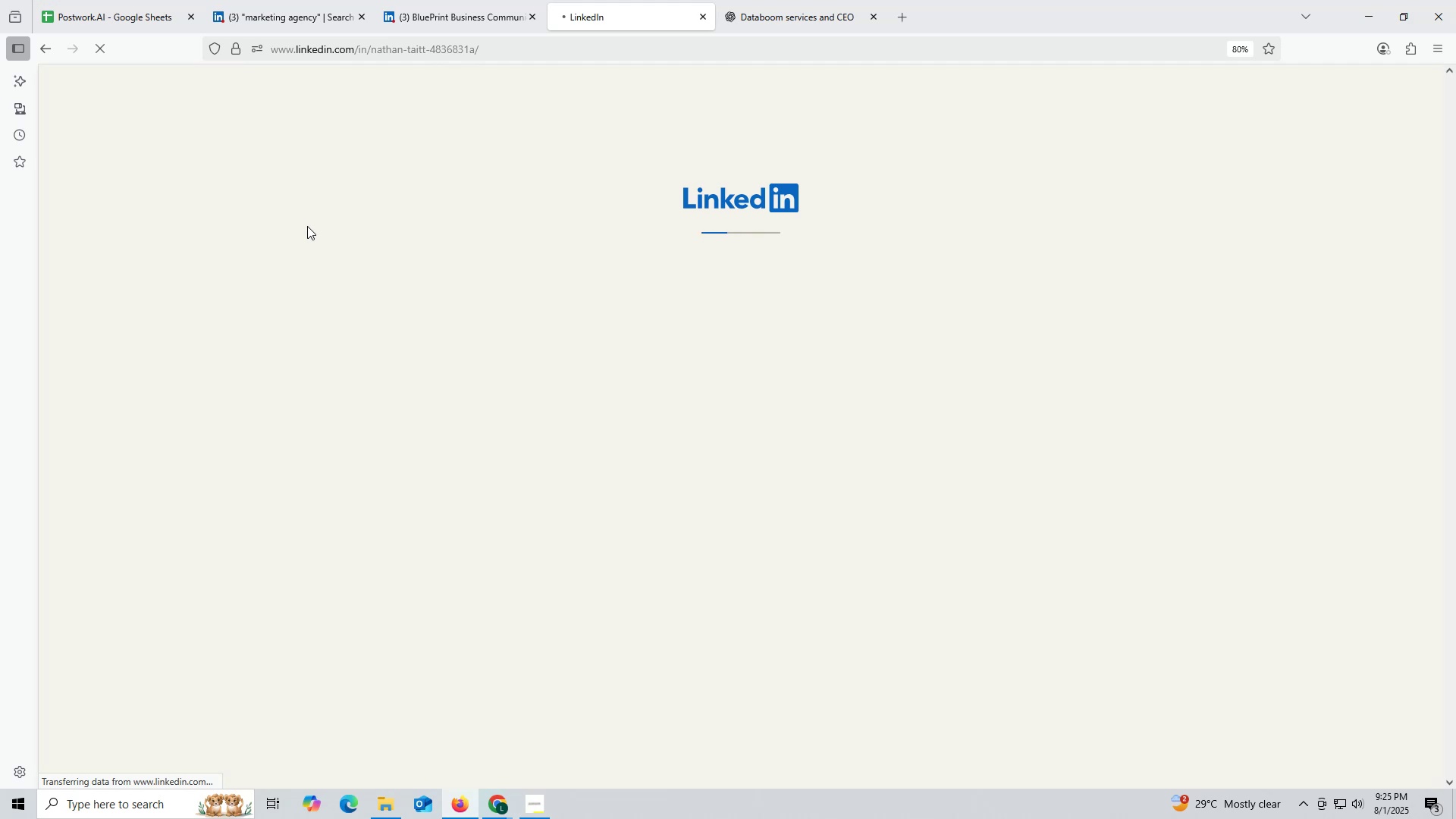 
wait(38.56)
 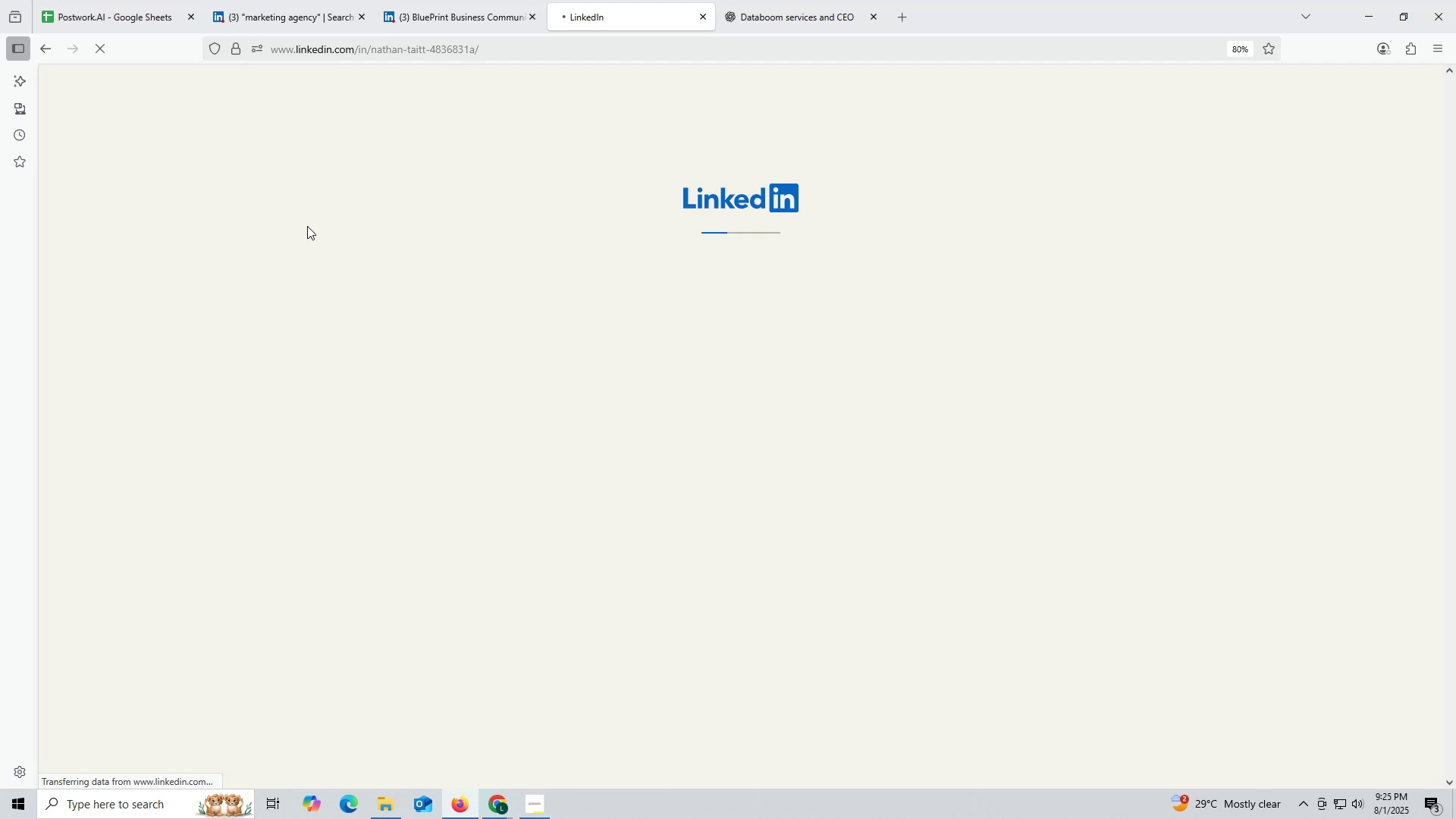 
double_click([375, 46])
 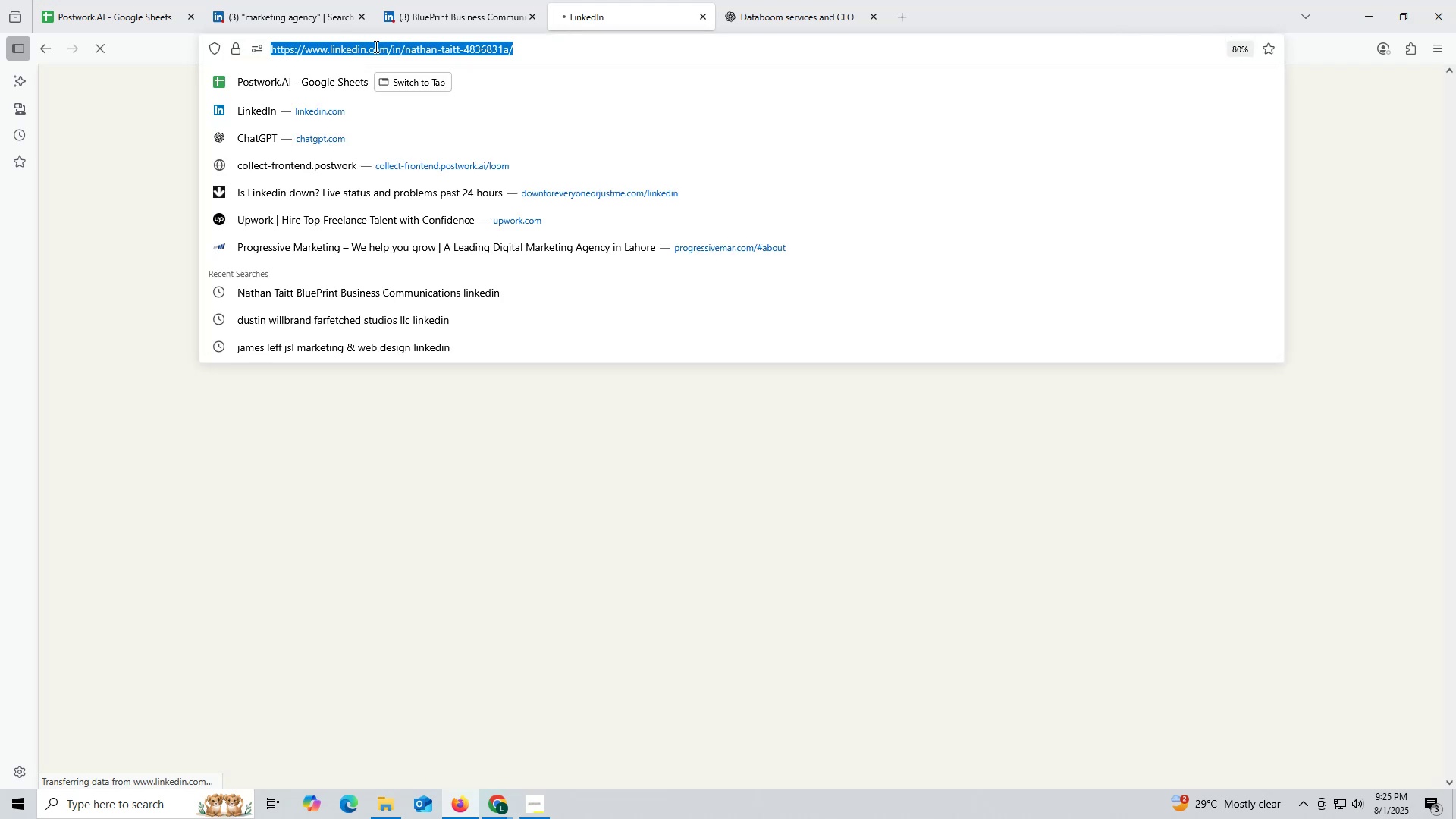 
triple_click([375, 46])
 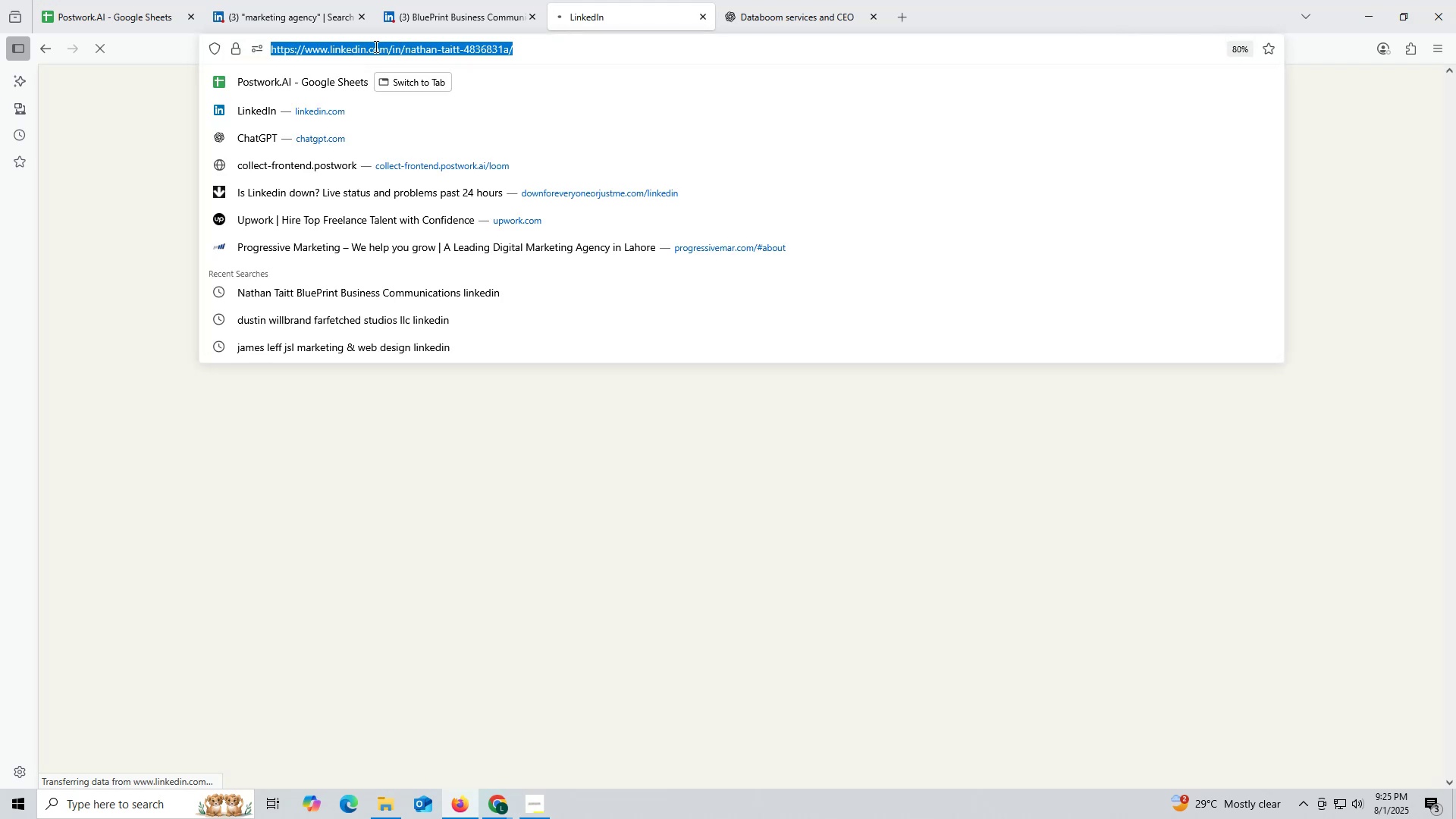 
key(Control+ControlLeft)
 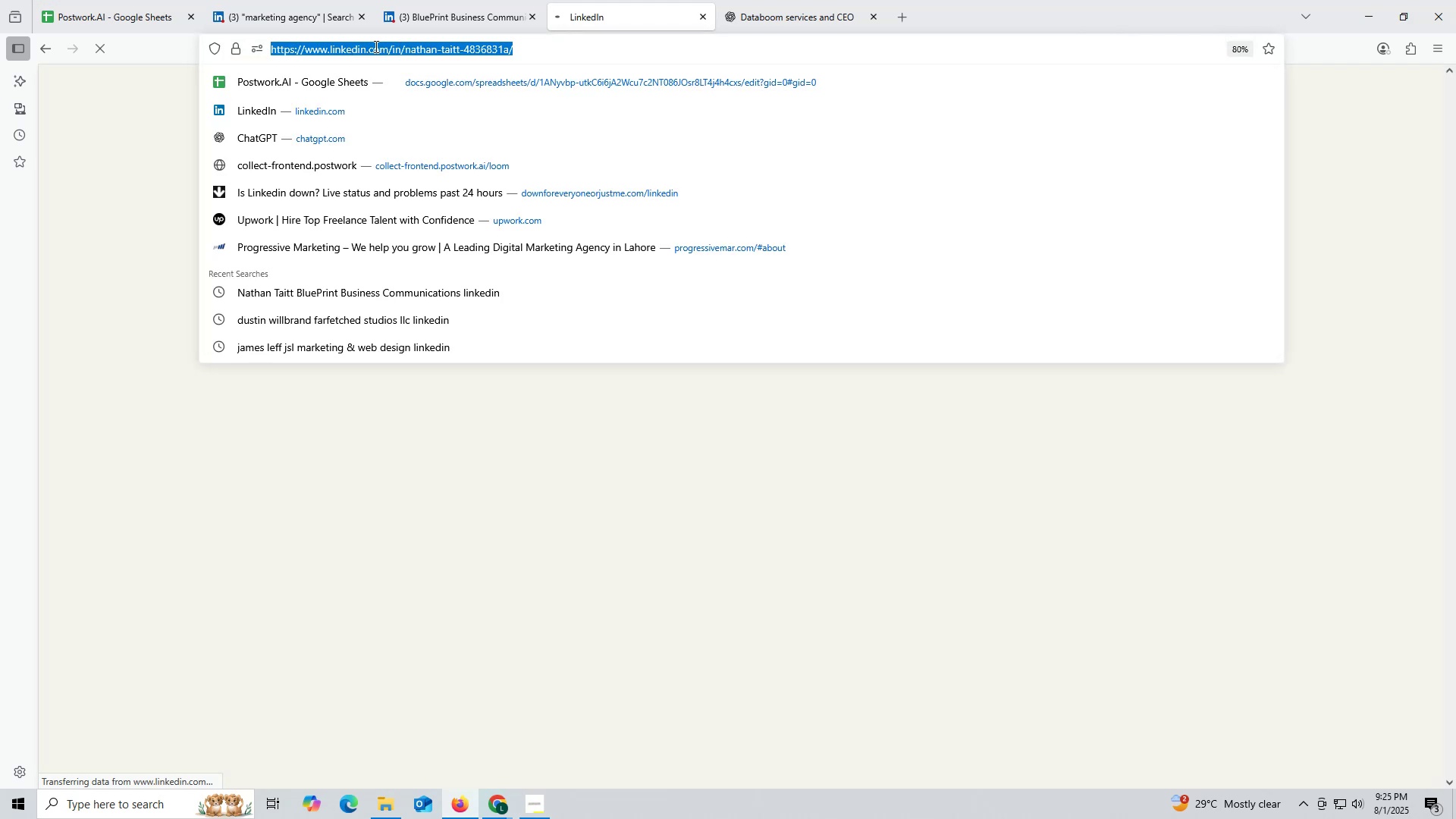 
key(Control+C)
 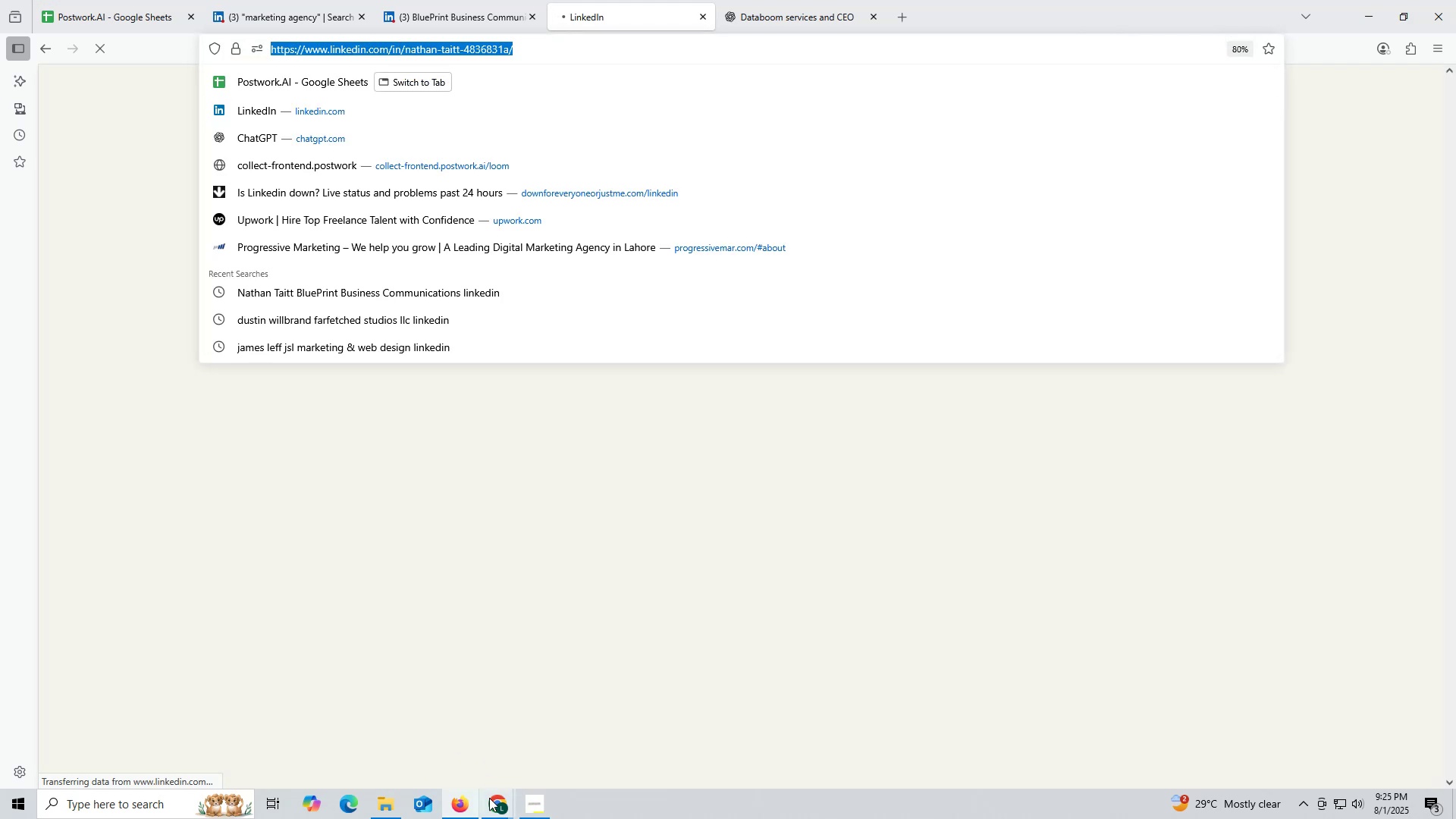 
left_click([494, 803])
 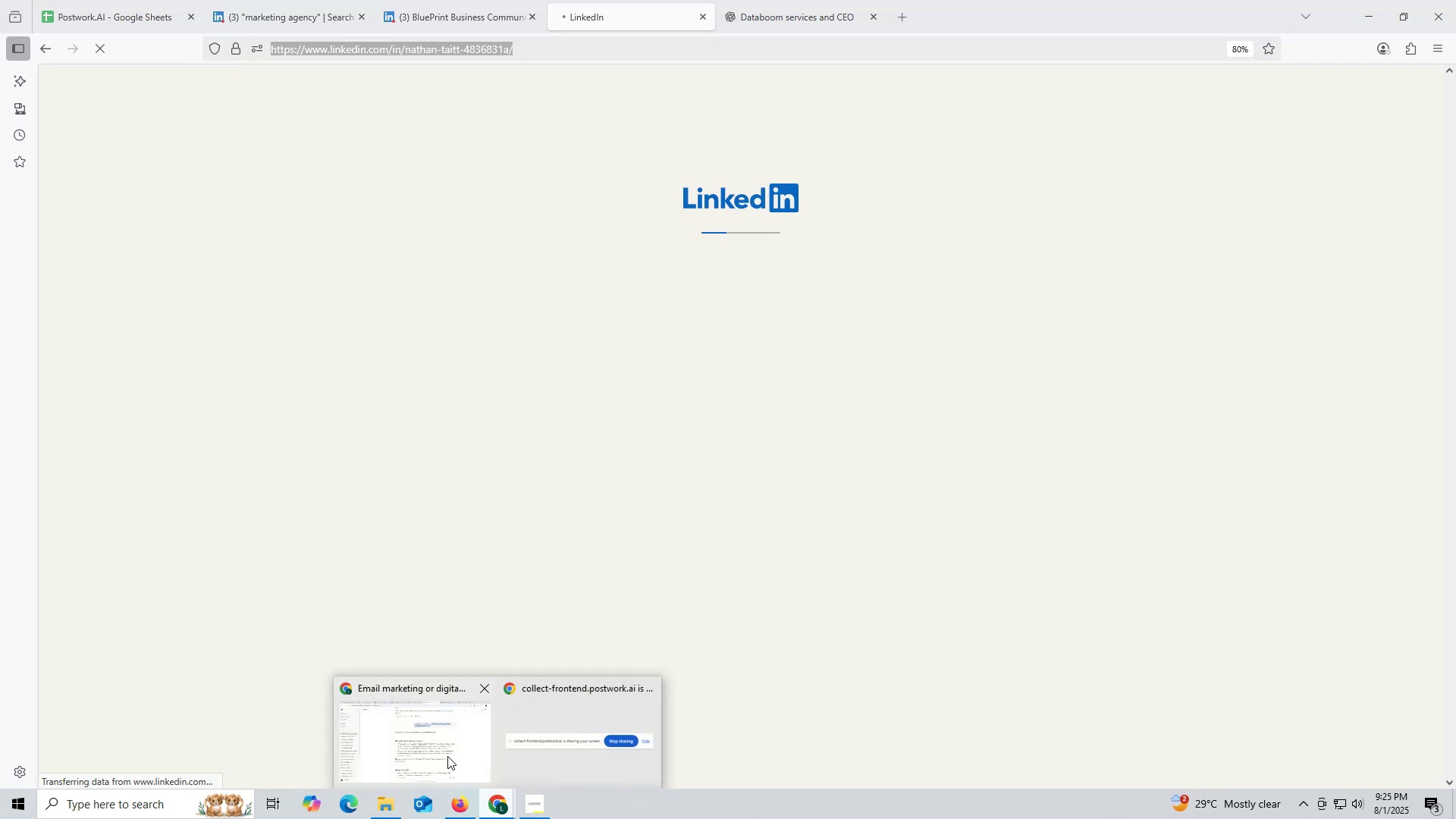 
left_click([447, 755])
 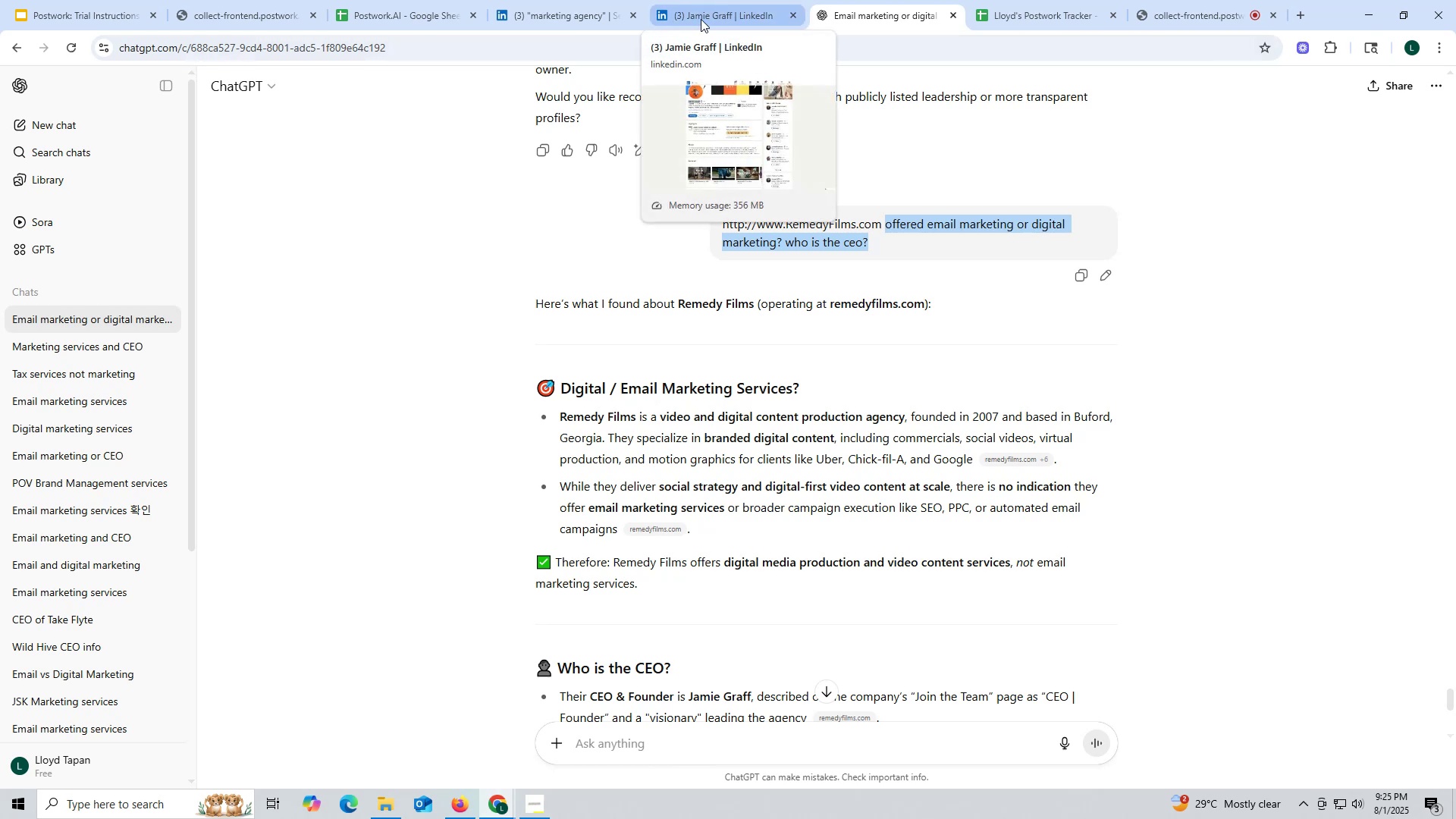 
left_click([701, 19])
 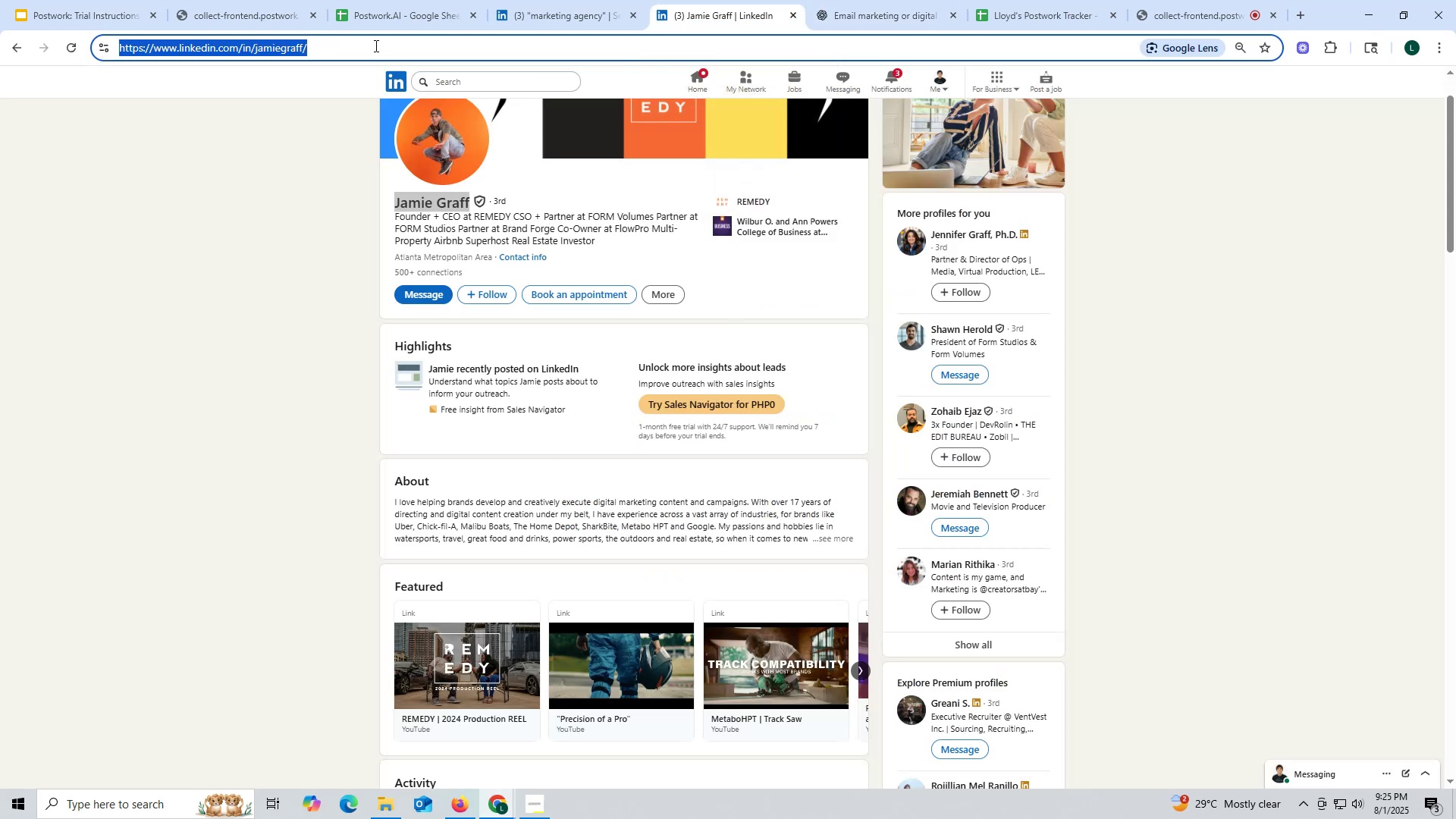 
key(Control+ControlLeft)
 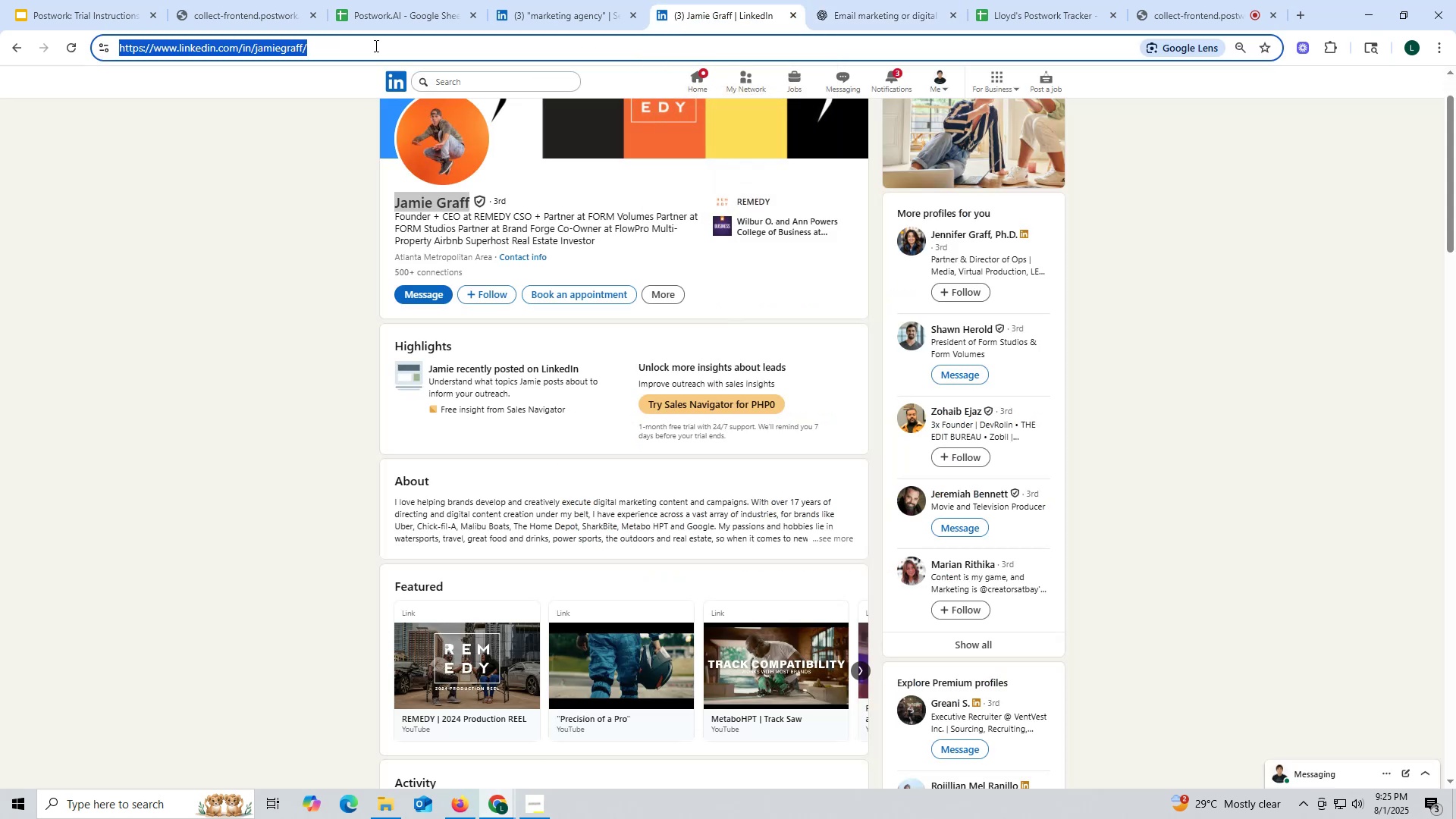 
key(Control+V)
 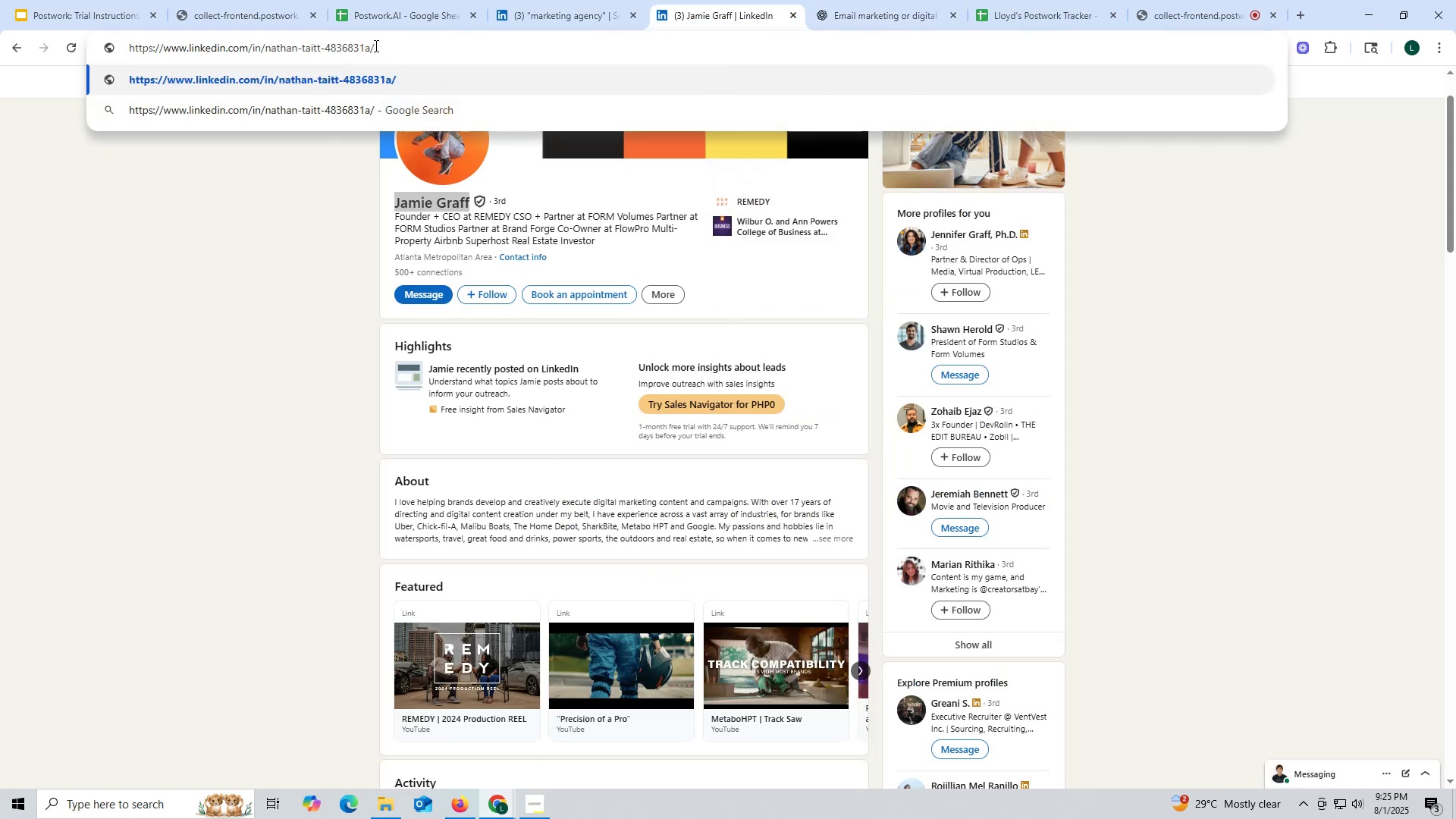 
key(Enter)
 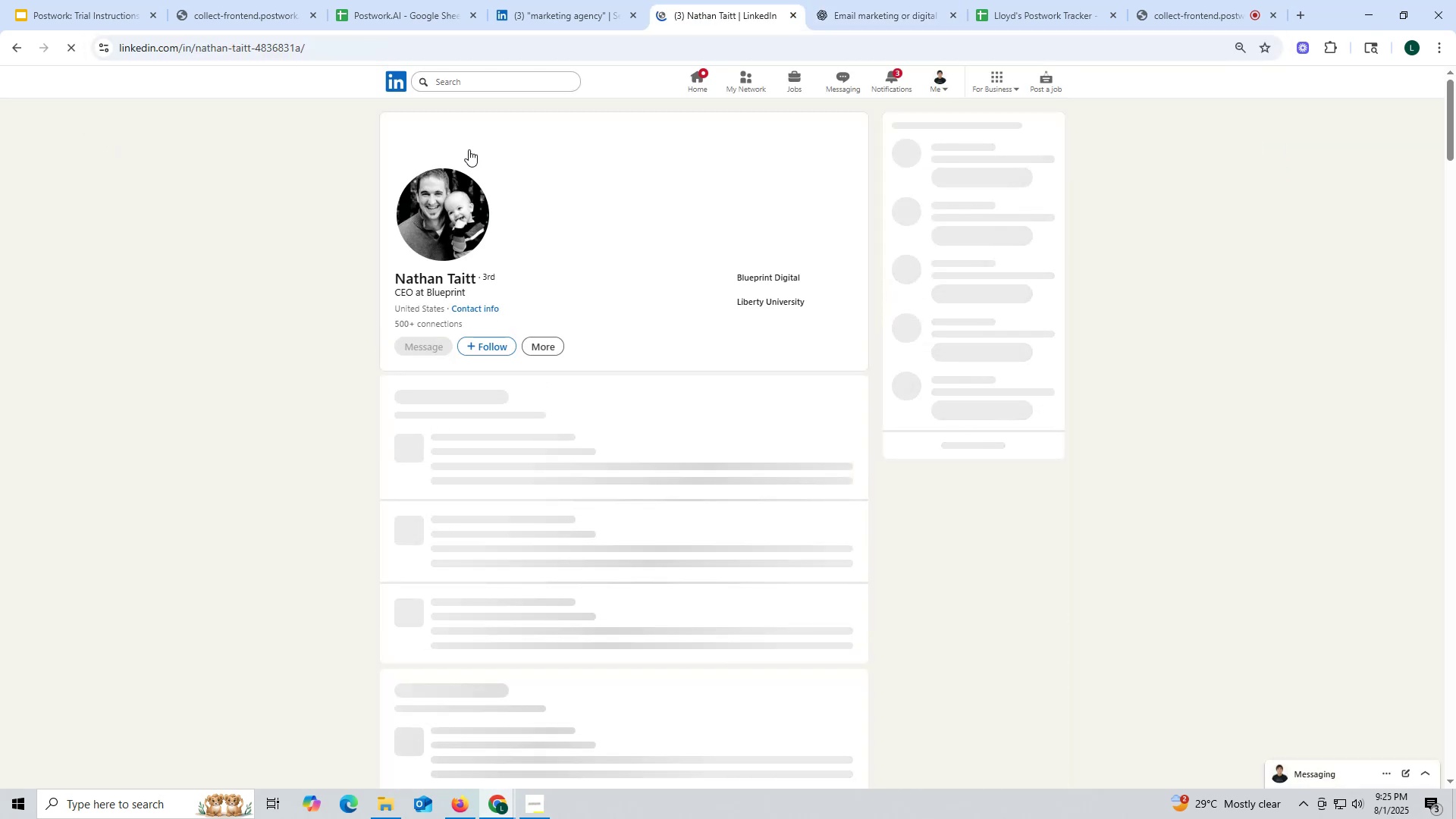 
left_click([541, 24])
 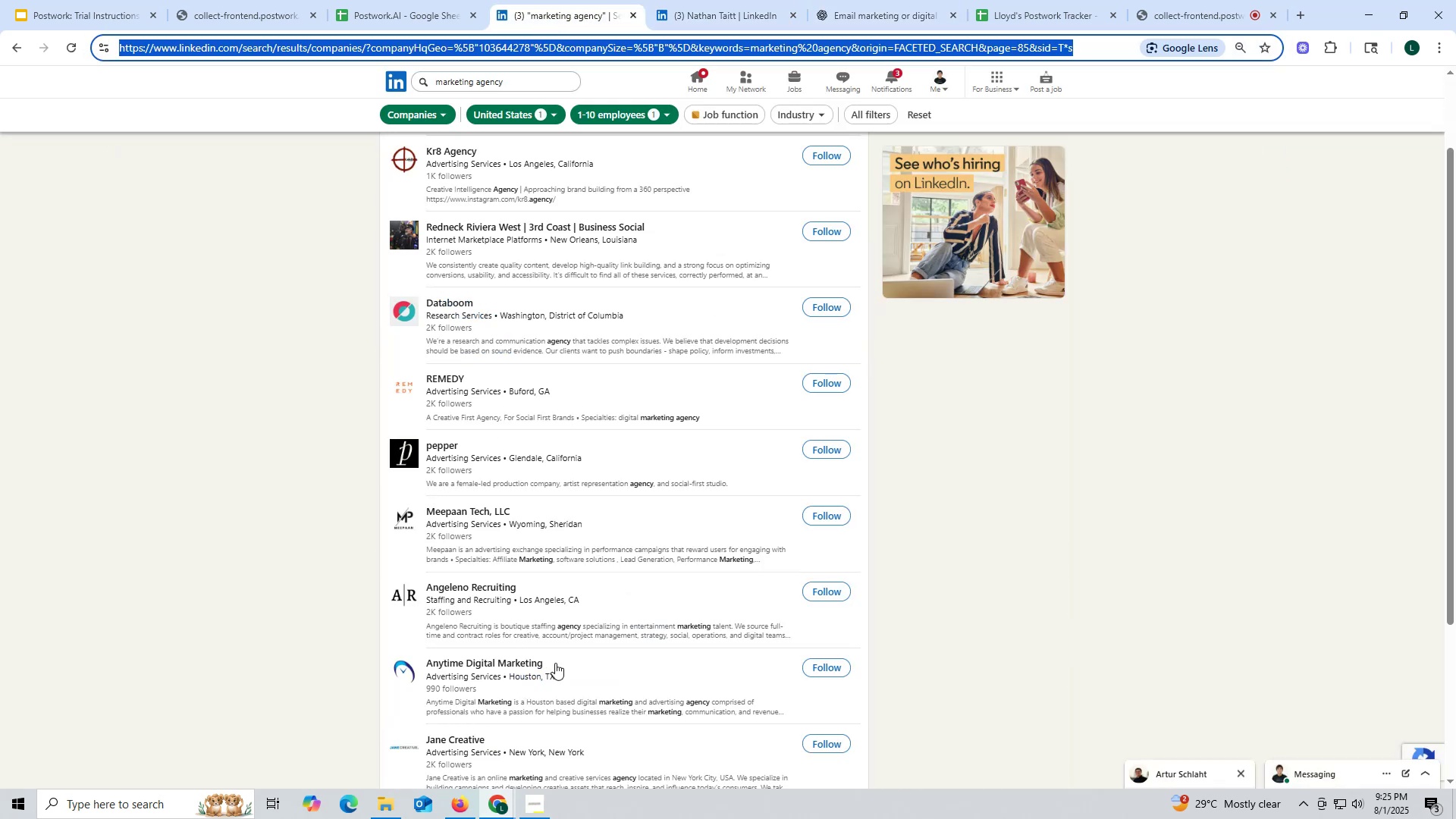 
scroll: coordinate [602, 645], scroll_direction: down, amount: 6.0
 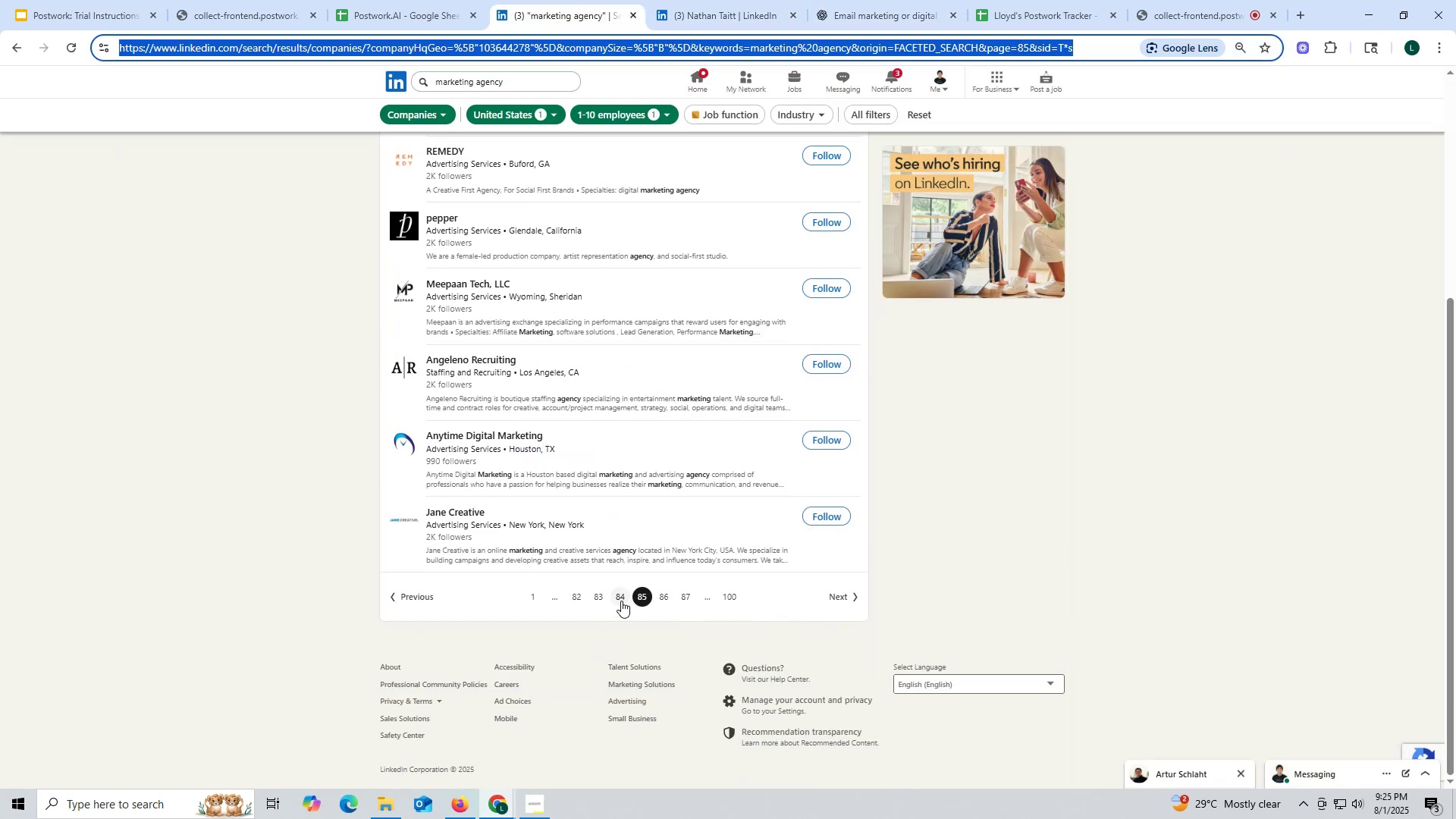 
left_click([620, 596])
 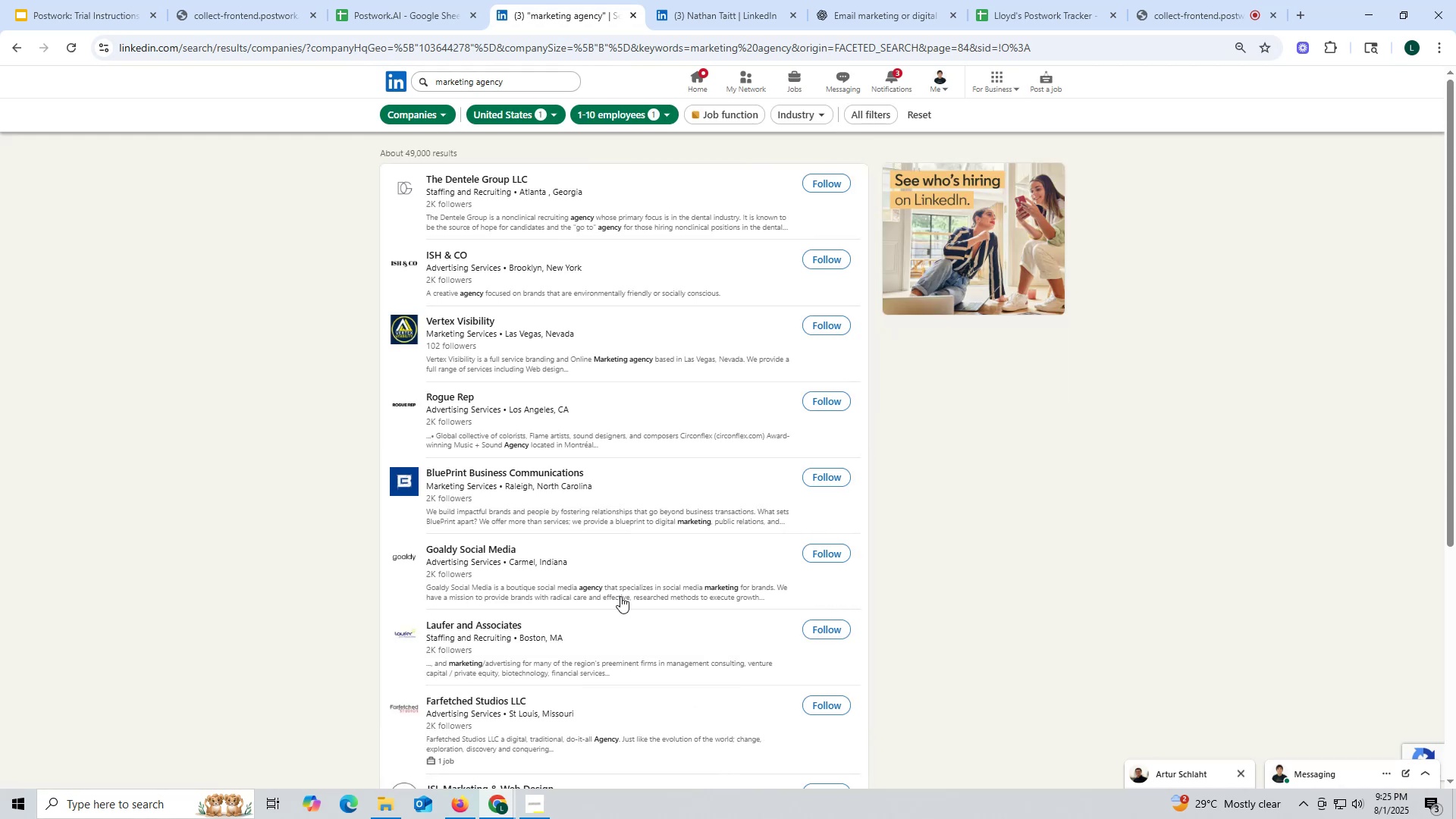 
wait(5.5)
 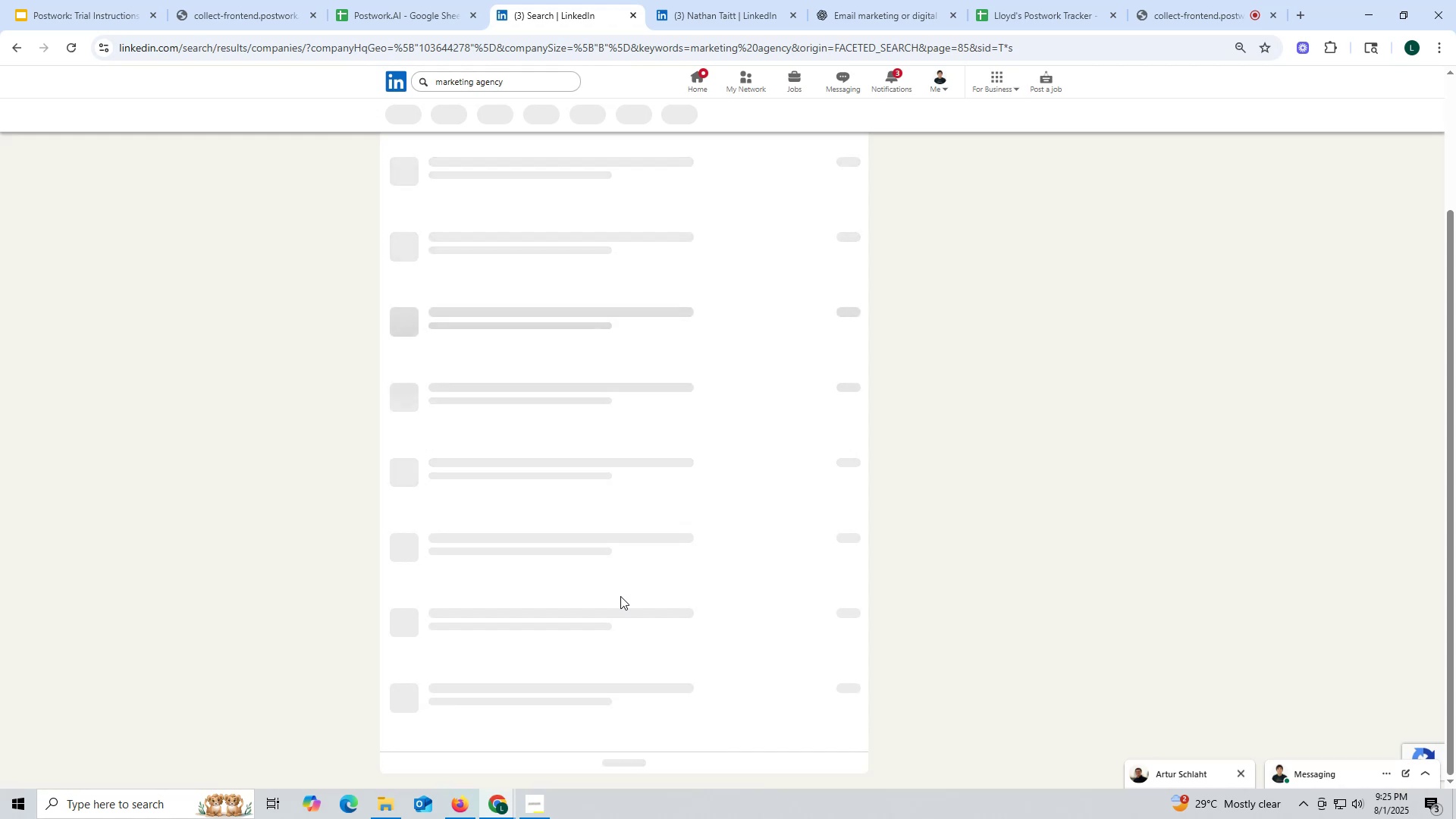 
scroll: coordinate [559, 542], scroll_direction: down, amount: 1.0
 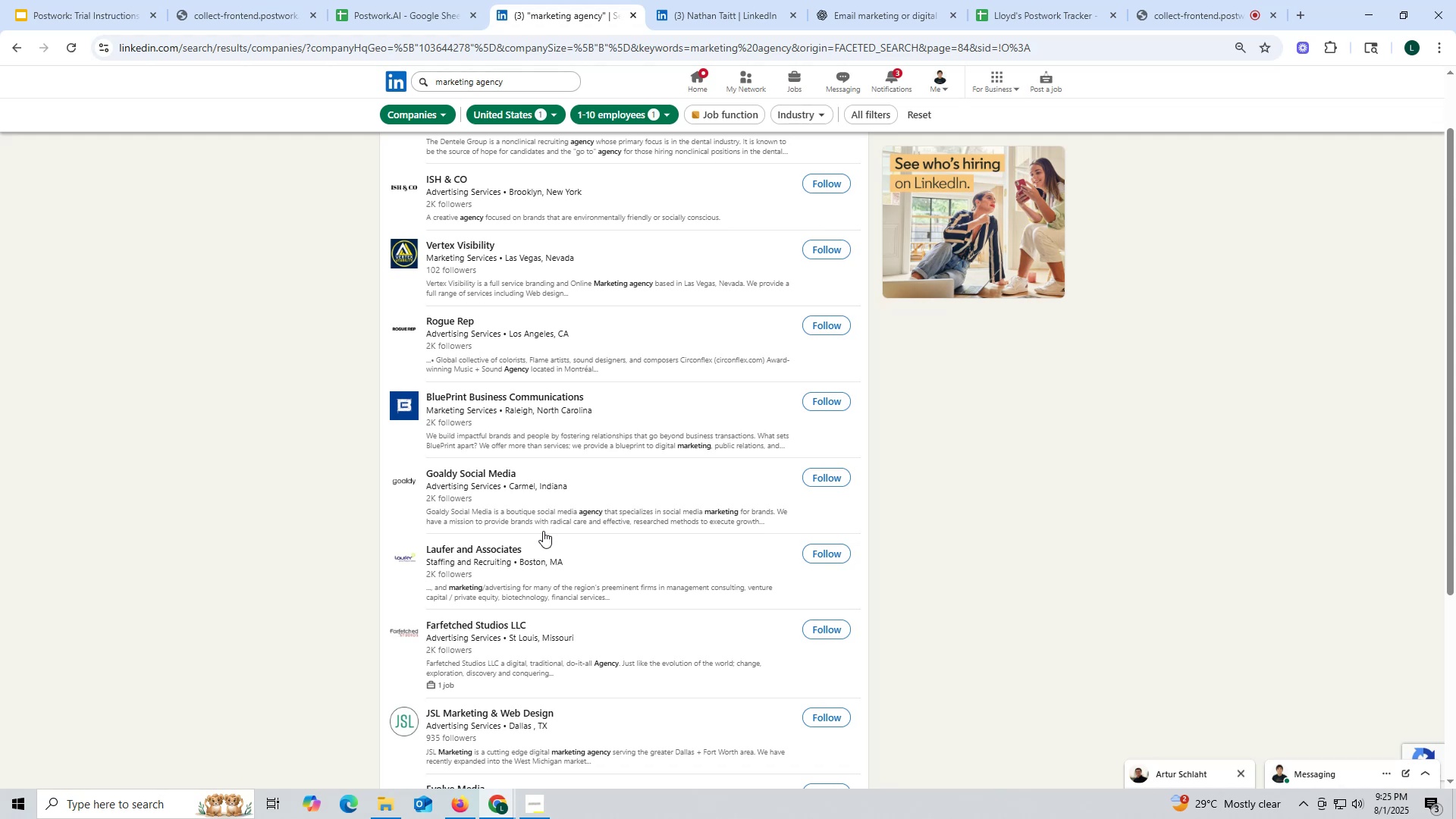 
wait(11.2)
 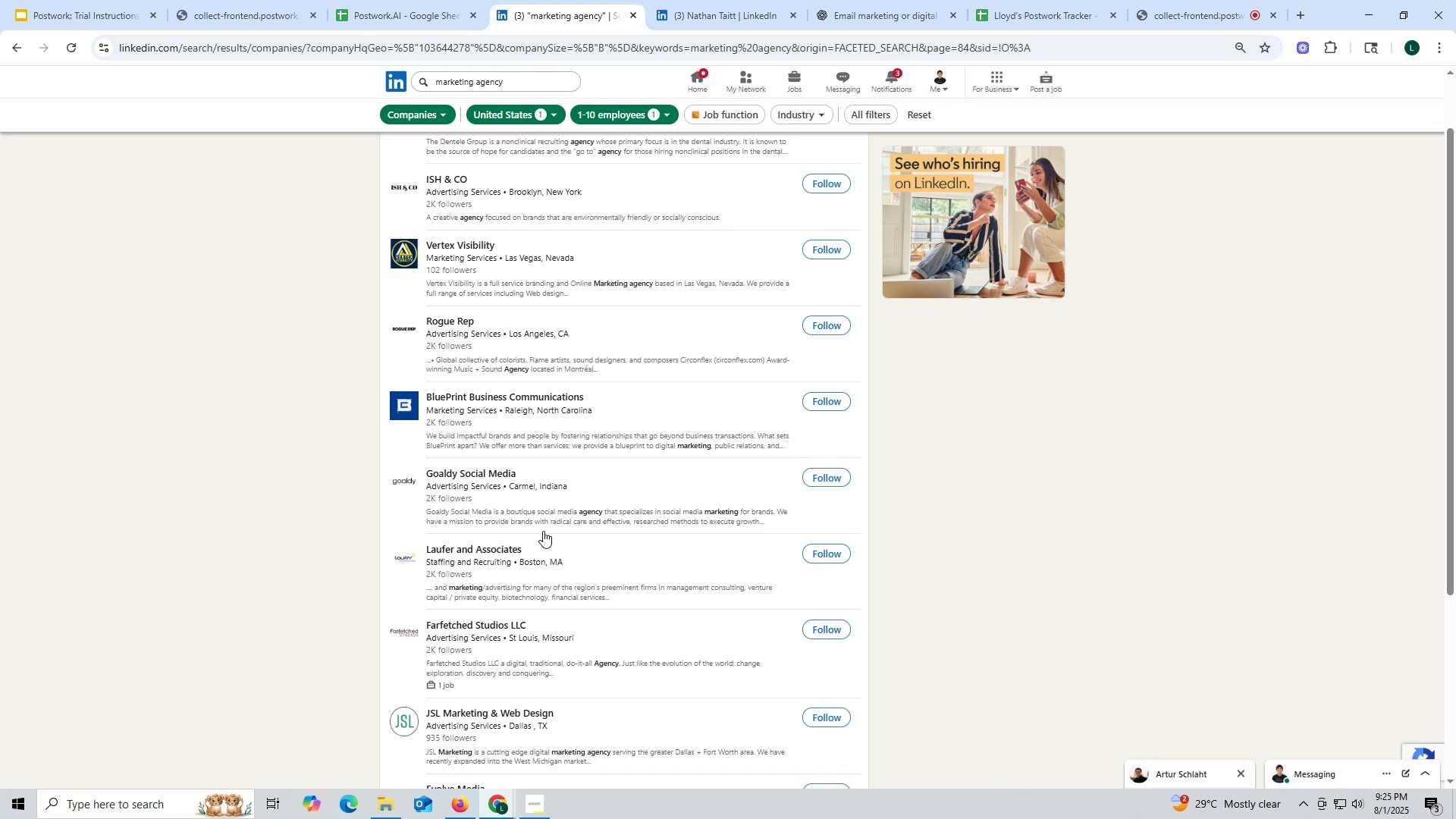 
left_click([729, 15])
 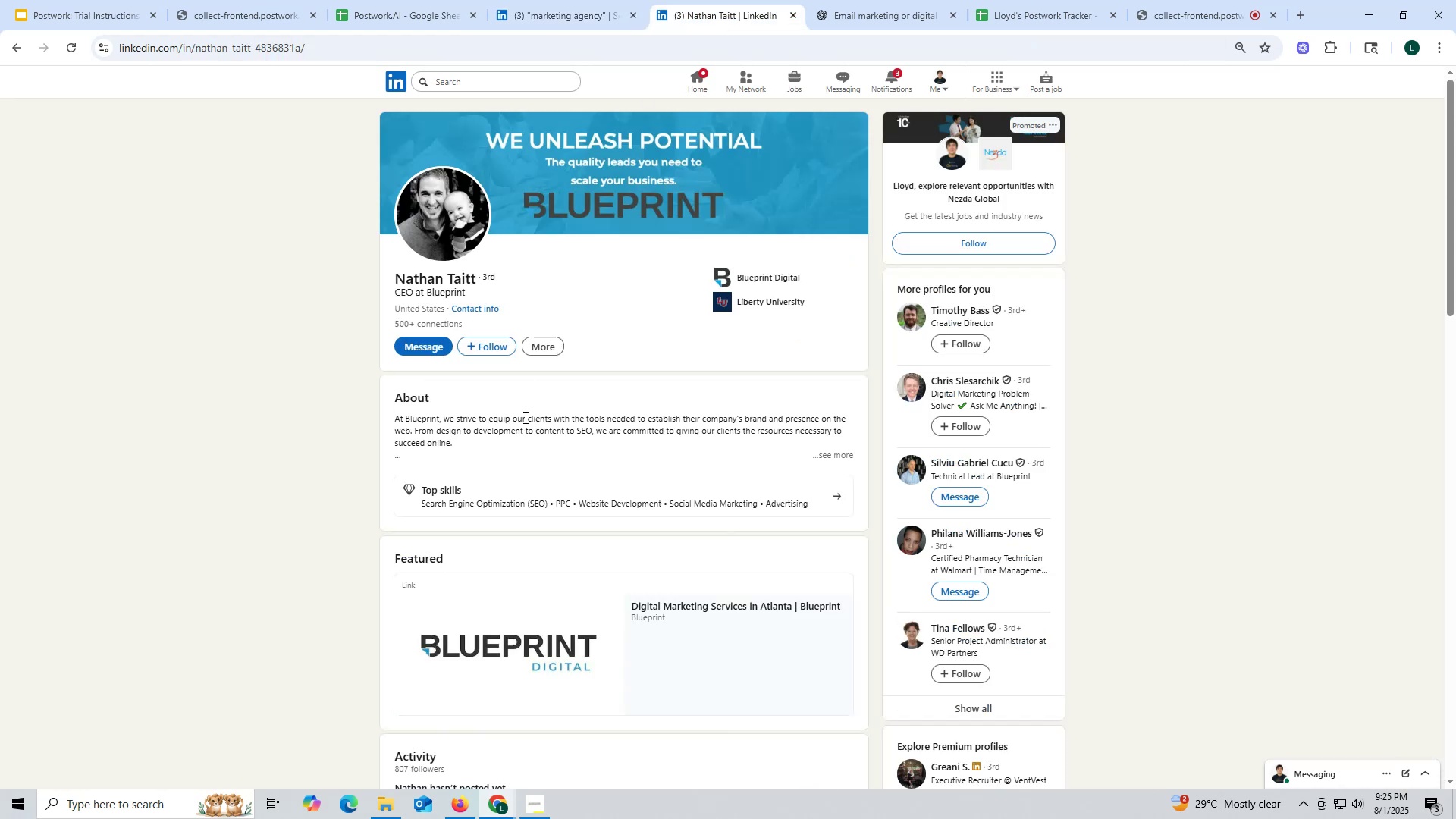 
scroll: coordinate [537, 468], scroll_direction: down, amount: 6.0
 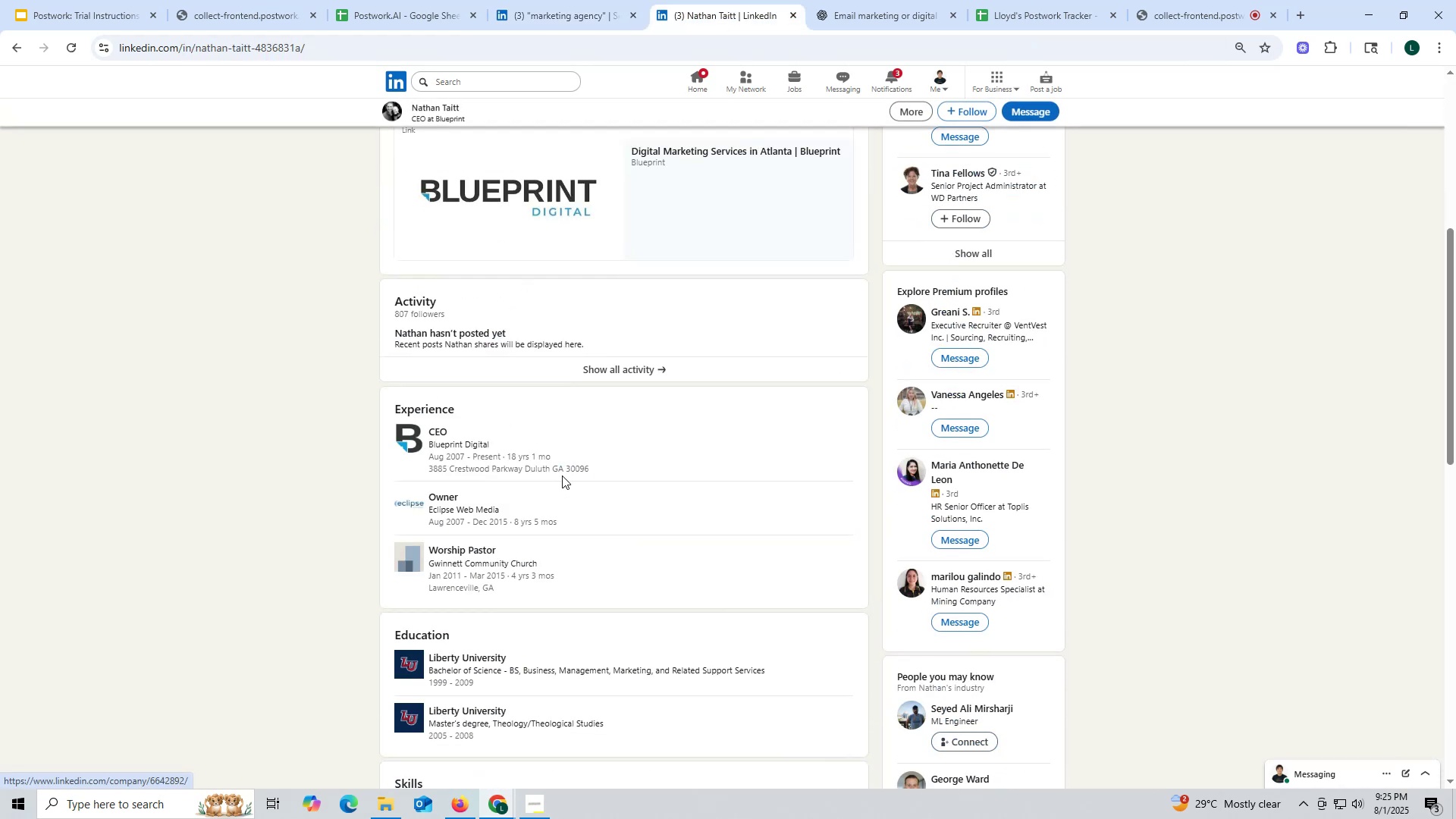 
scroll: coordinate [563, 469], scroll_direction: up, amount: 11.0
 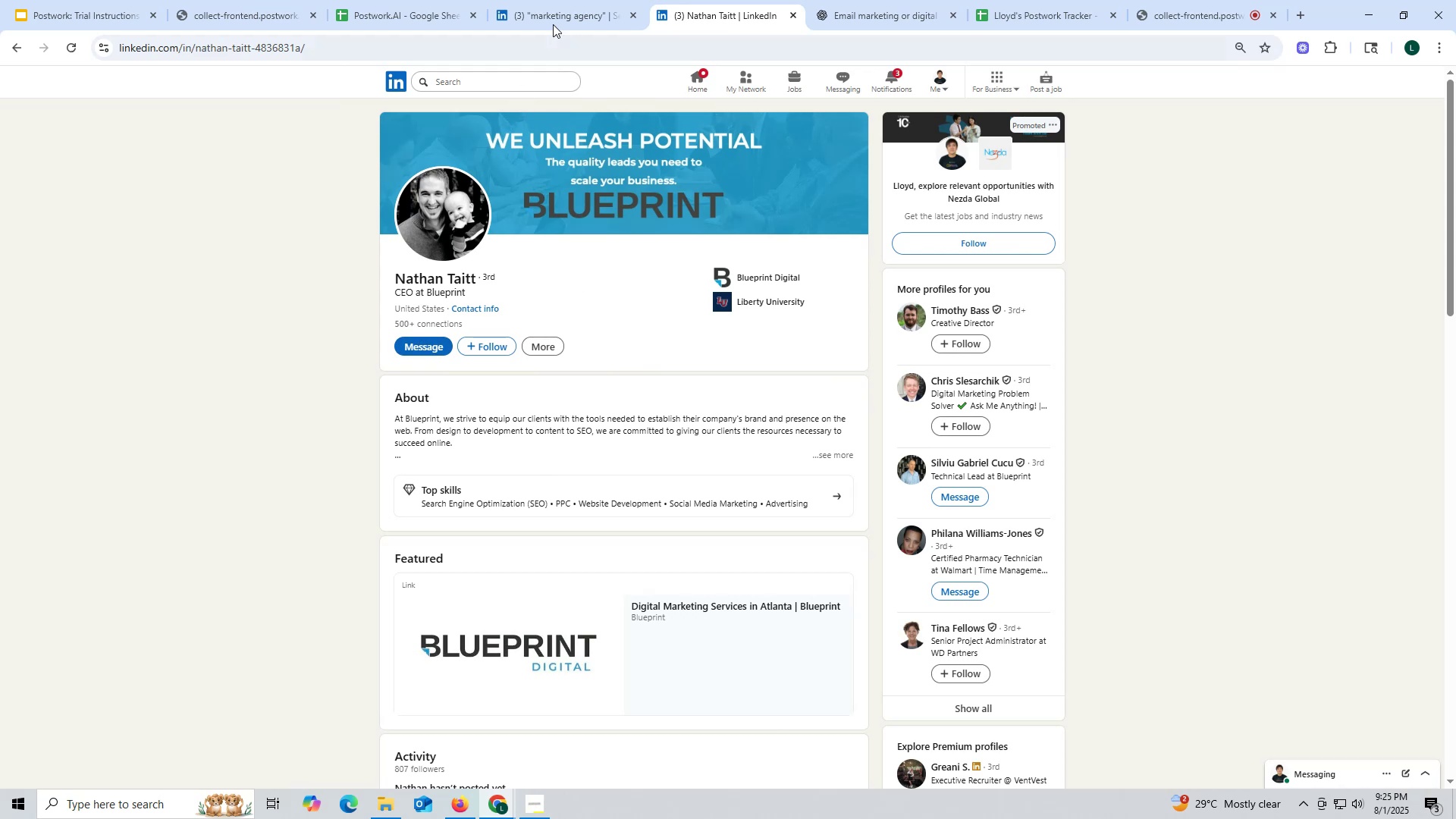 
left_click([569, 13])
 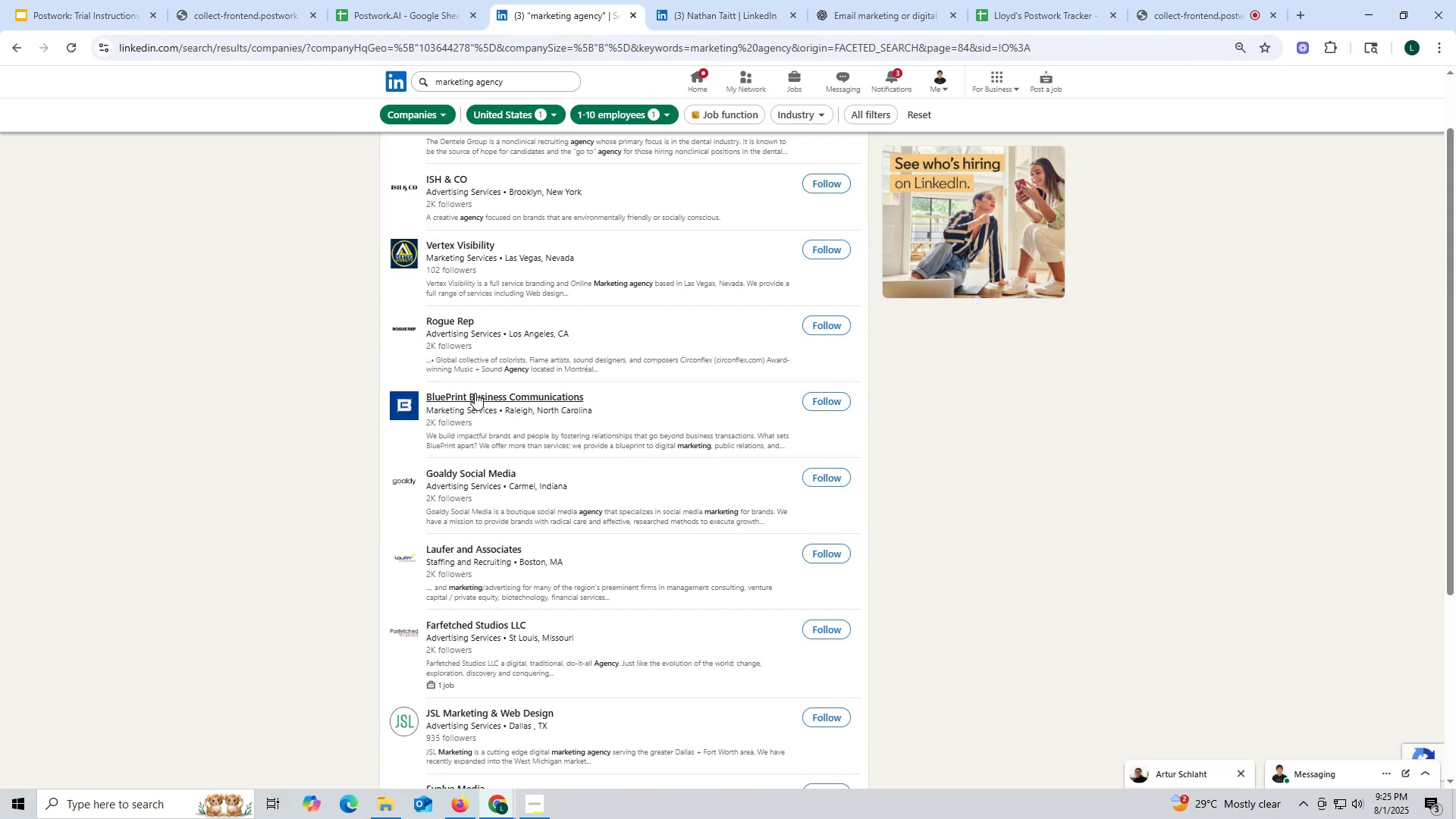 
right_click([475, 393])
 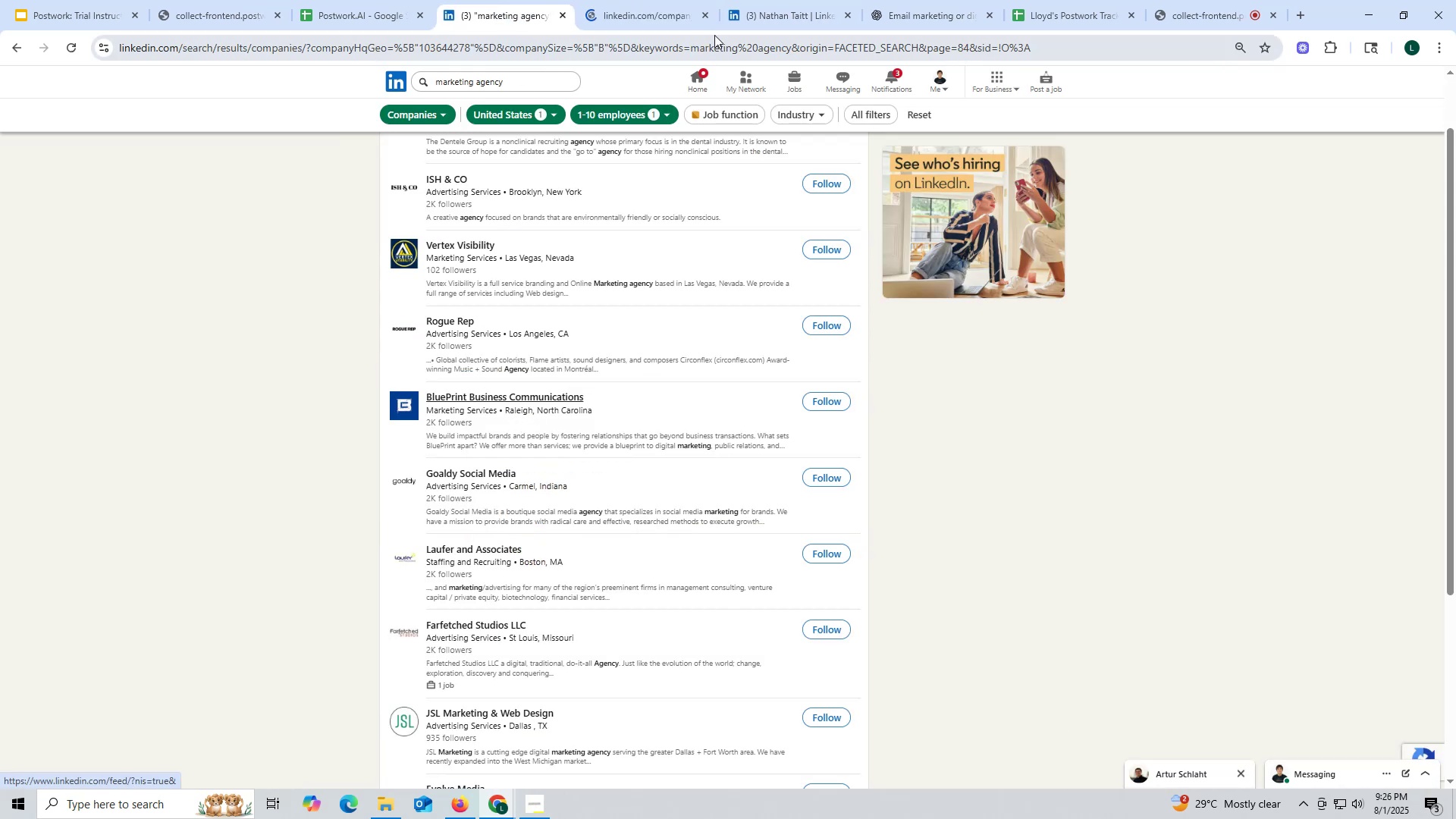 
left_click([780, 12])
 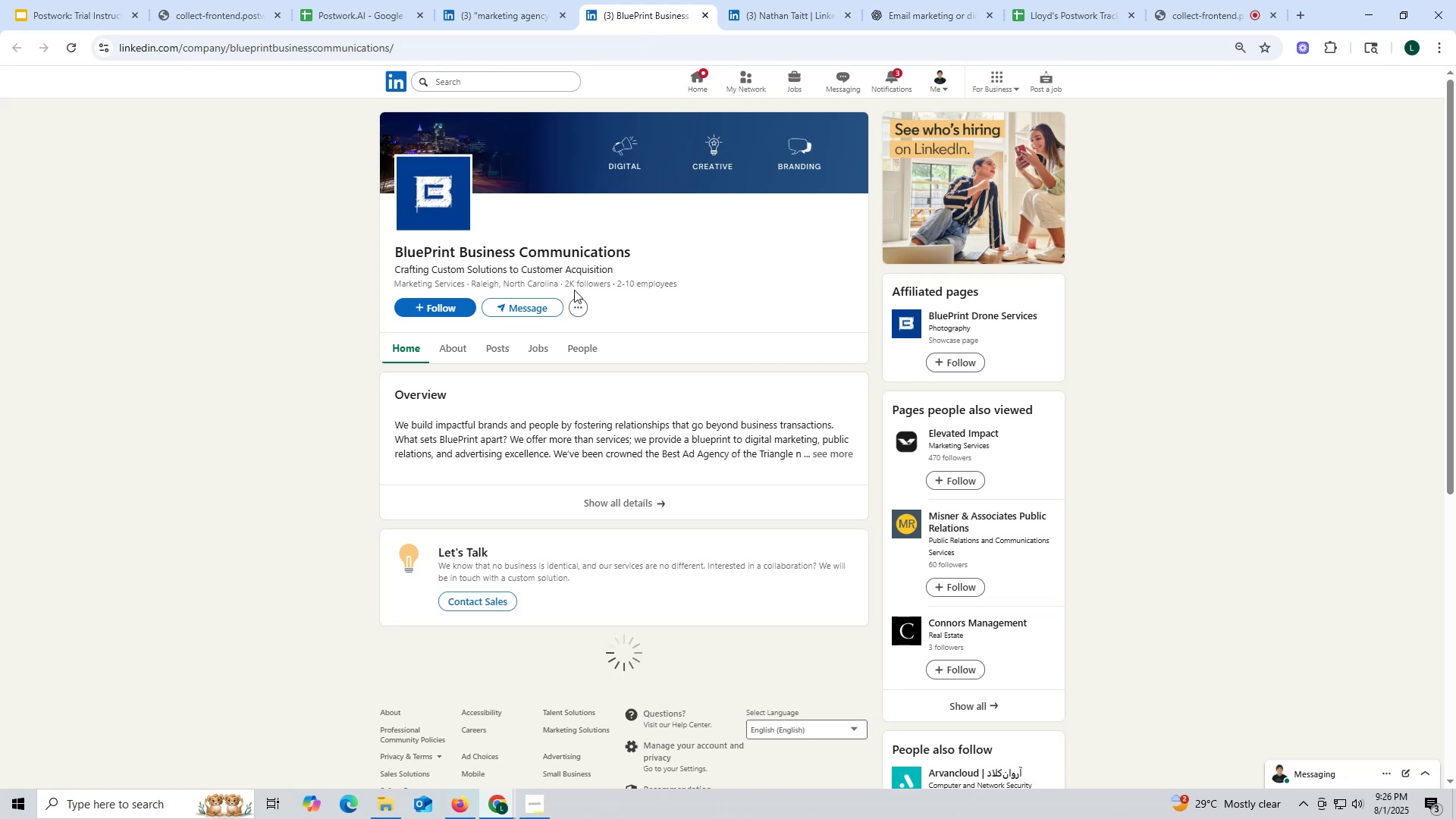 
wait(7.82)
 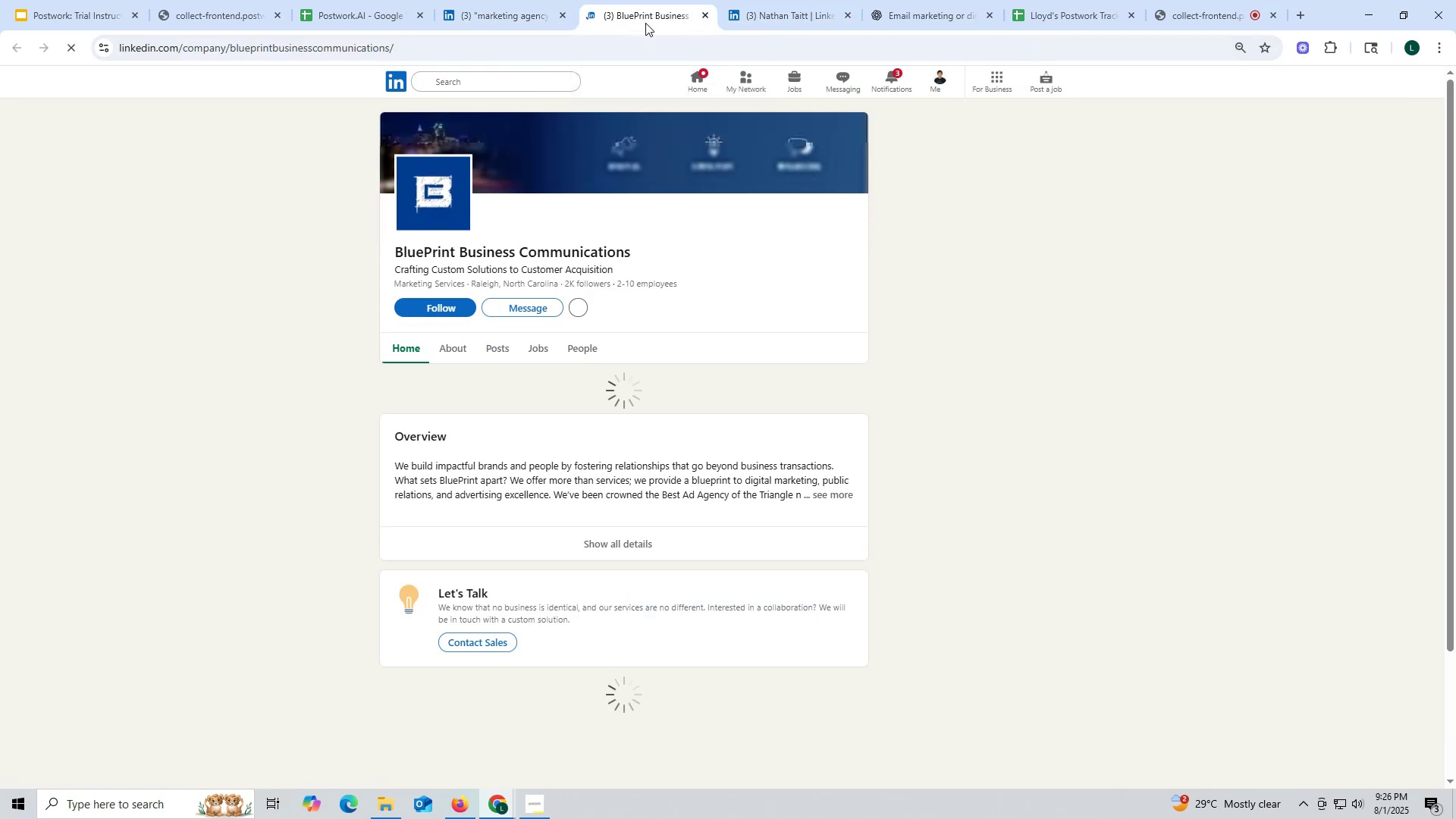 
left_click([705, 13])
 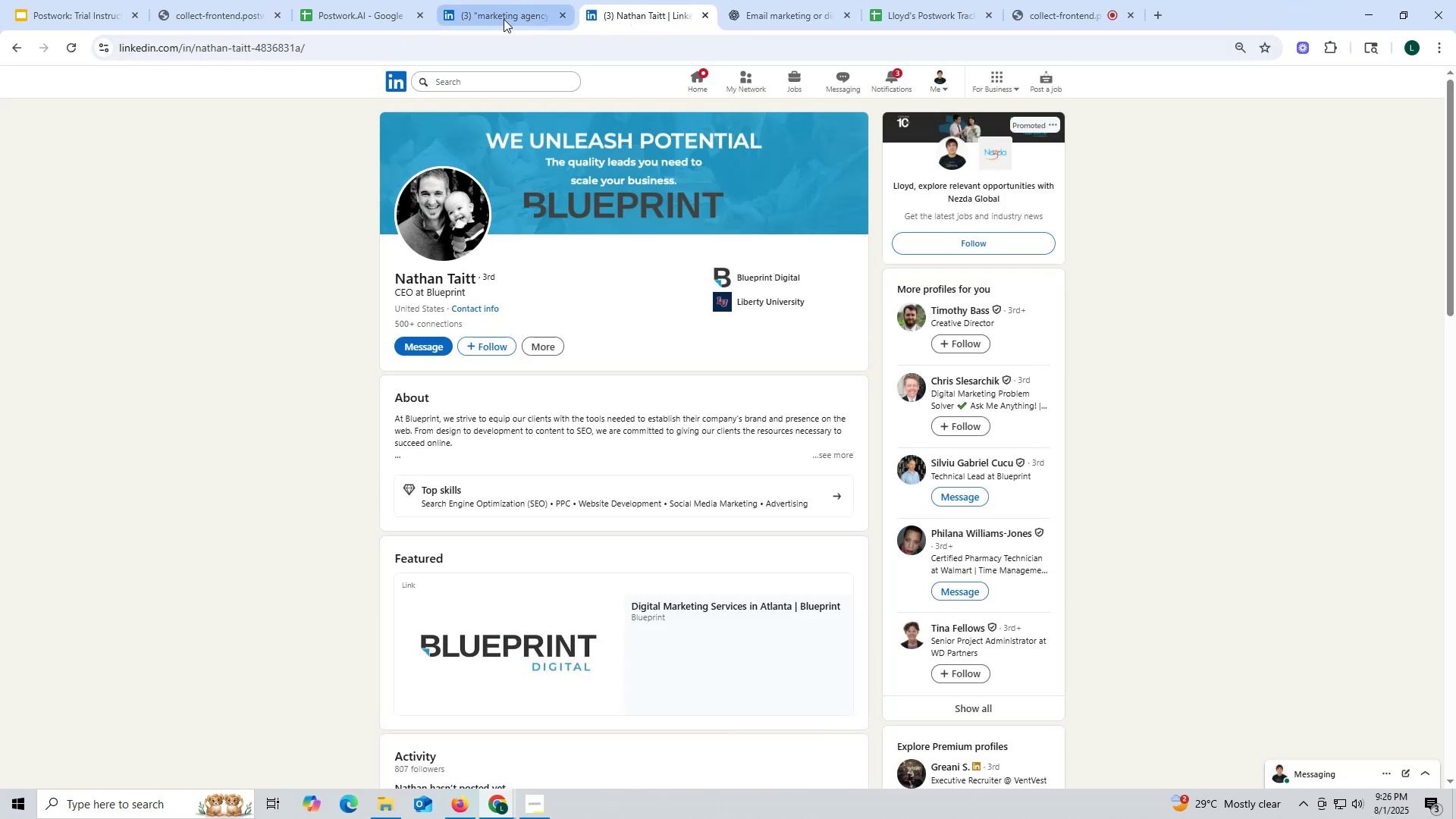 
left_click([500, 17])
 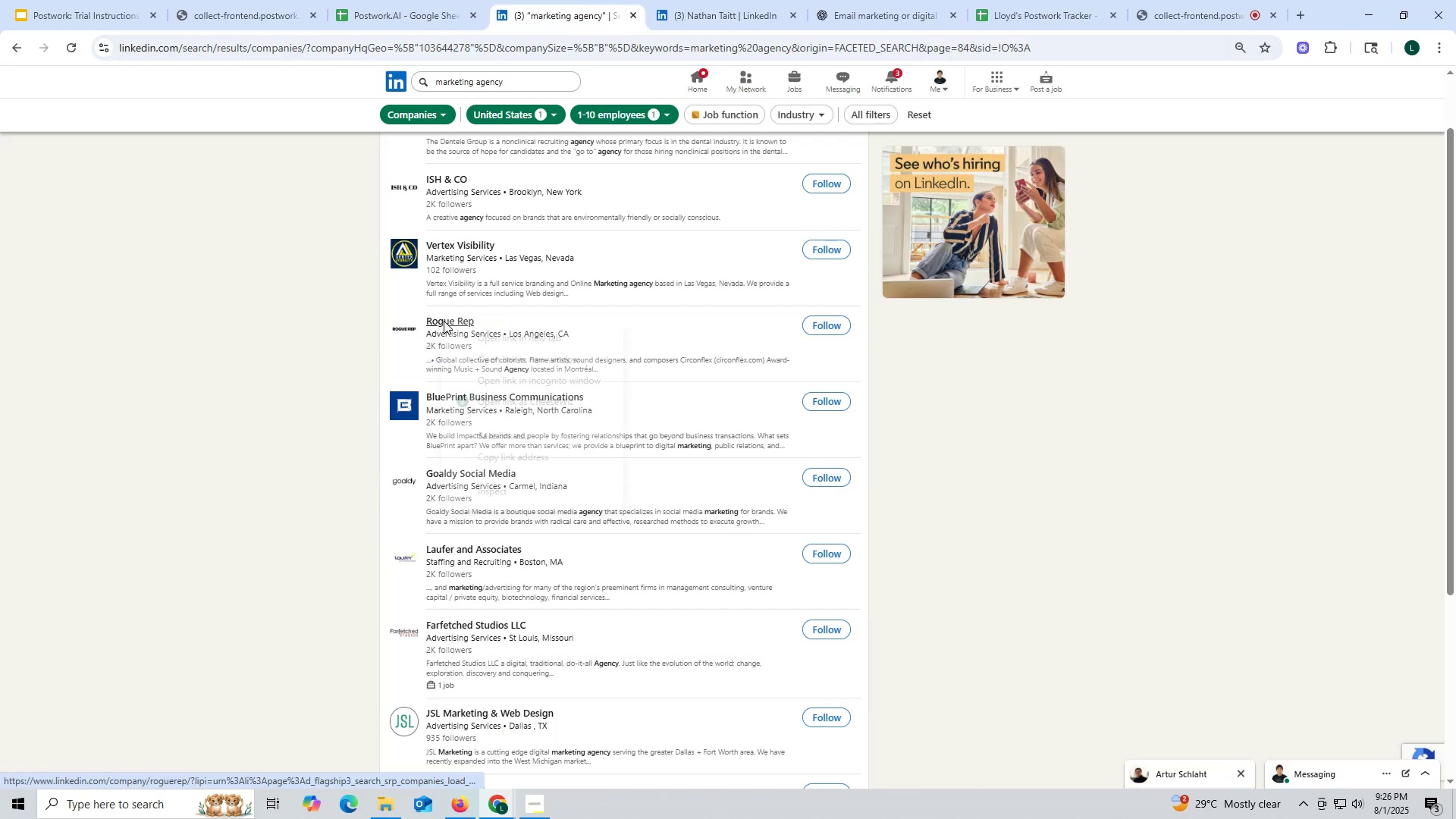 
left_click([497, 337])
 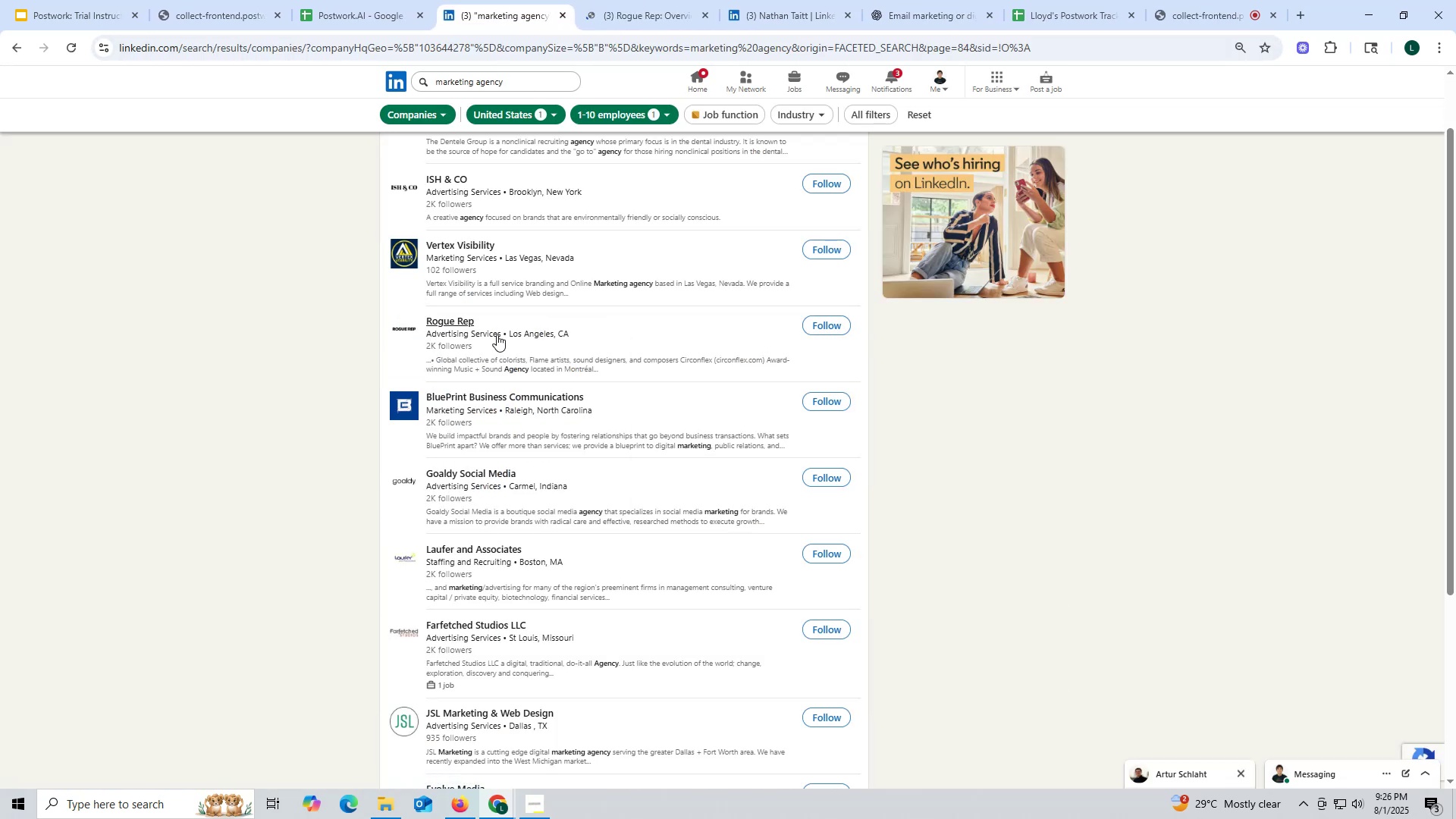 
wait(5.16)
 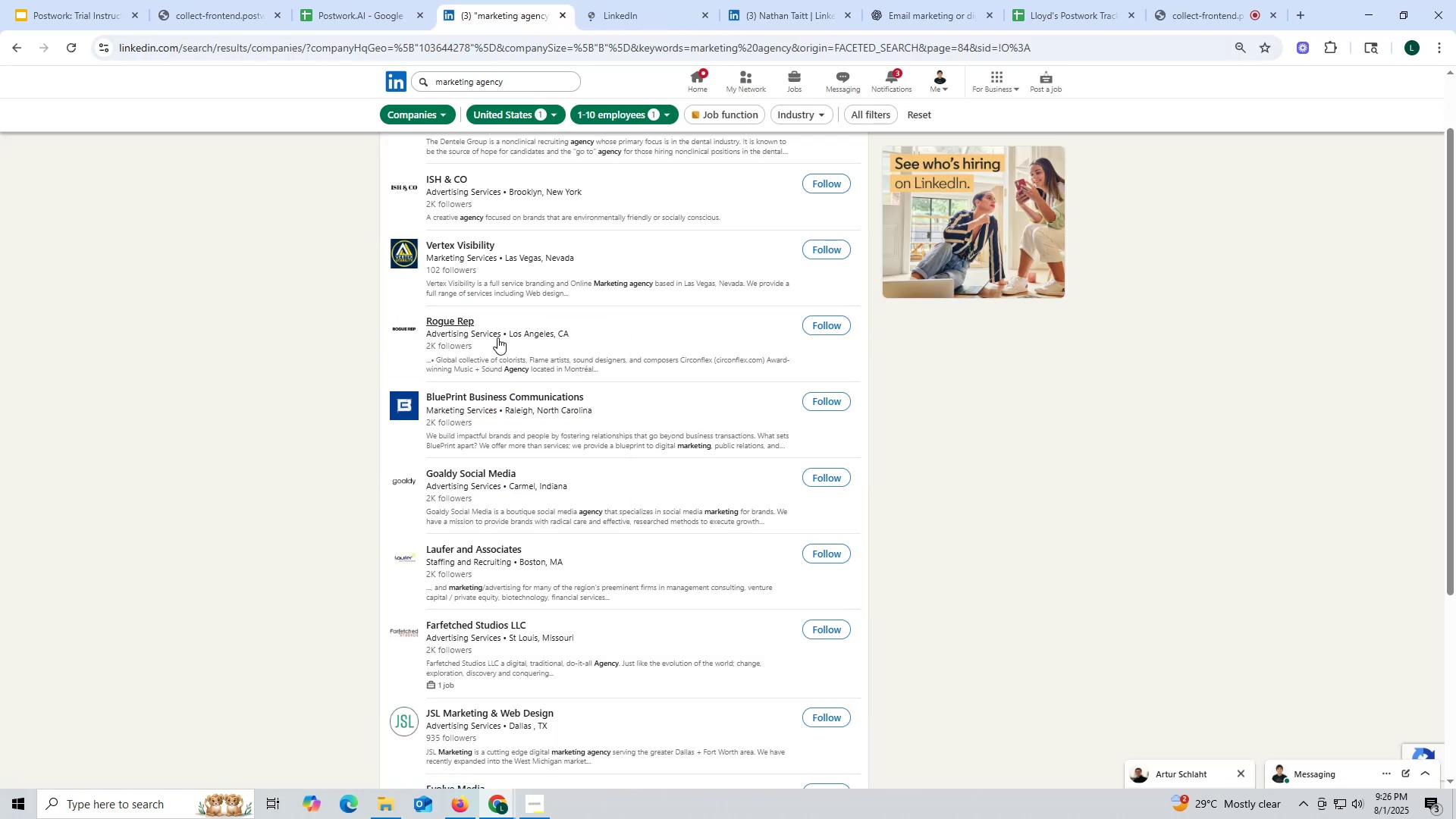 
left_click([635, 5])
 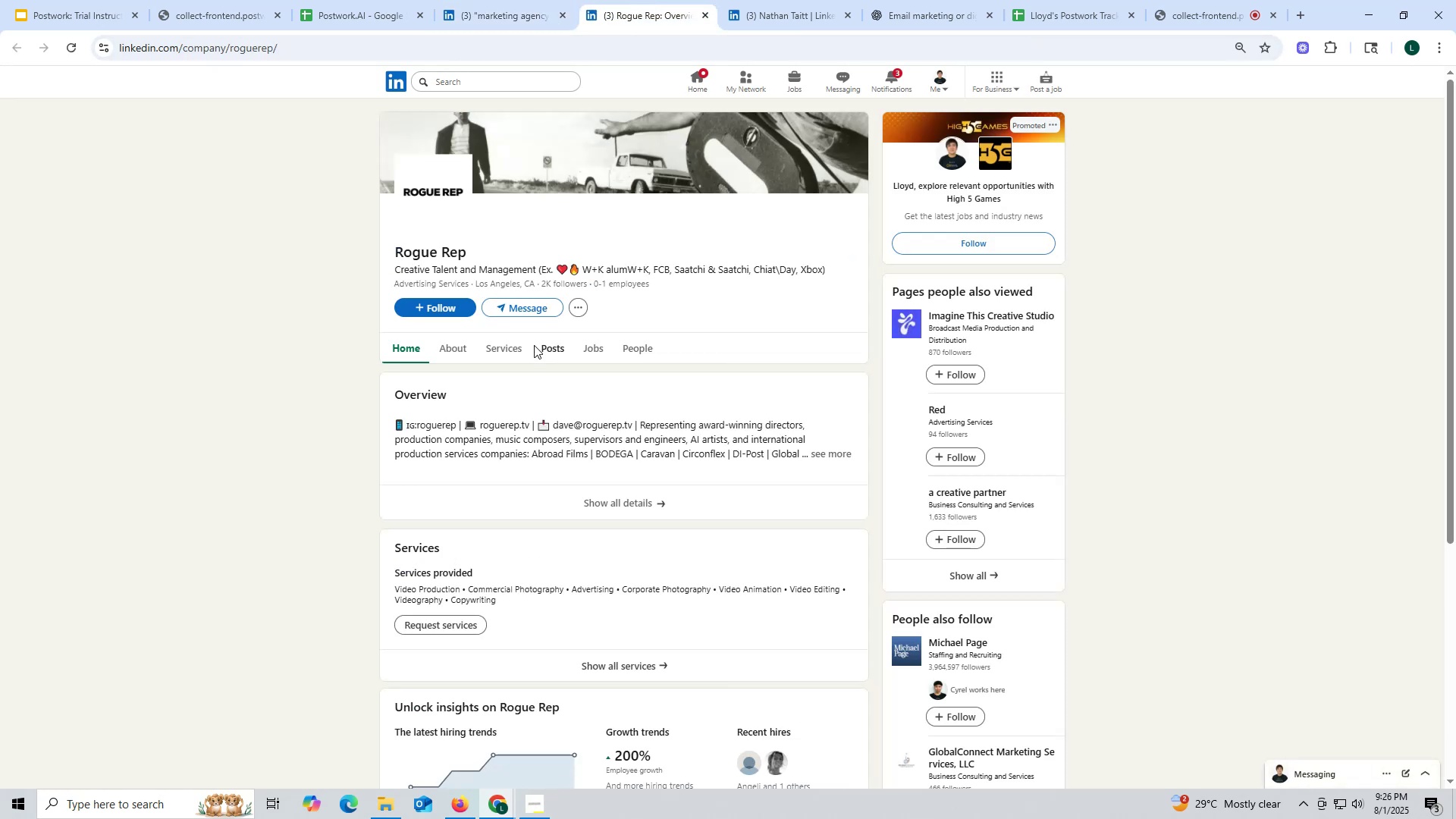 
left_click([556, 347])
 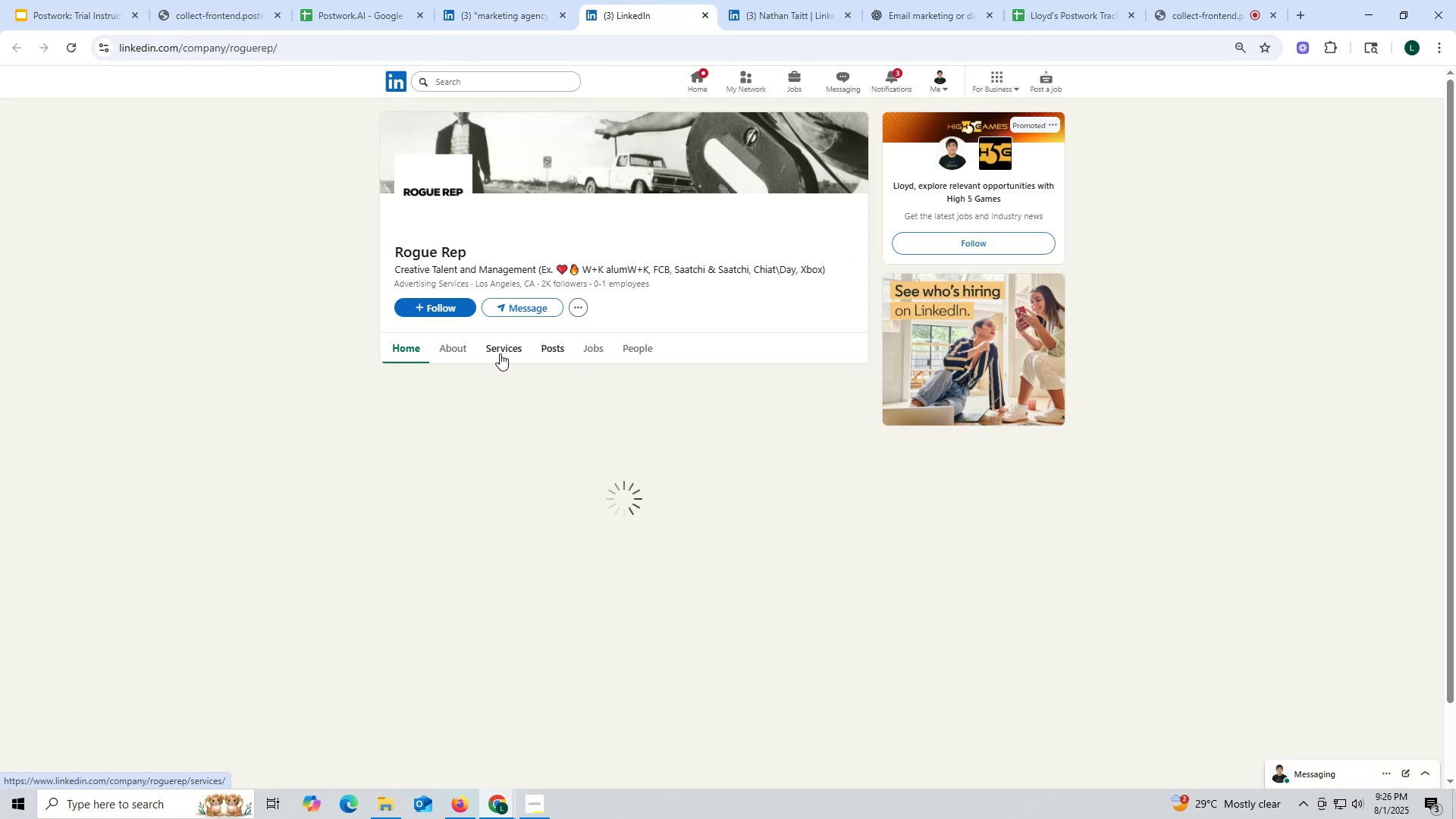 
mouse_move([473, 342])
 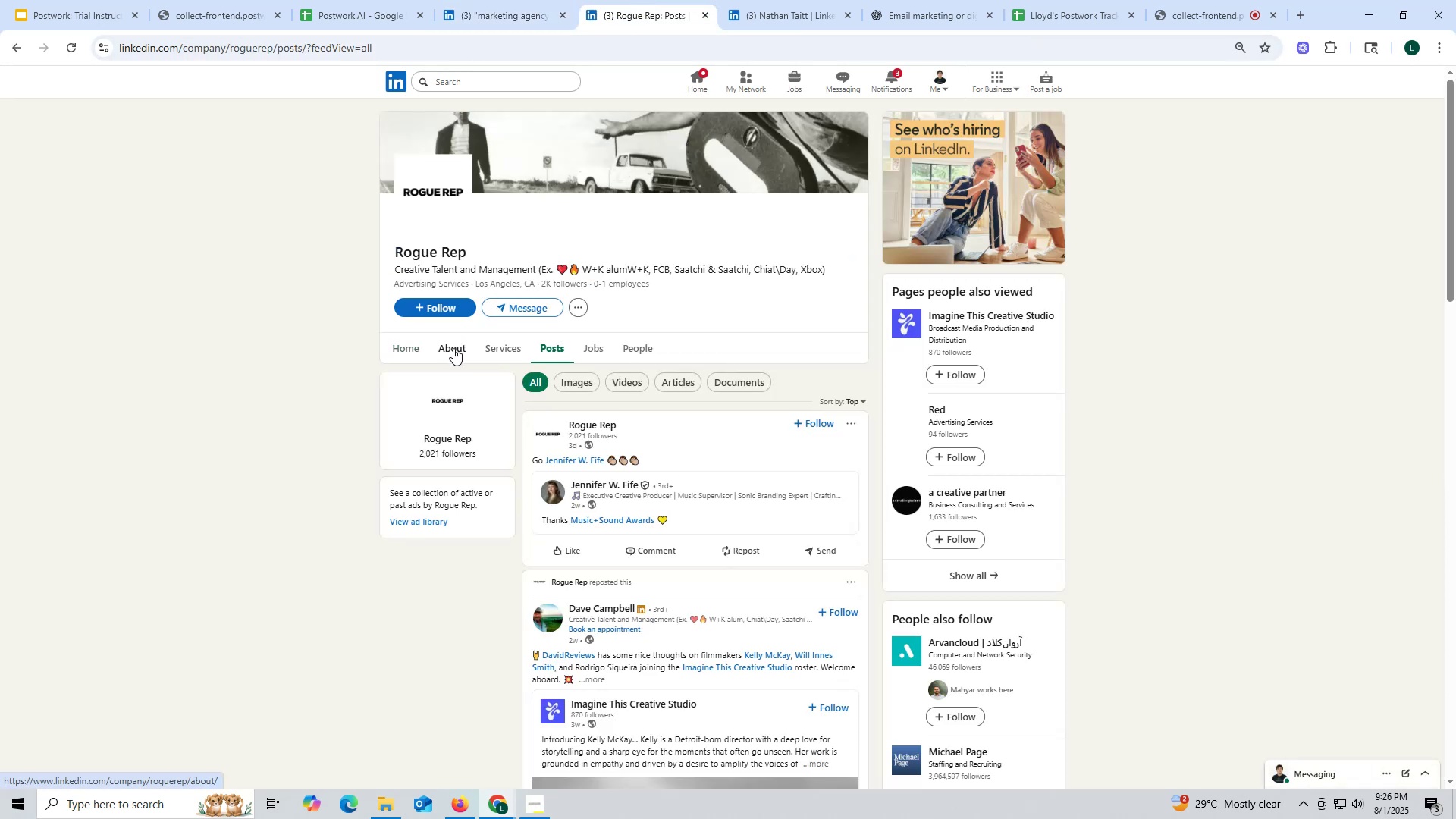 
left_click([453, 348])
 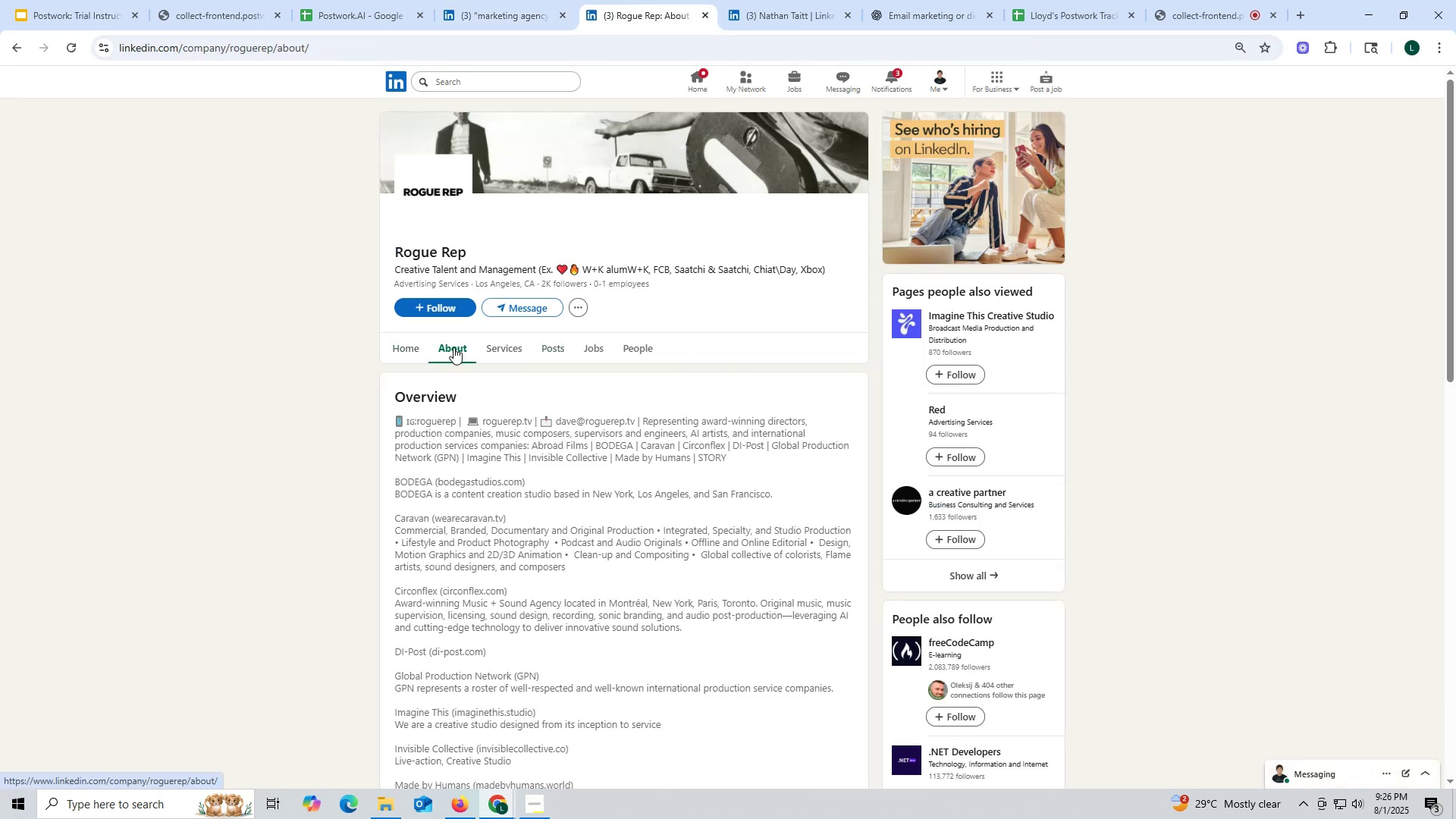 
scroll: coordinate [497, 453], scroll_direction: down, amount: 6.0
 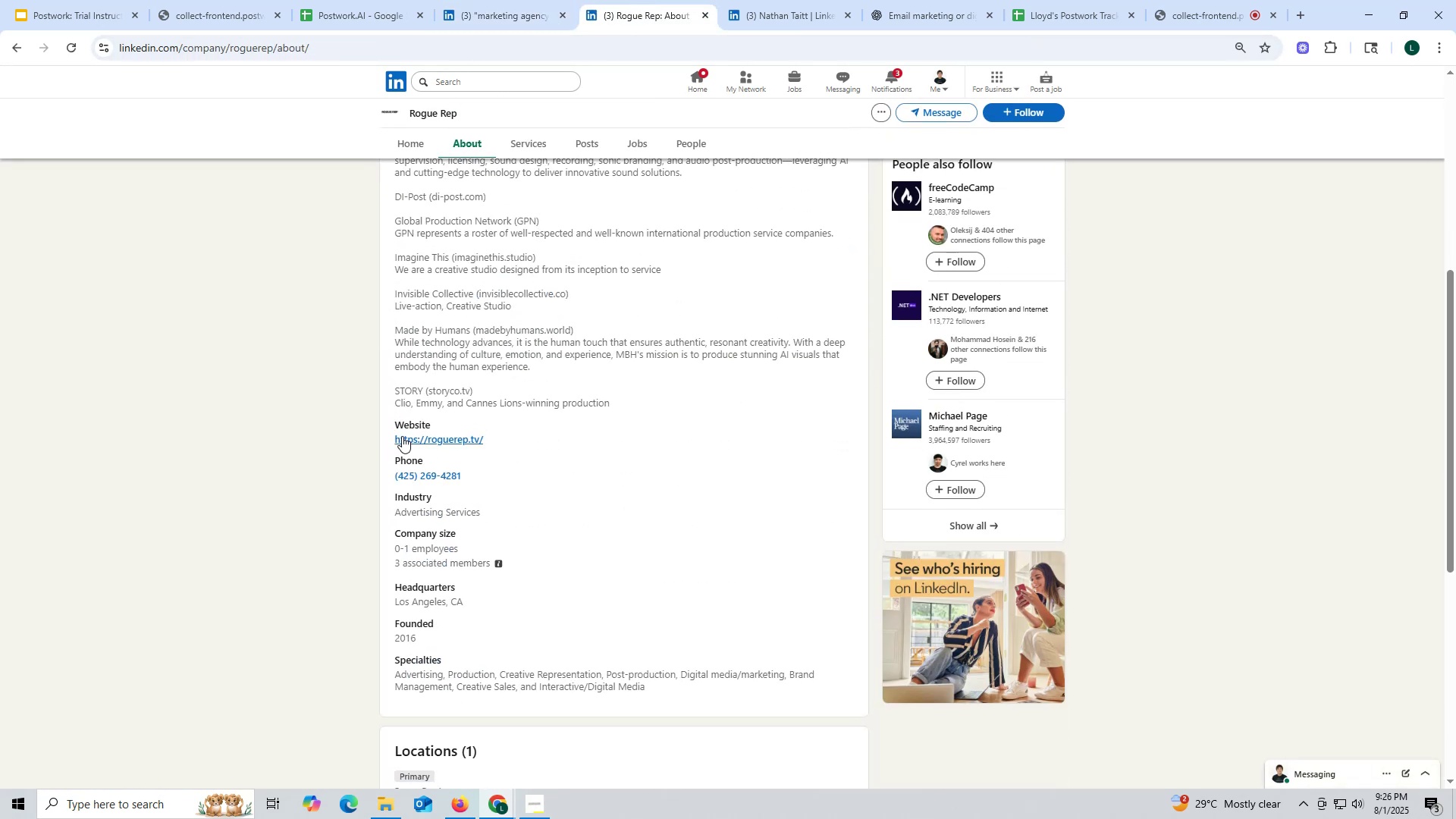 
left_click_drag(start_coordinate=[388, 437], to_coordinate=[495, 440])
 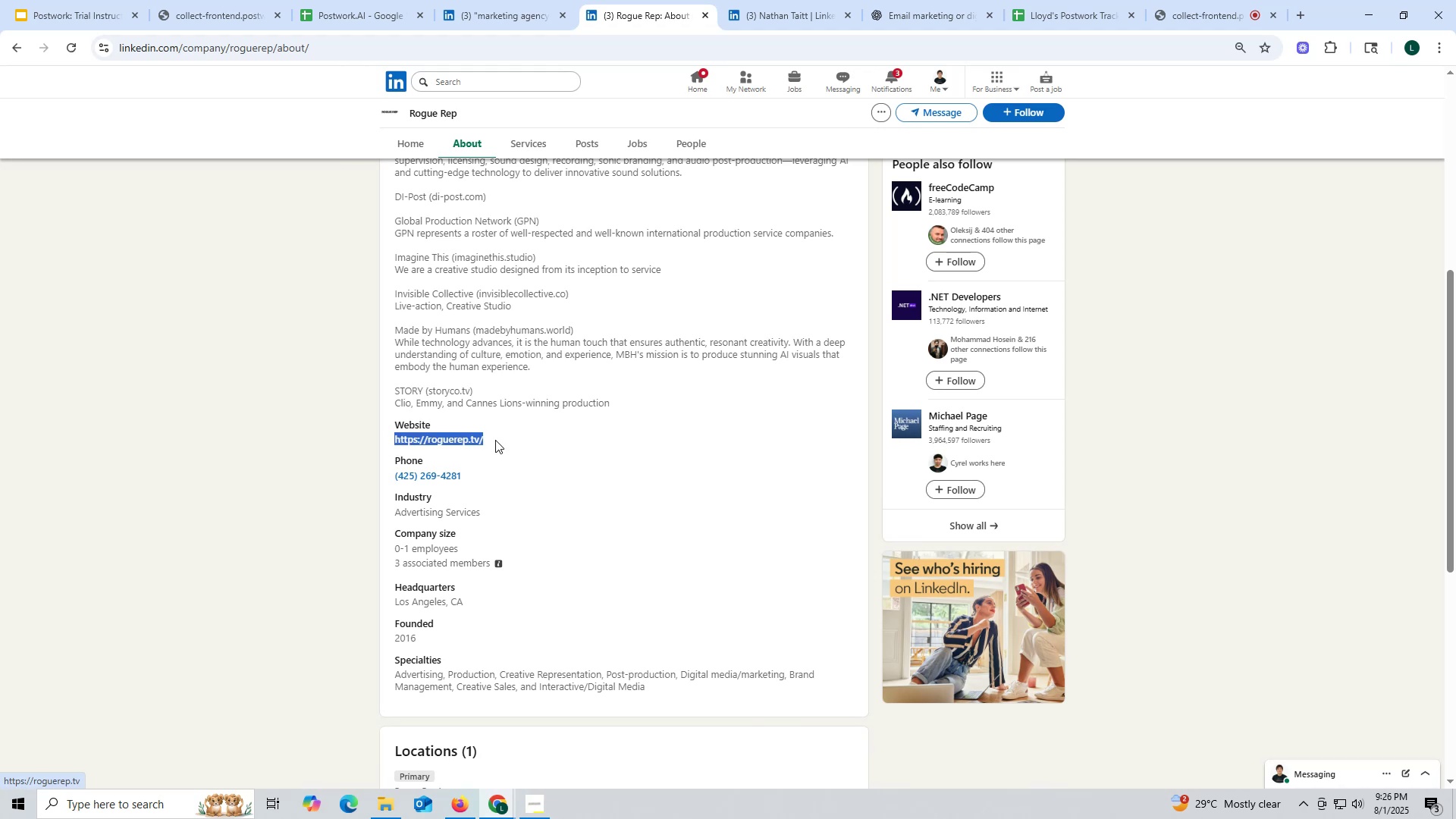 
key(Control+ControlLeft)
 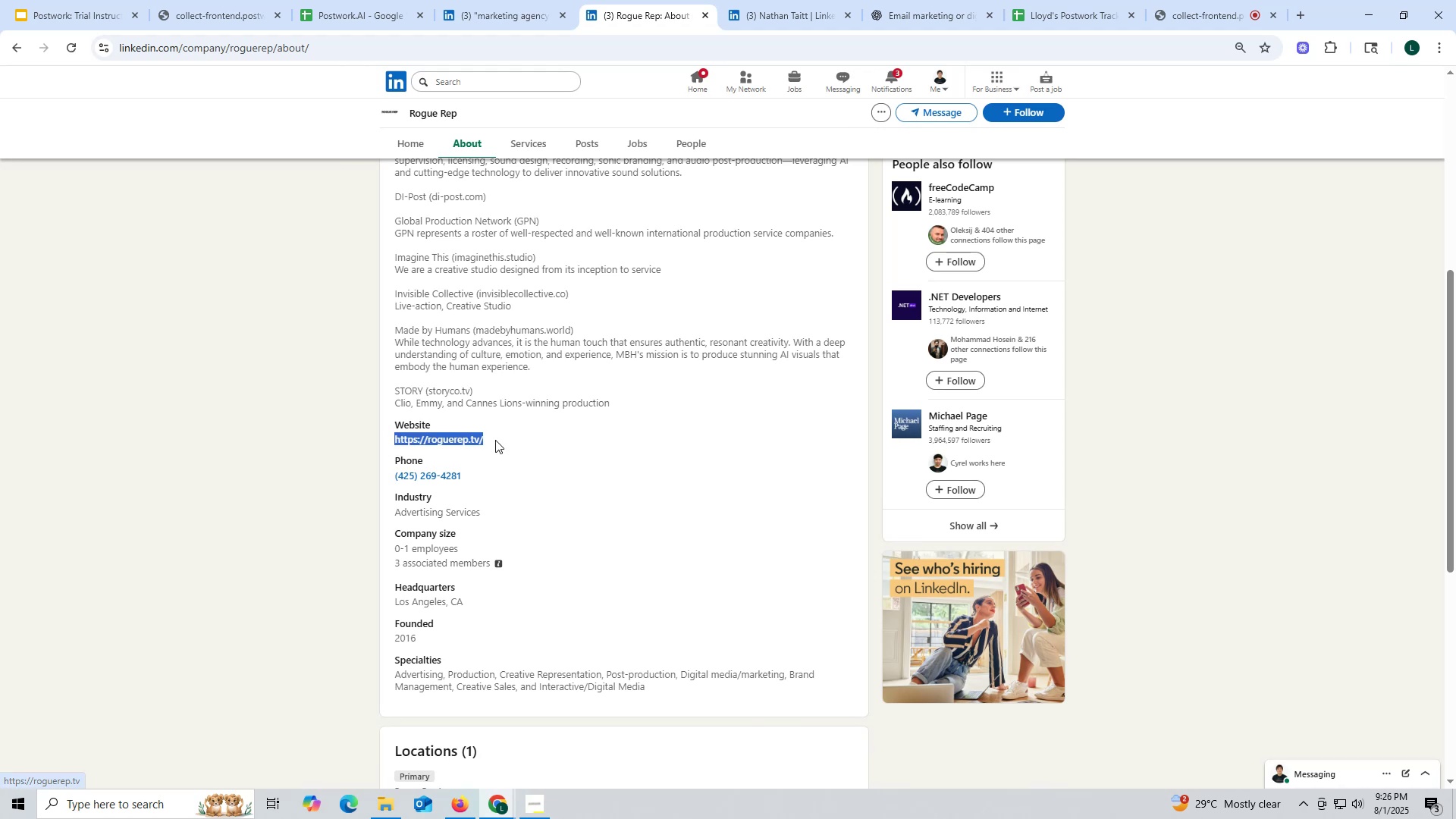 
key(Control+C)
 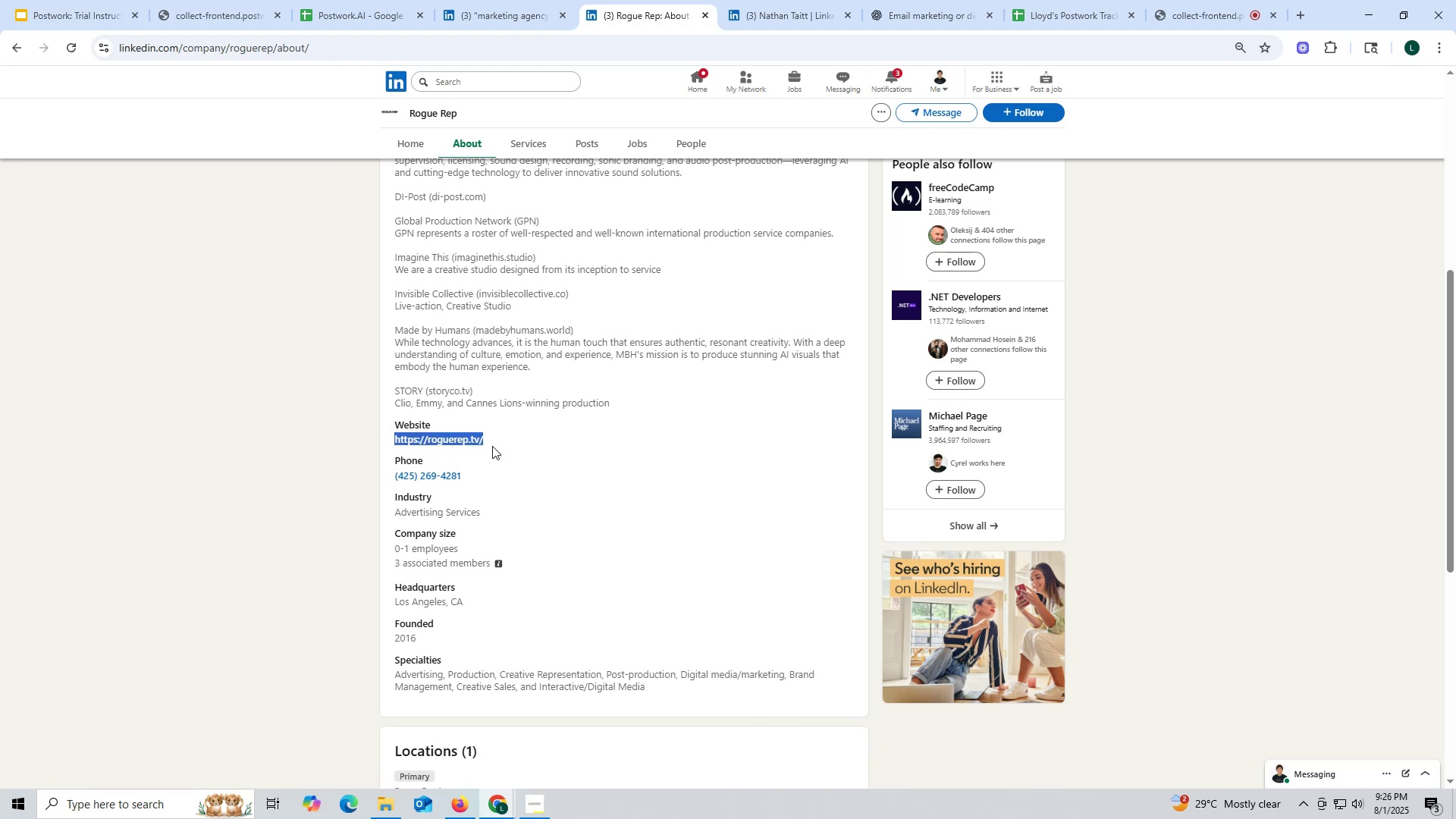 
key(Control+ControlLeft)
 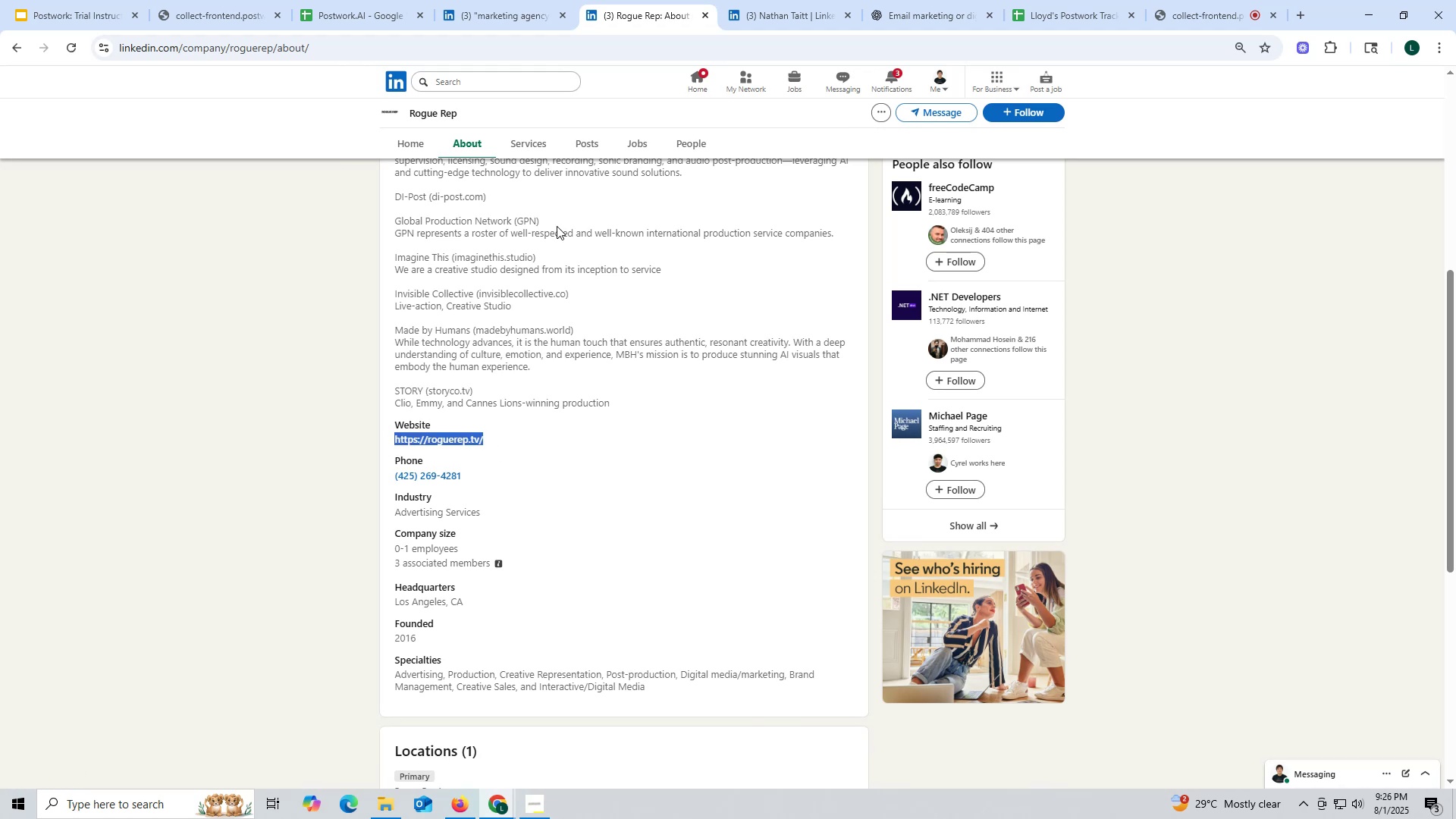 
key(Control+C)
 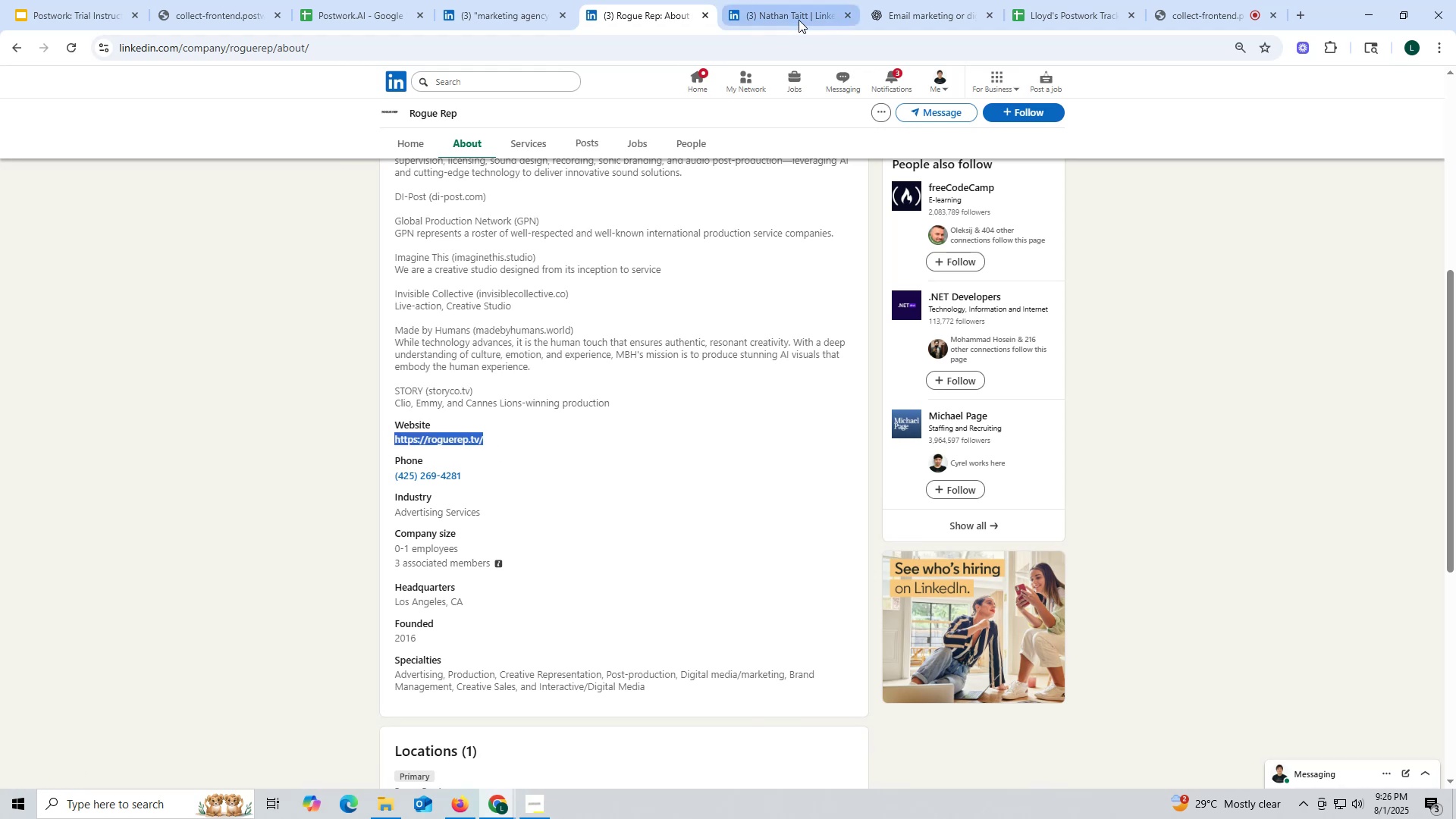 
left_click([799, 19])
 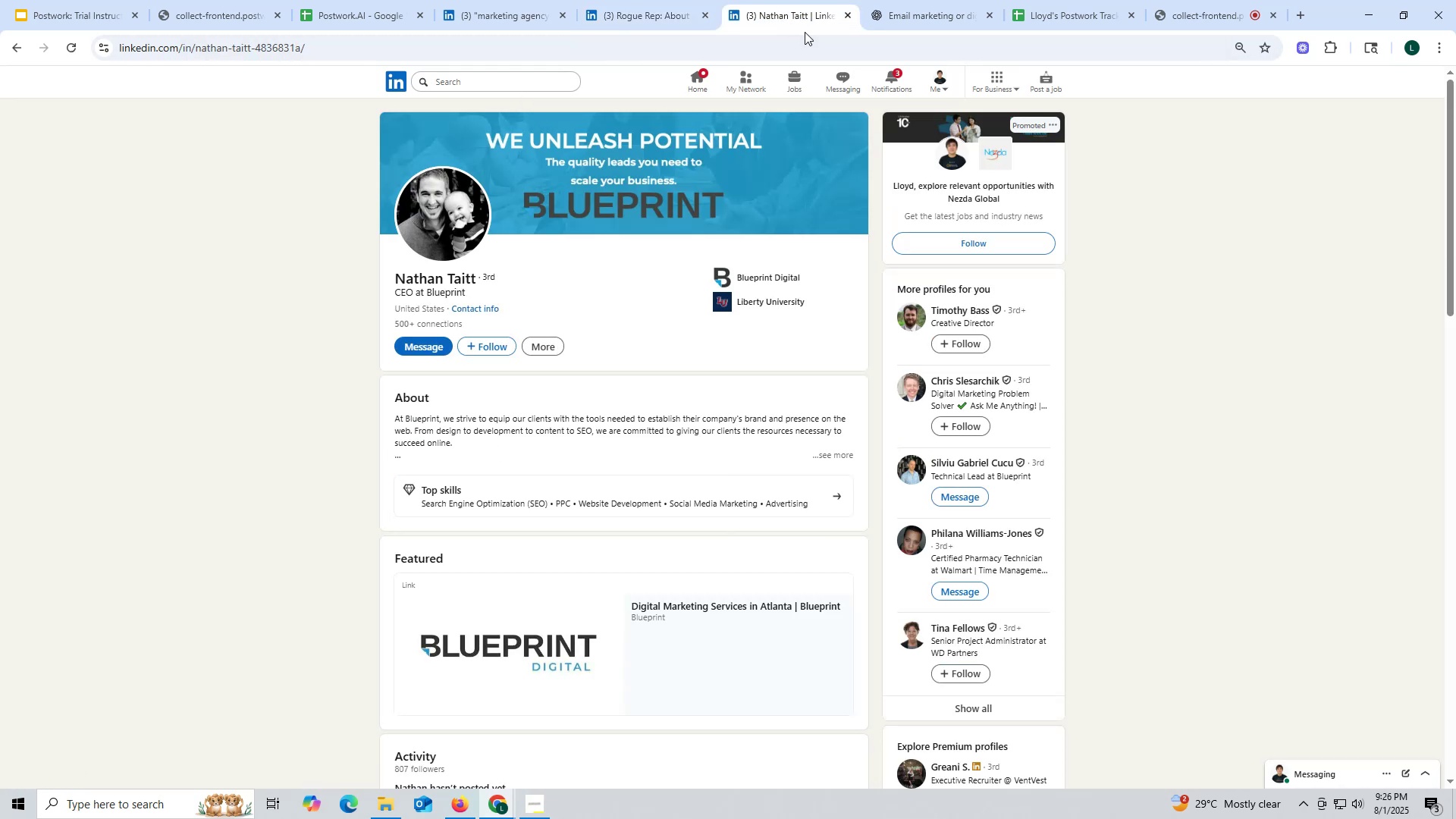 
left_click([909, 13])
 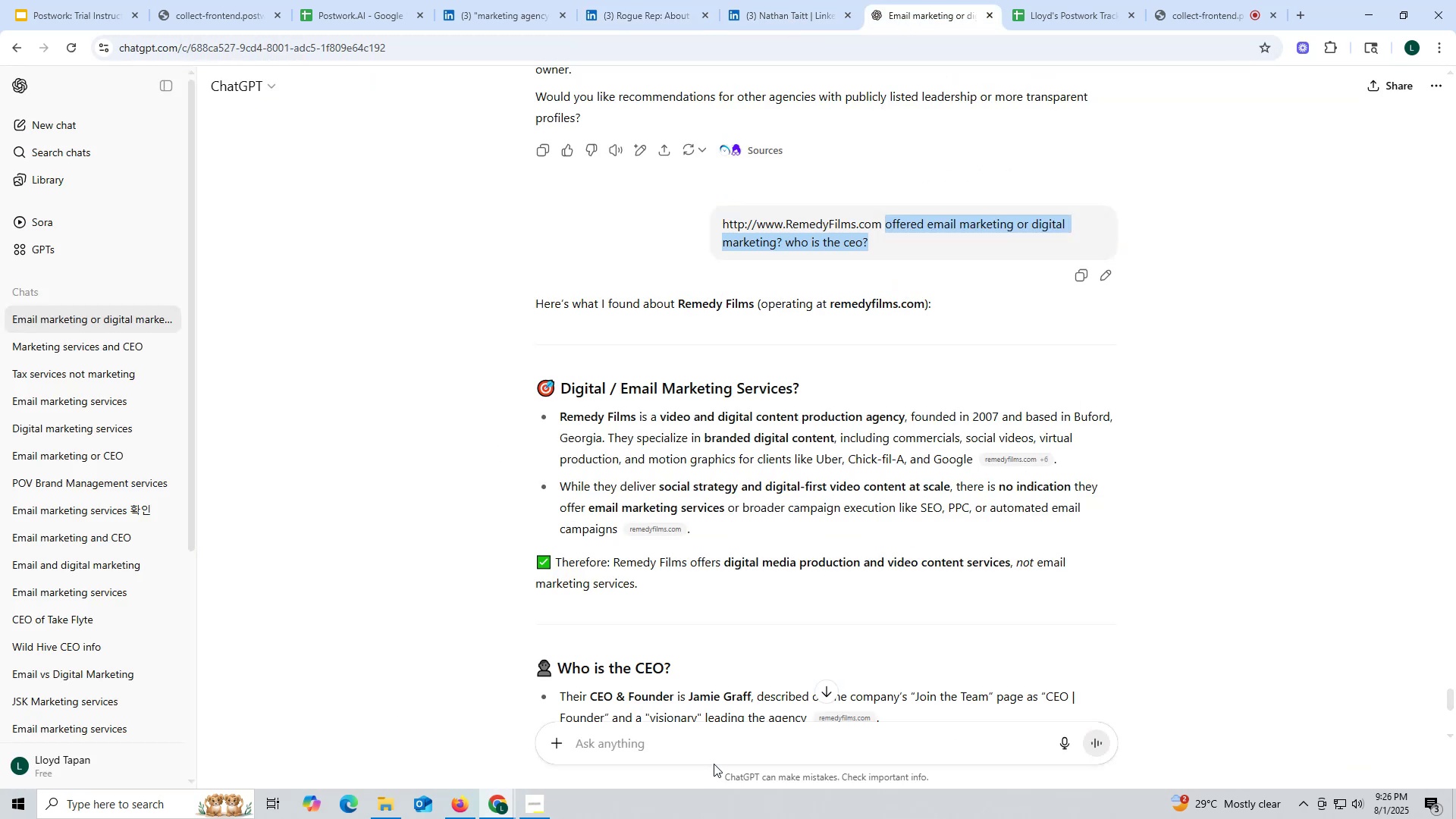 
key(Control+ControlLeft)
 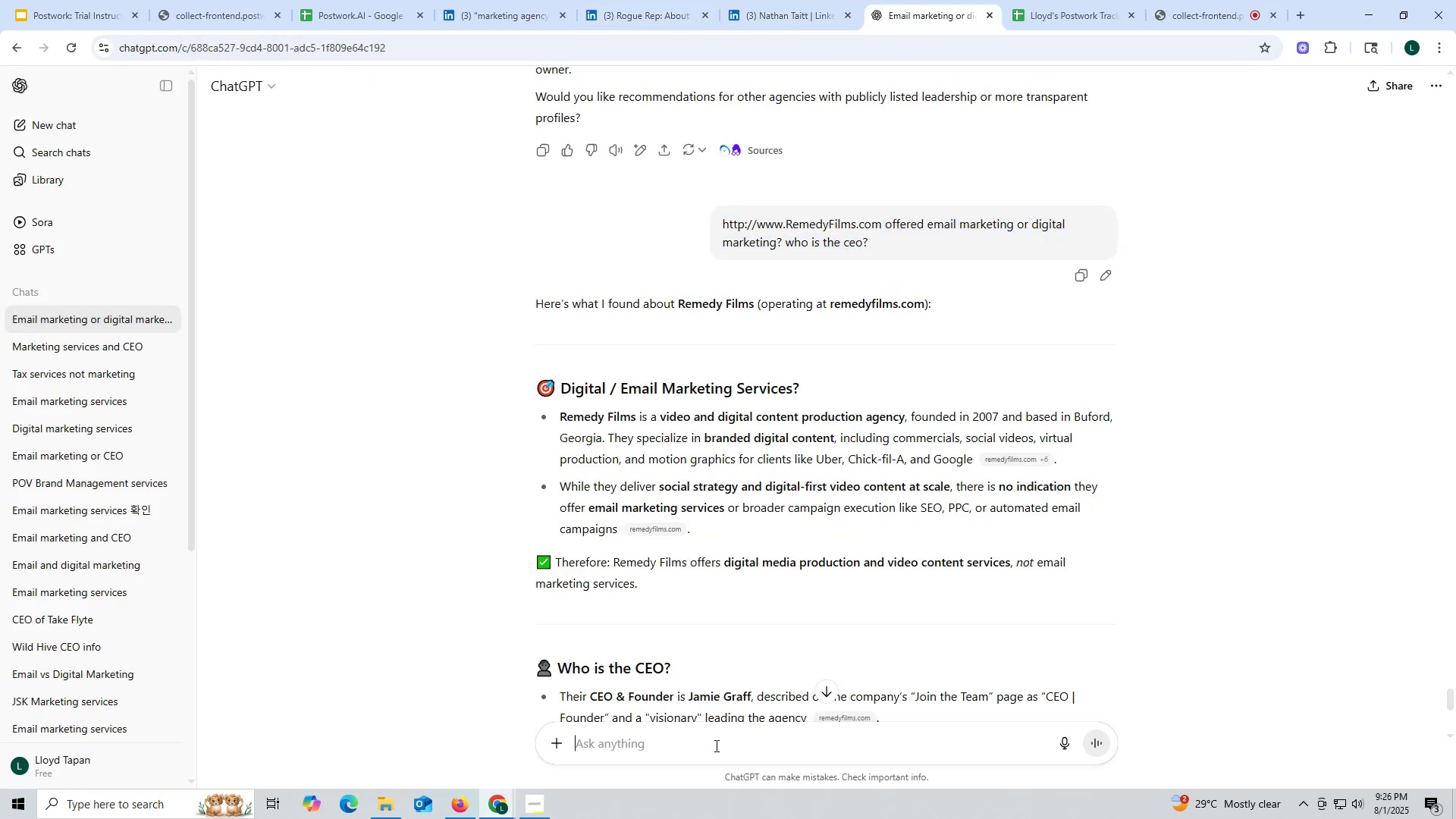 
left_click([715, 745])
 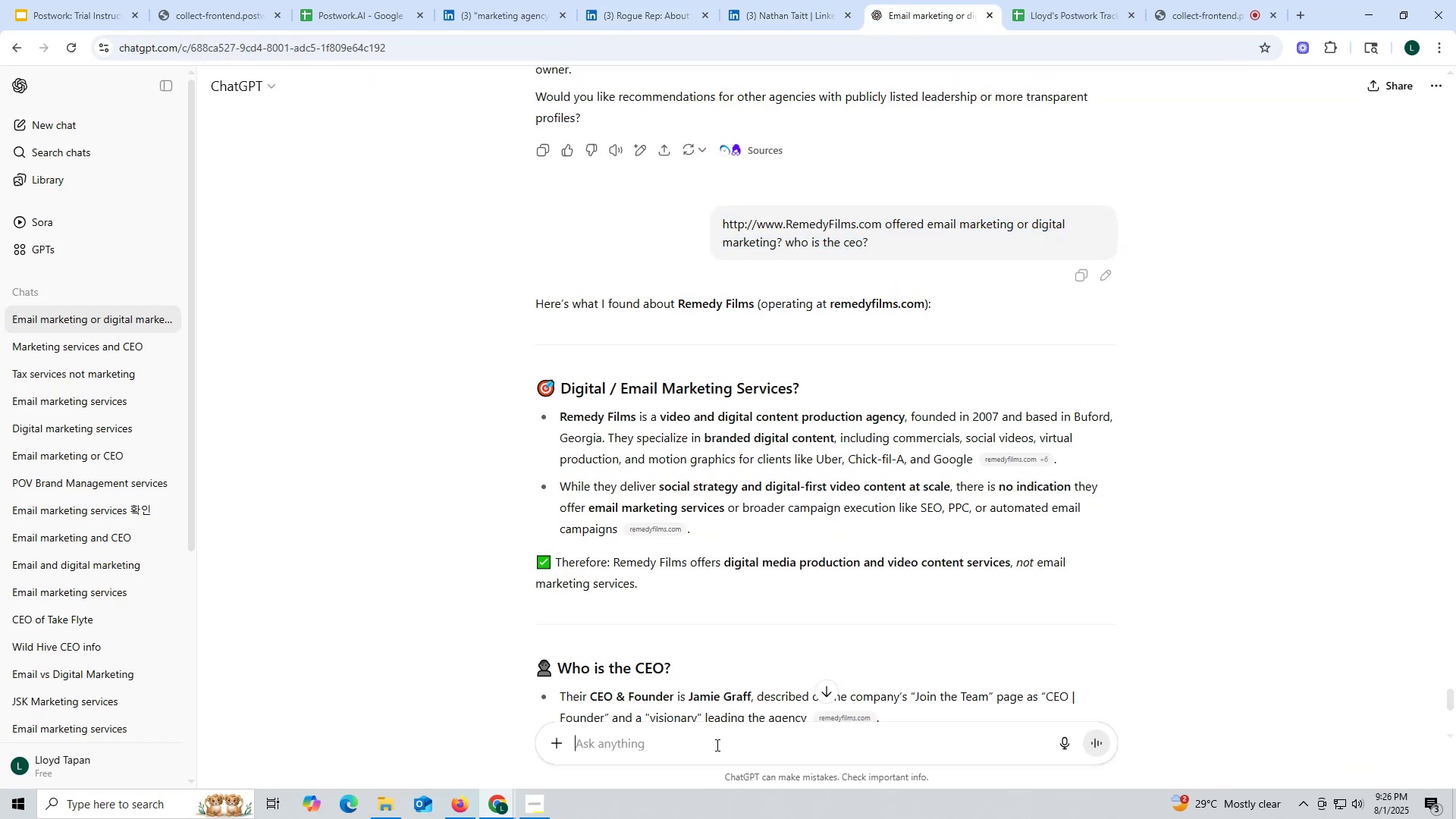 
key(Control+V)
 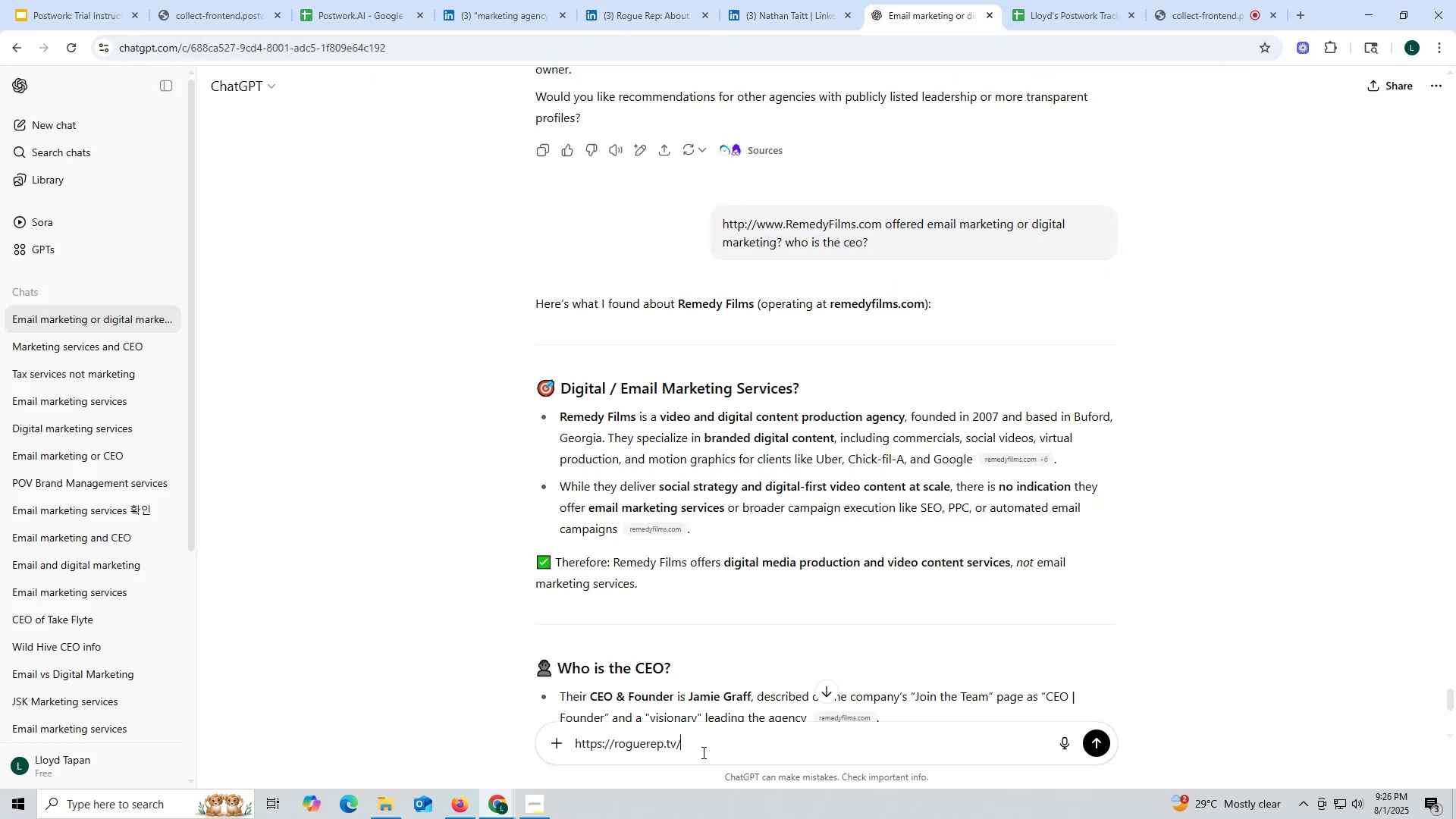 
key(Space)
 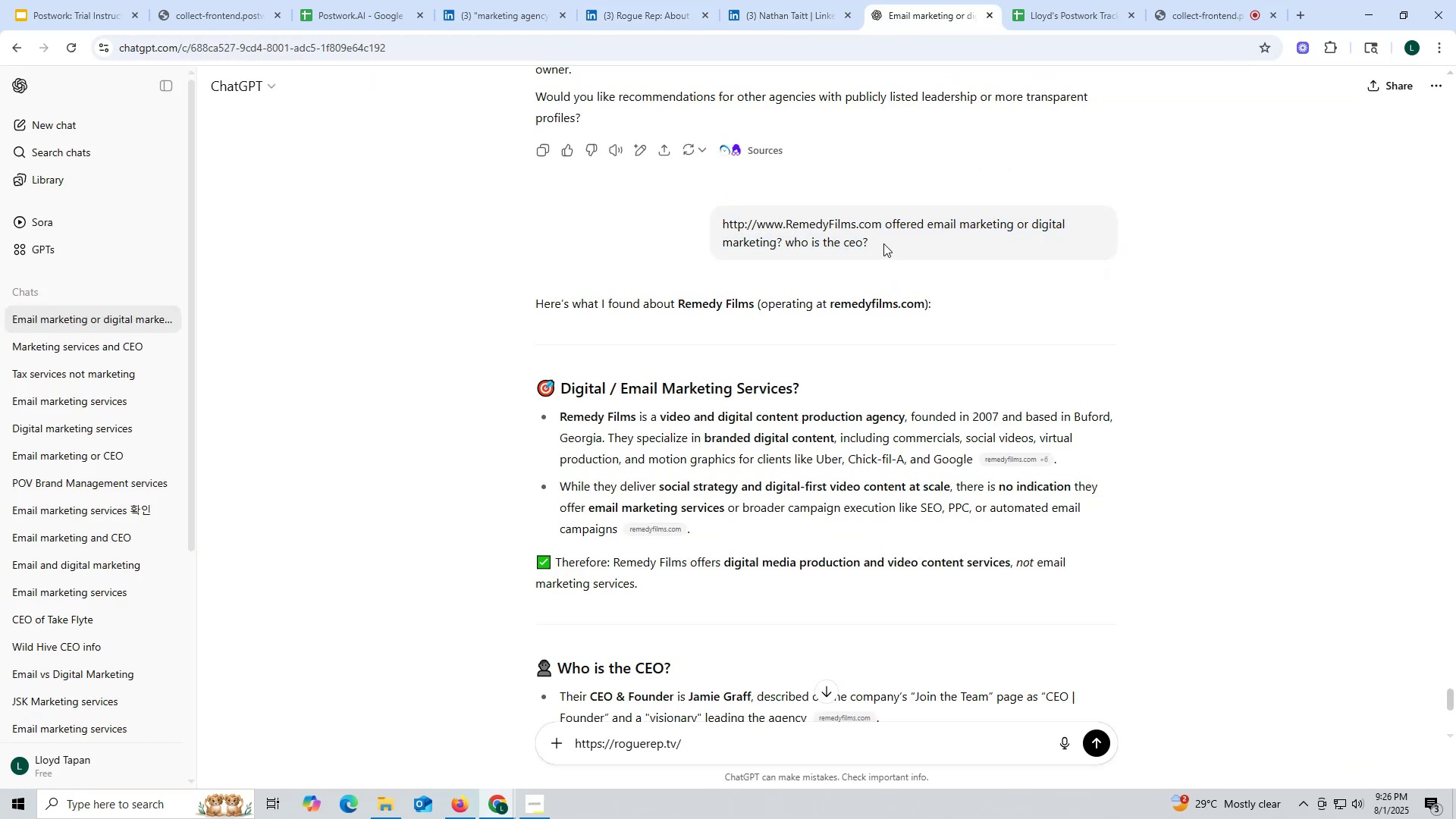 
left_click_drag(start_coordinate=[884, 222], to_coordinate=[918, 242])
 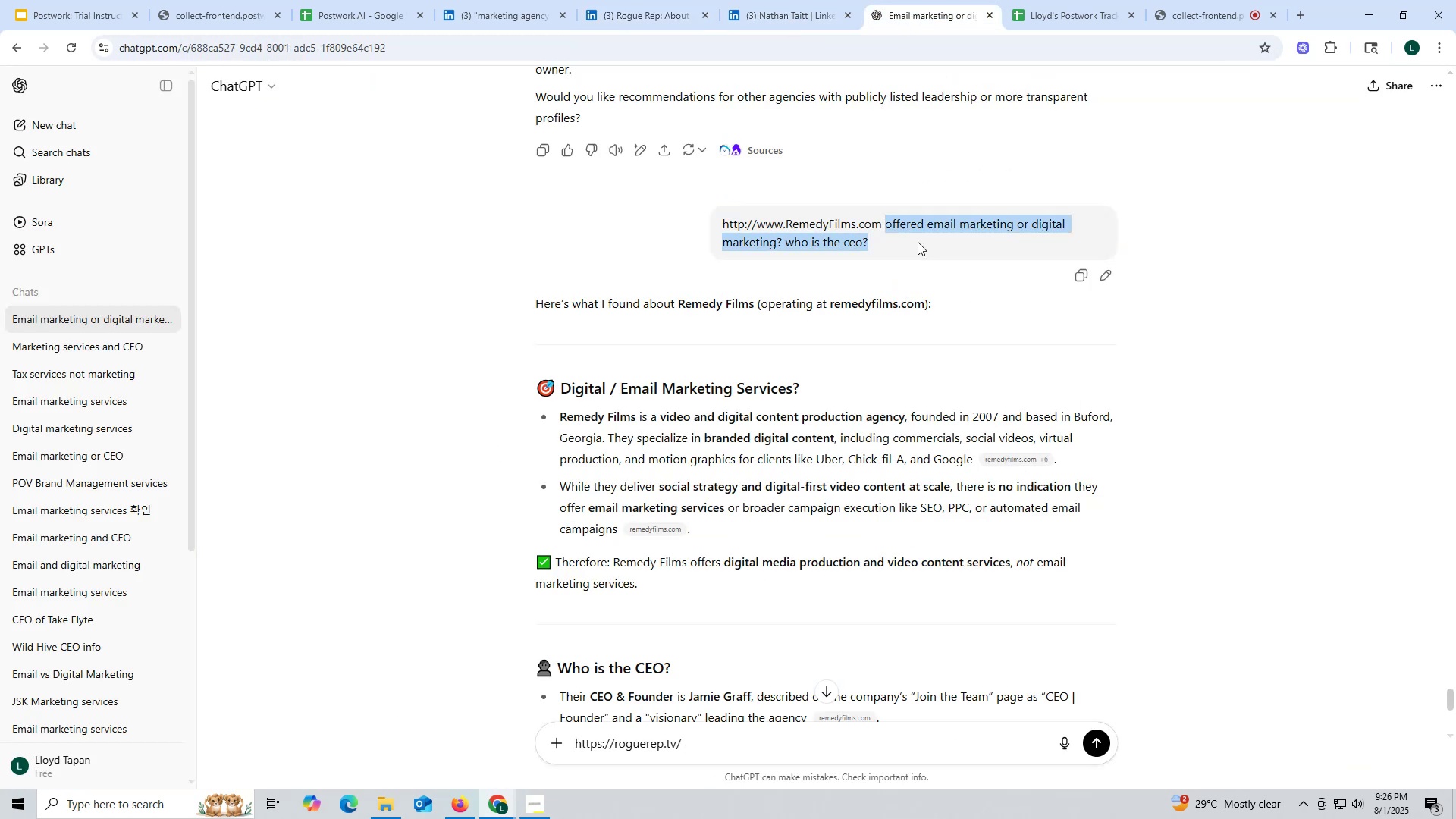 
key(Control+ControlLeft)
 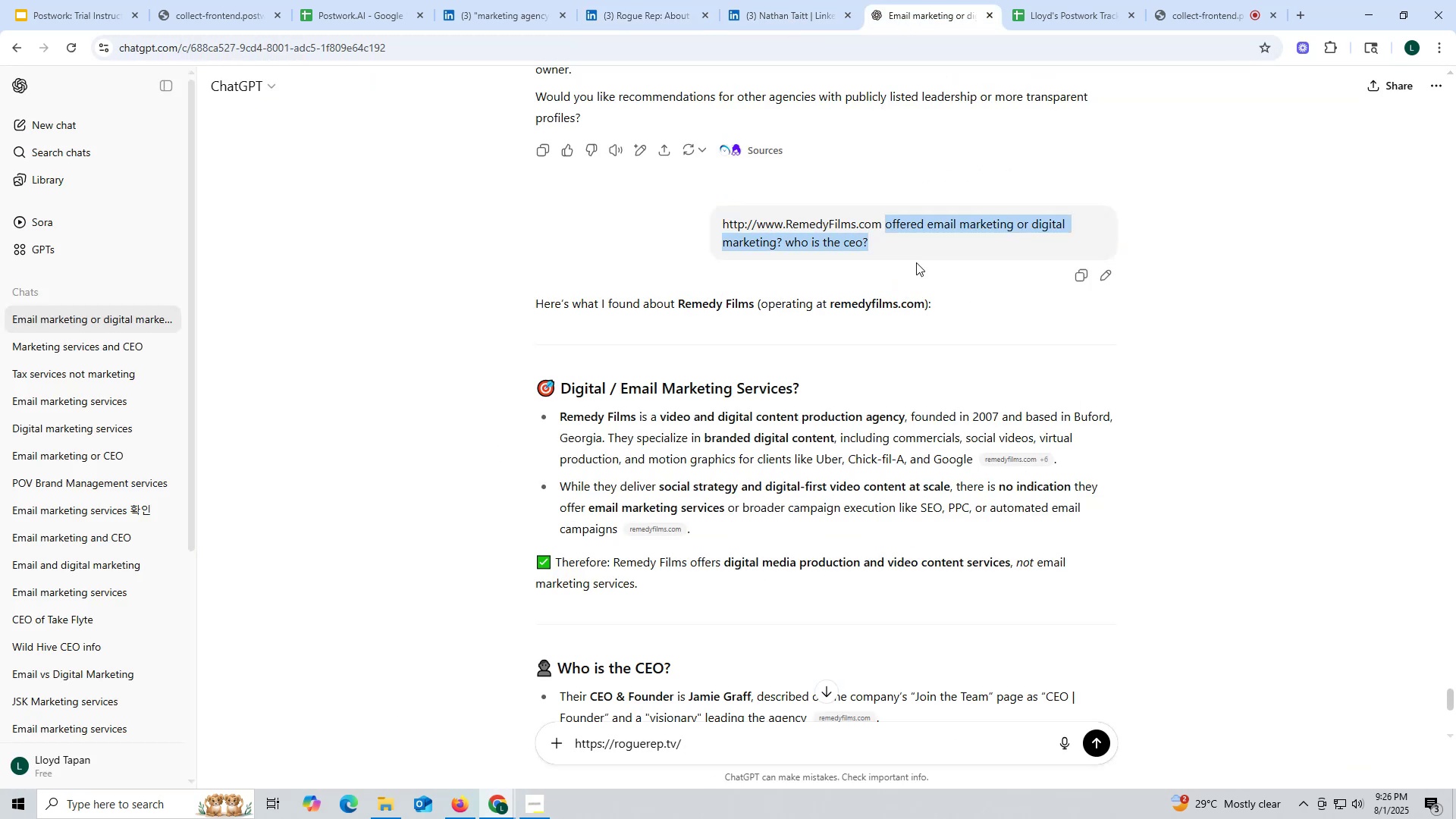 
key(Control+C)
 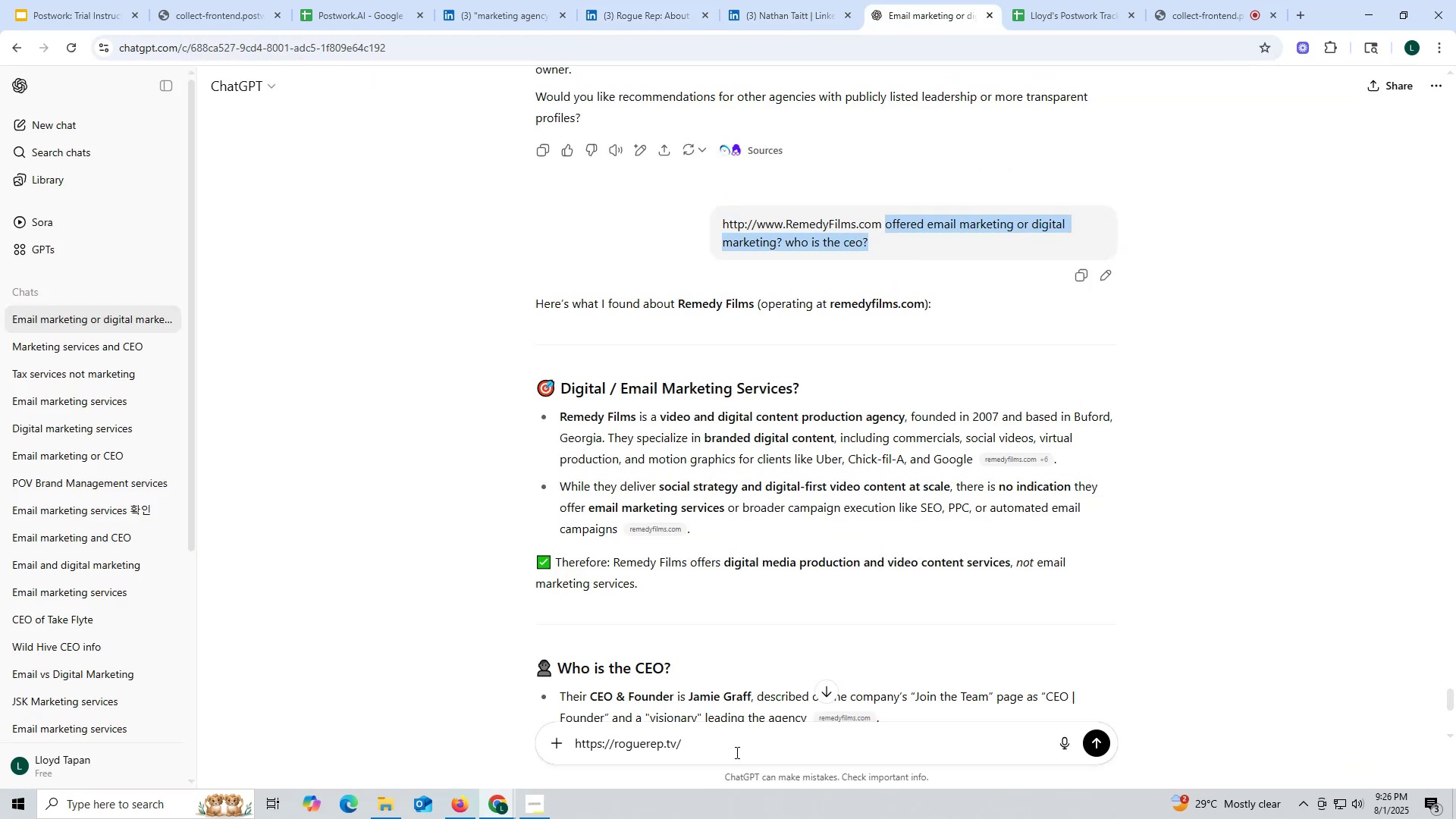 
left_click([733, 747])
 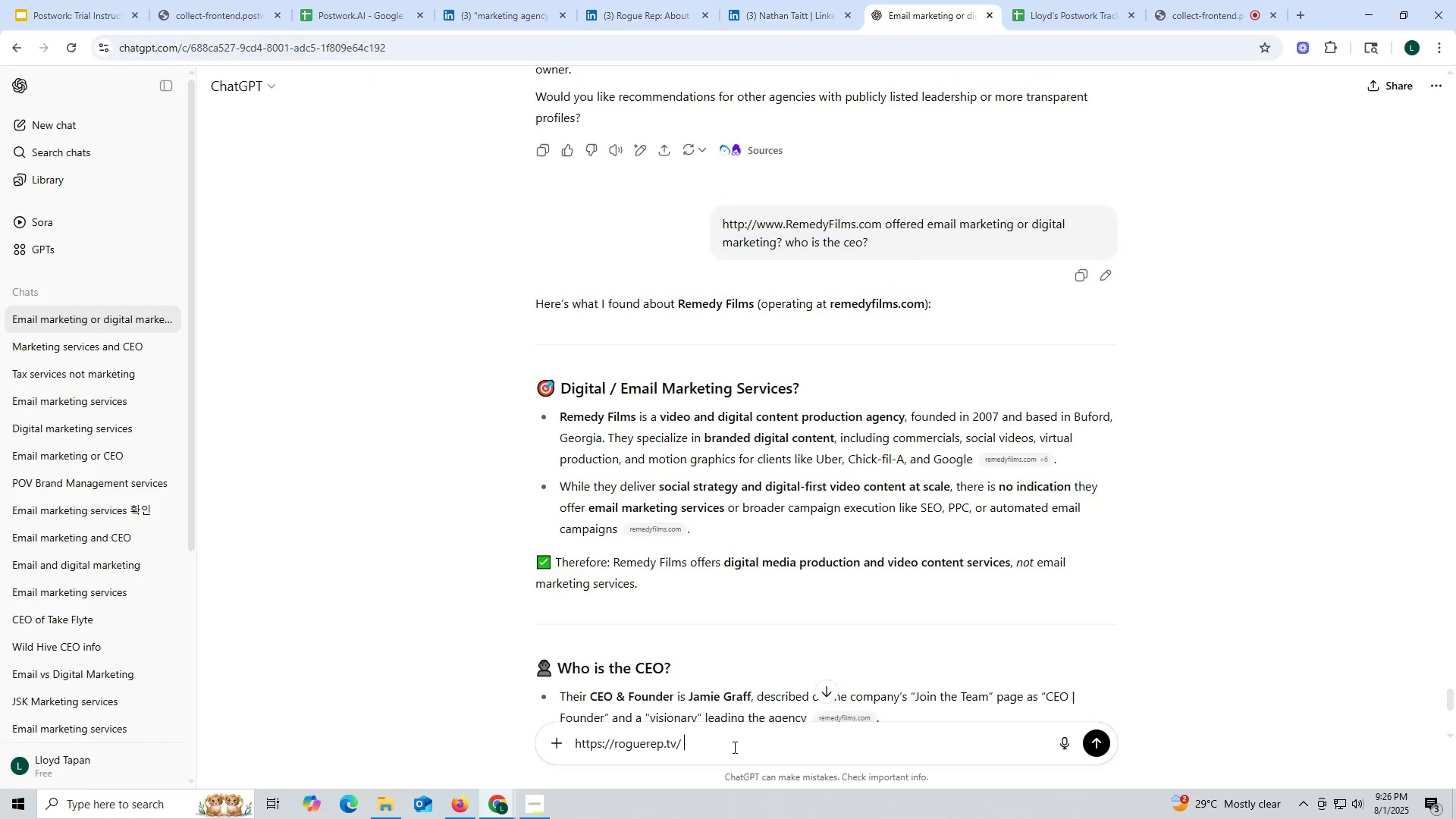 
key(Control+ControlLeft)
 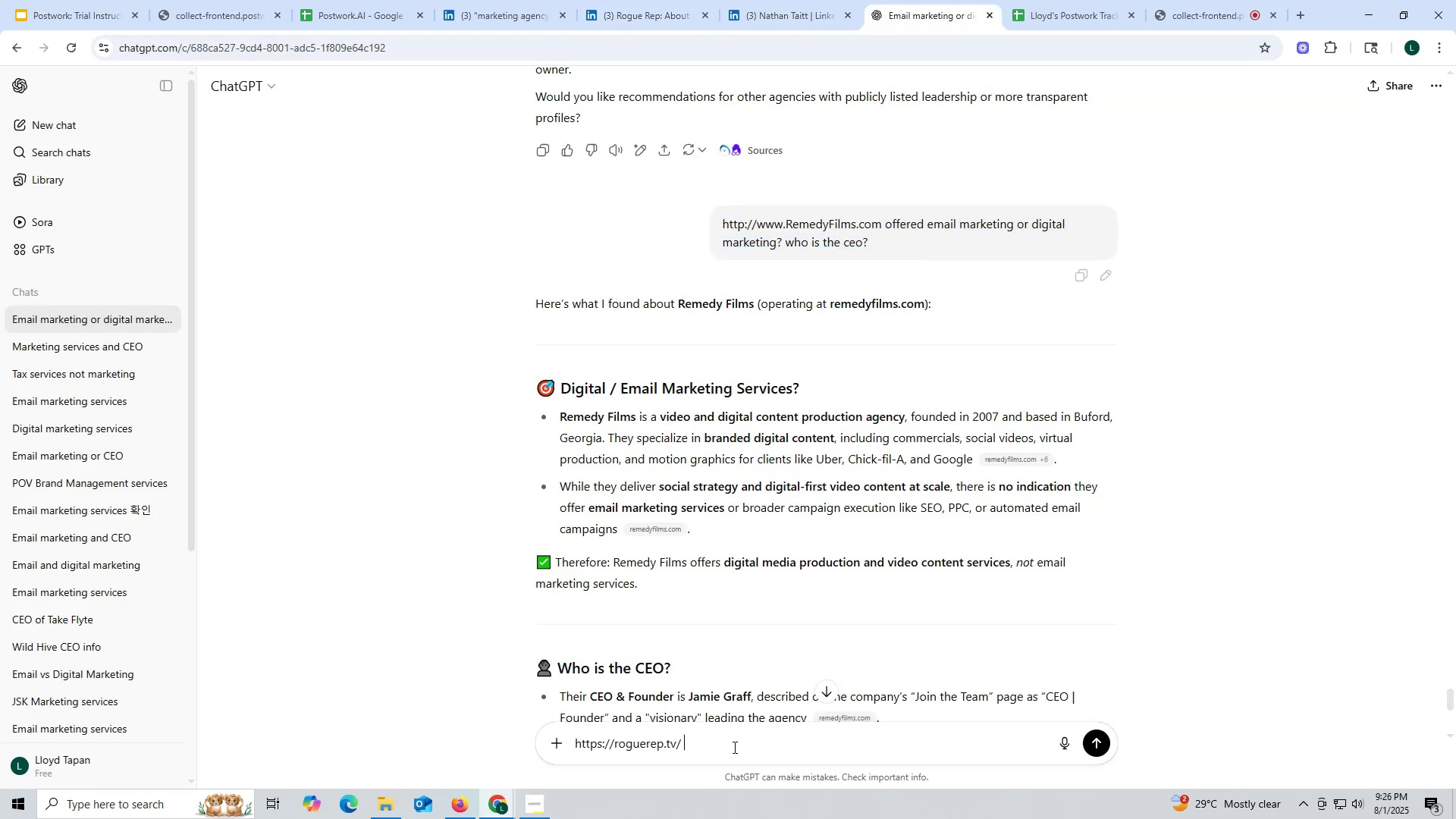 
key(Control+V)
 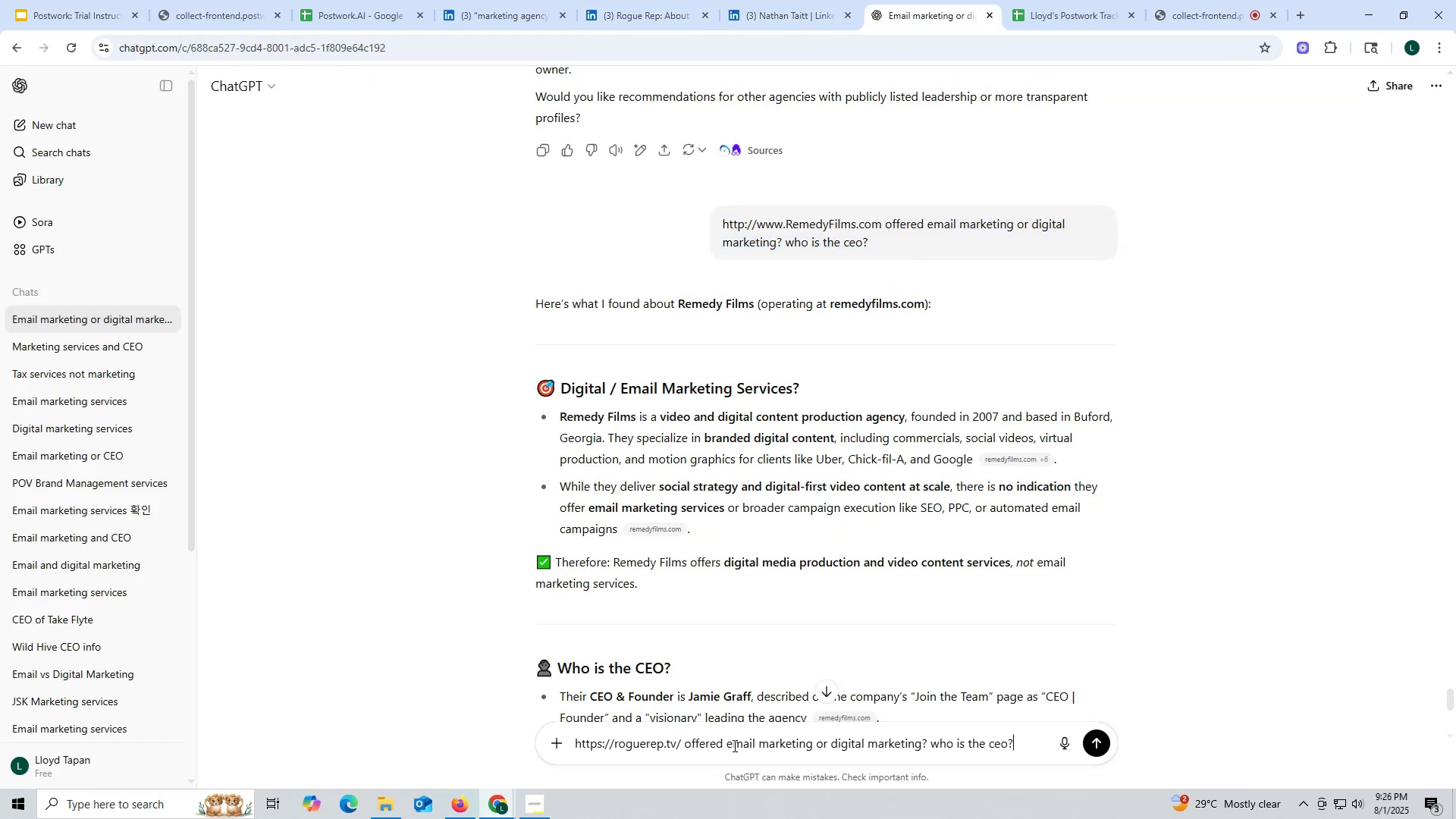 
key(Enter)
 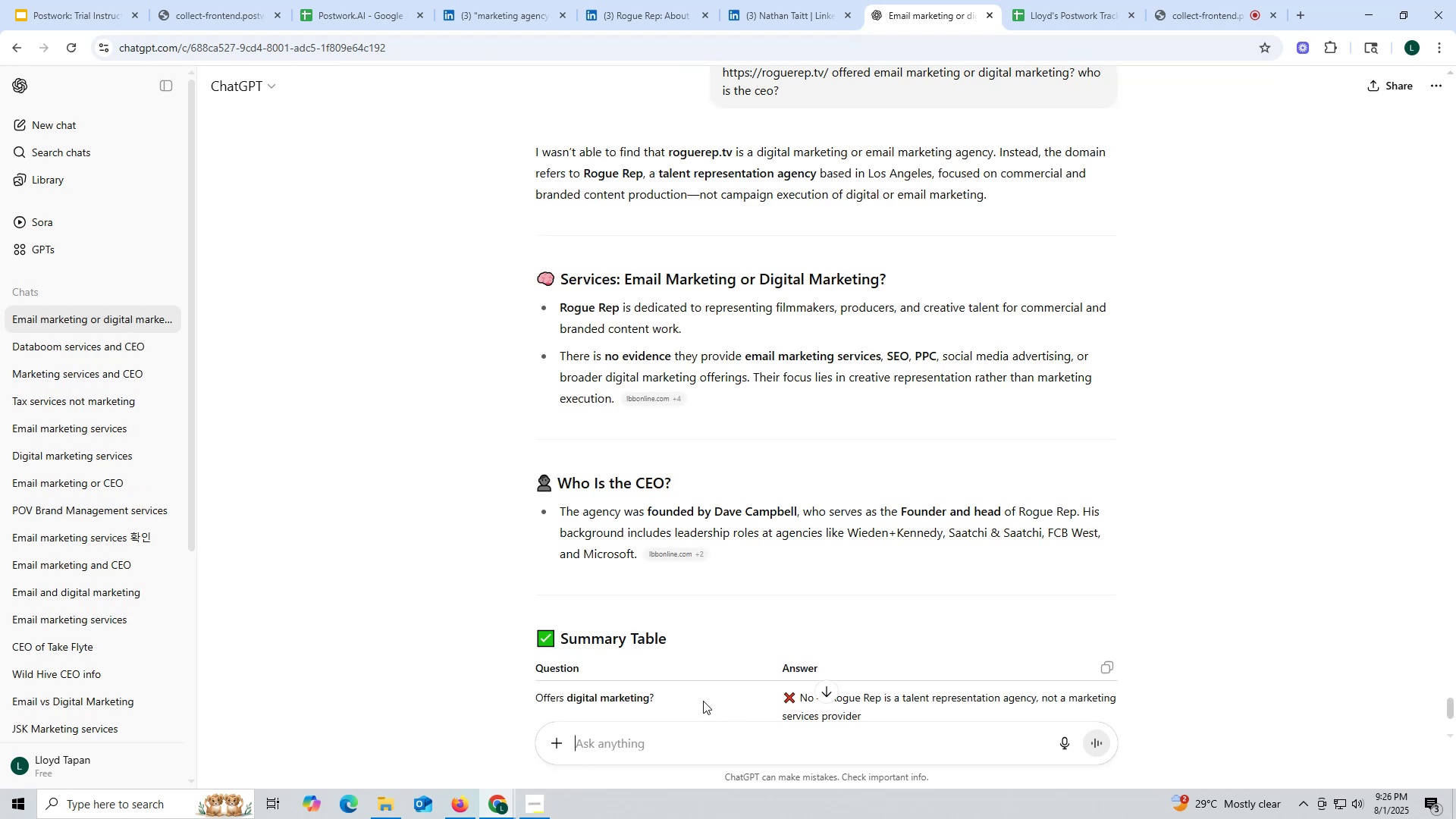 
wait(16.12)
 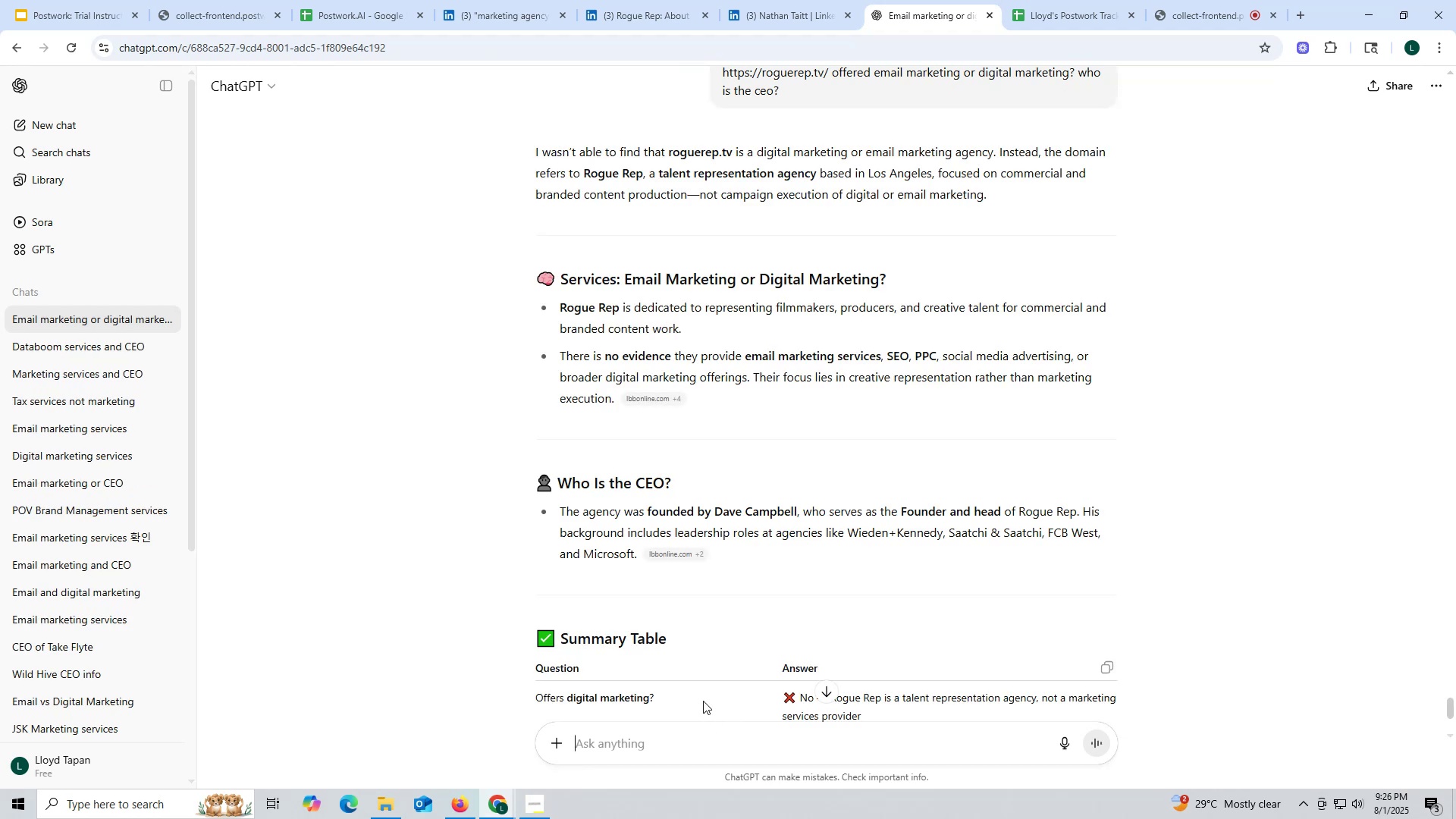 
left_click([647, 18])
 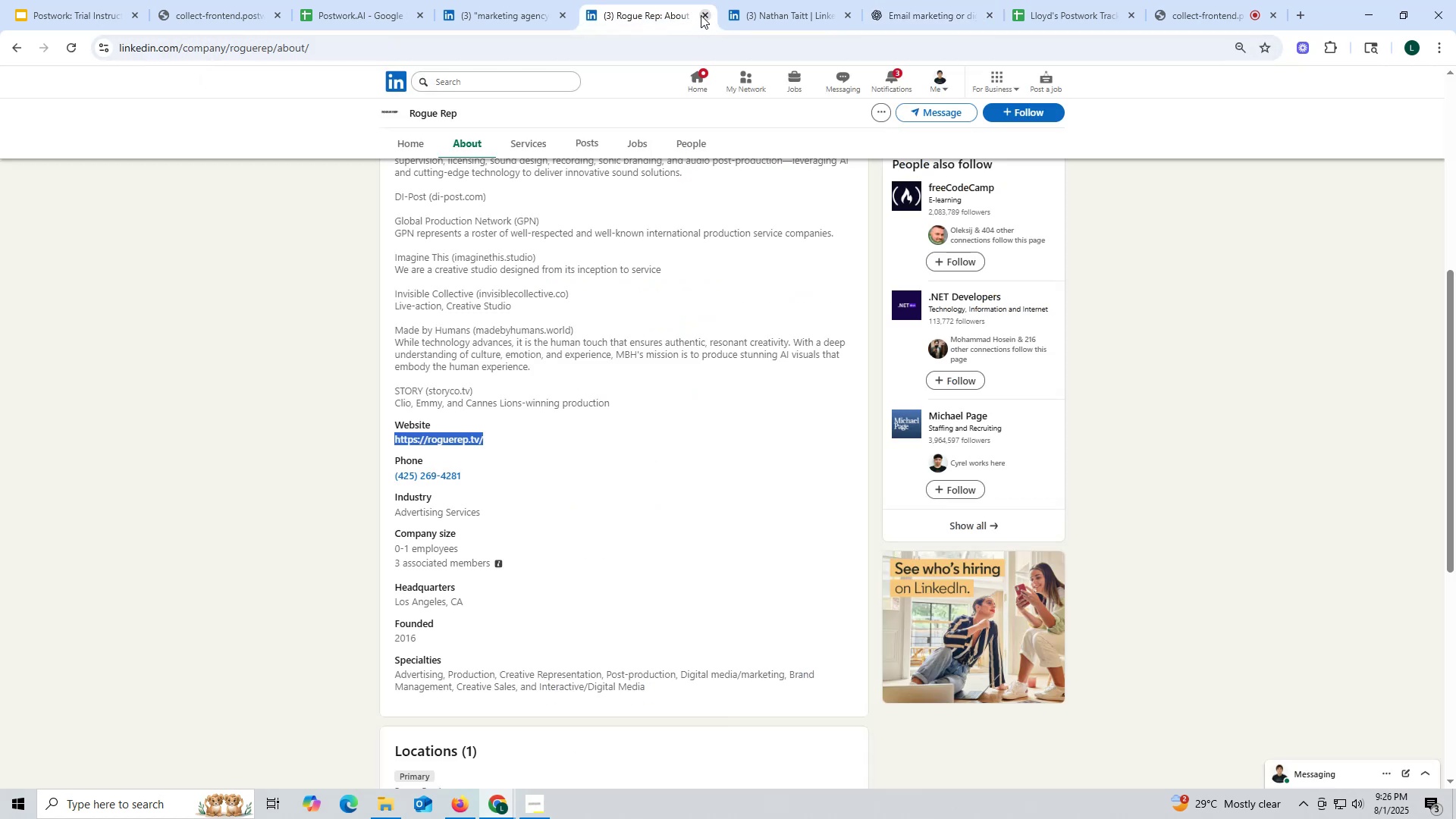 
left_click([701, 14])
 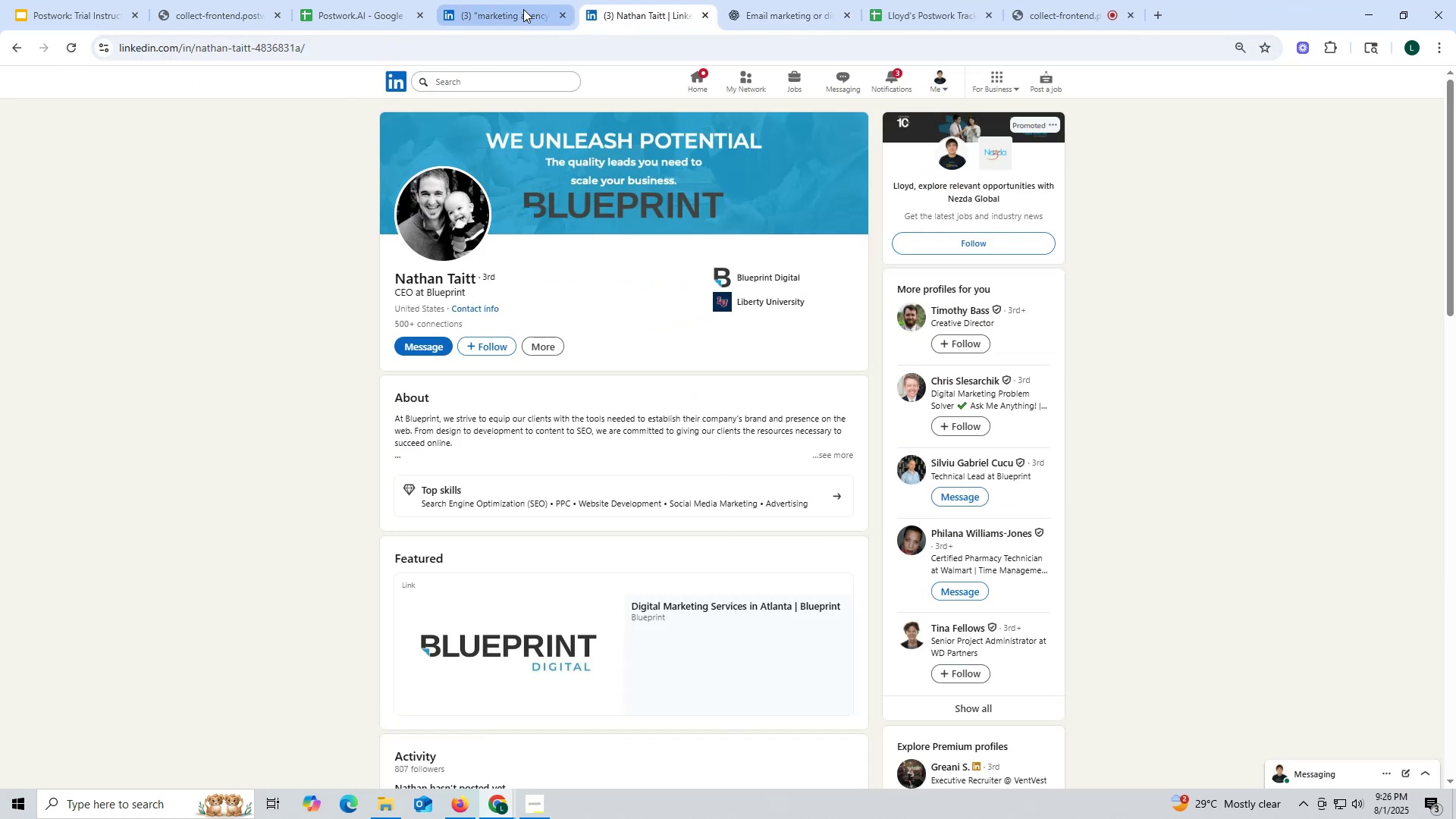 
left_click([517, 5])
 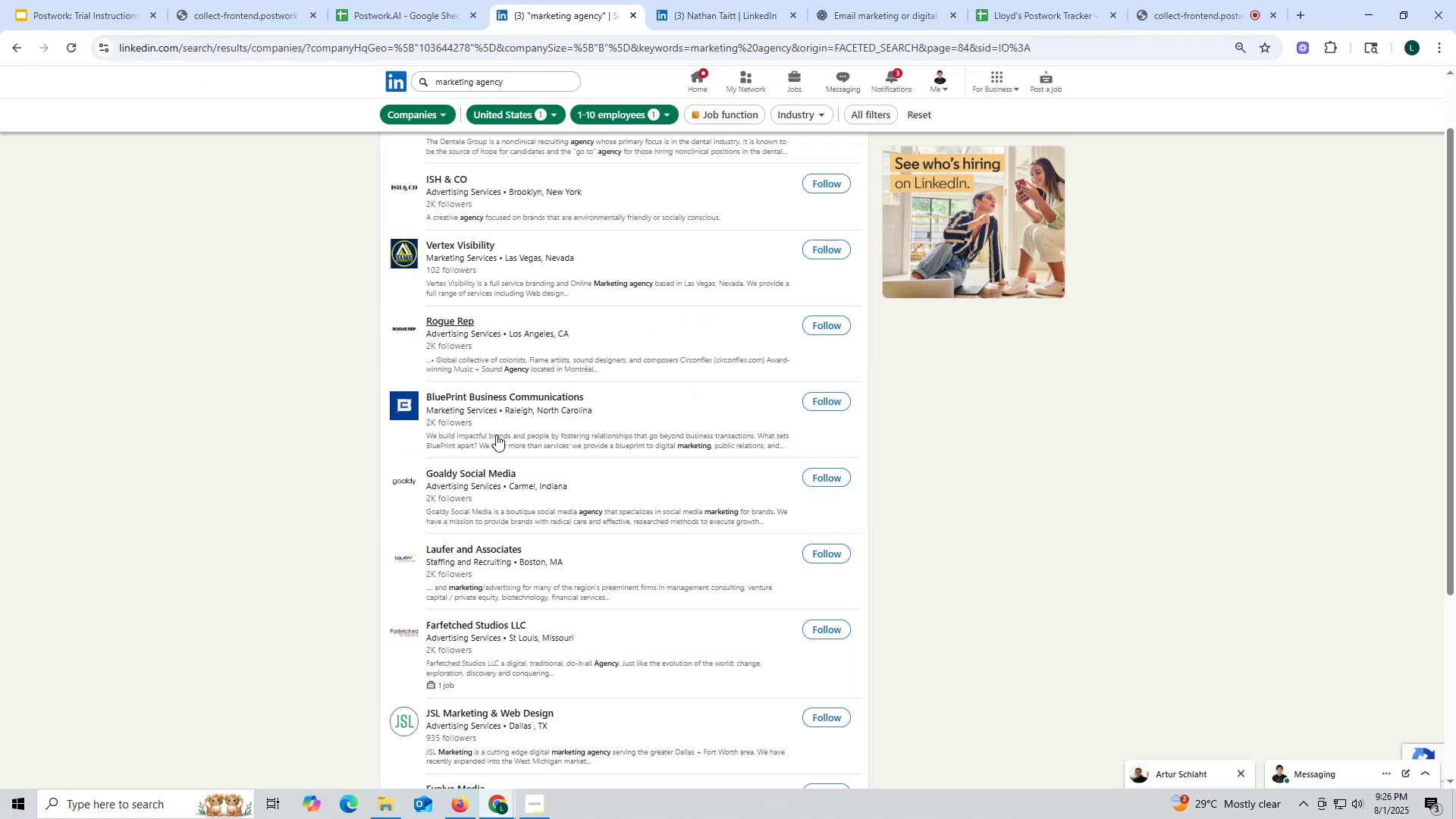 
scroll: coordinate [495, 378], scroll_direction: up, amount: 2.0
 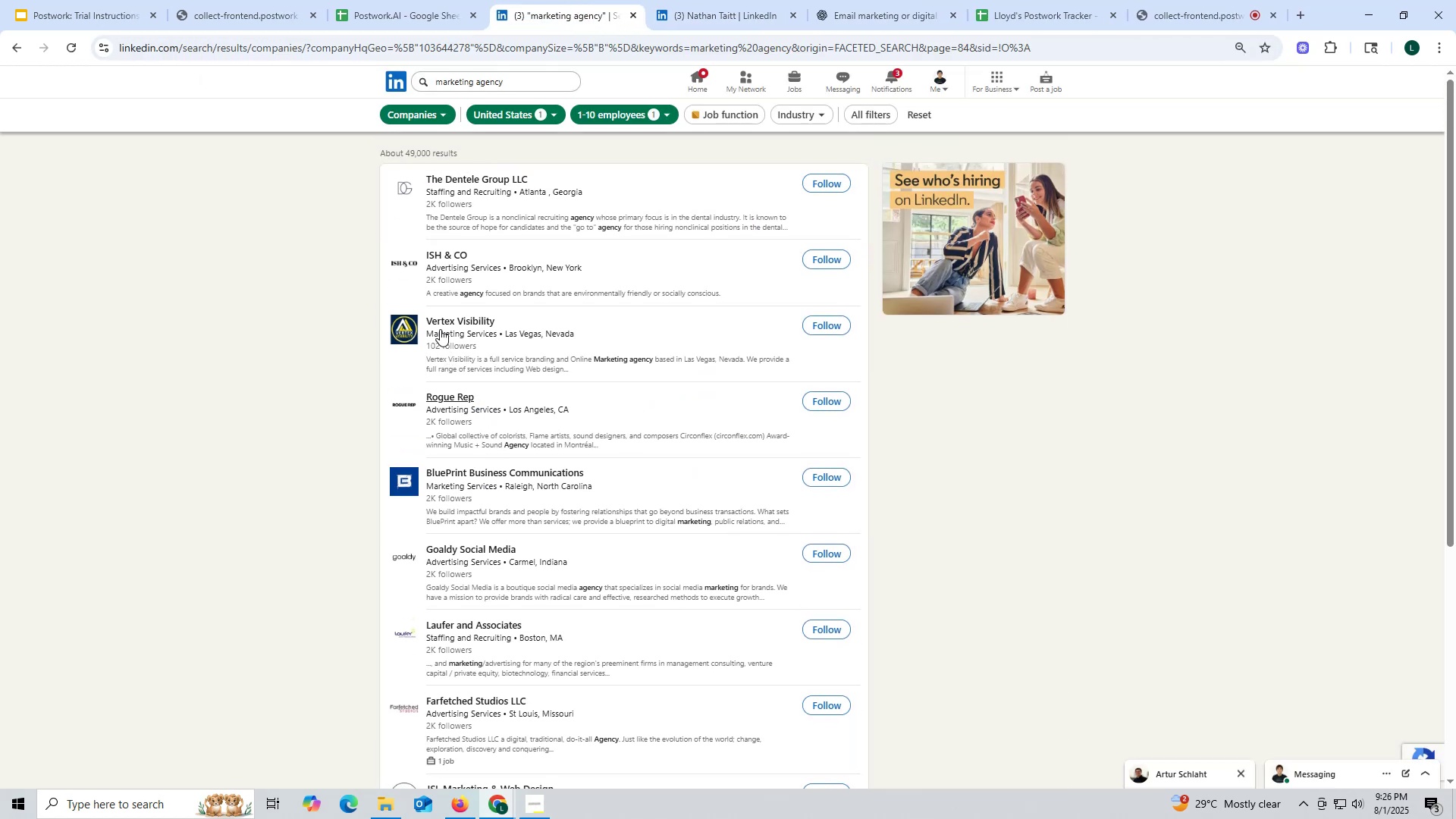 
right_click([440, 320])
 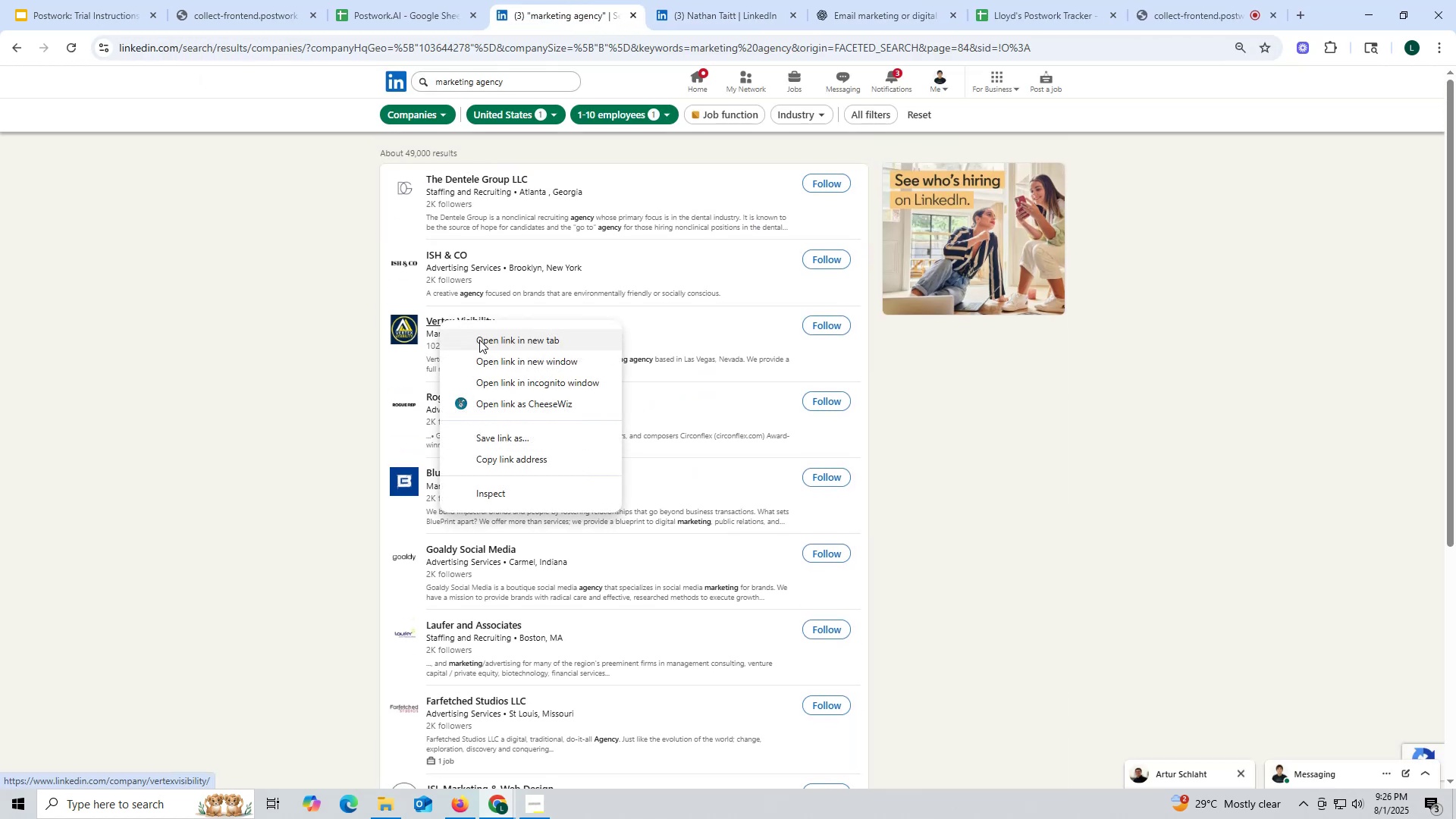 
left_click([479, 340])
 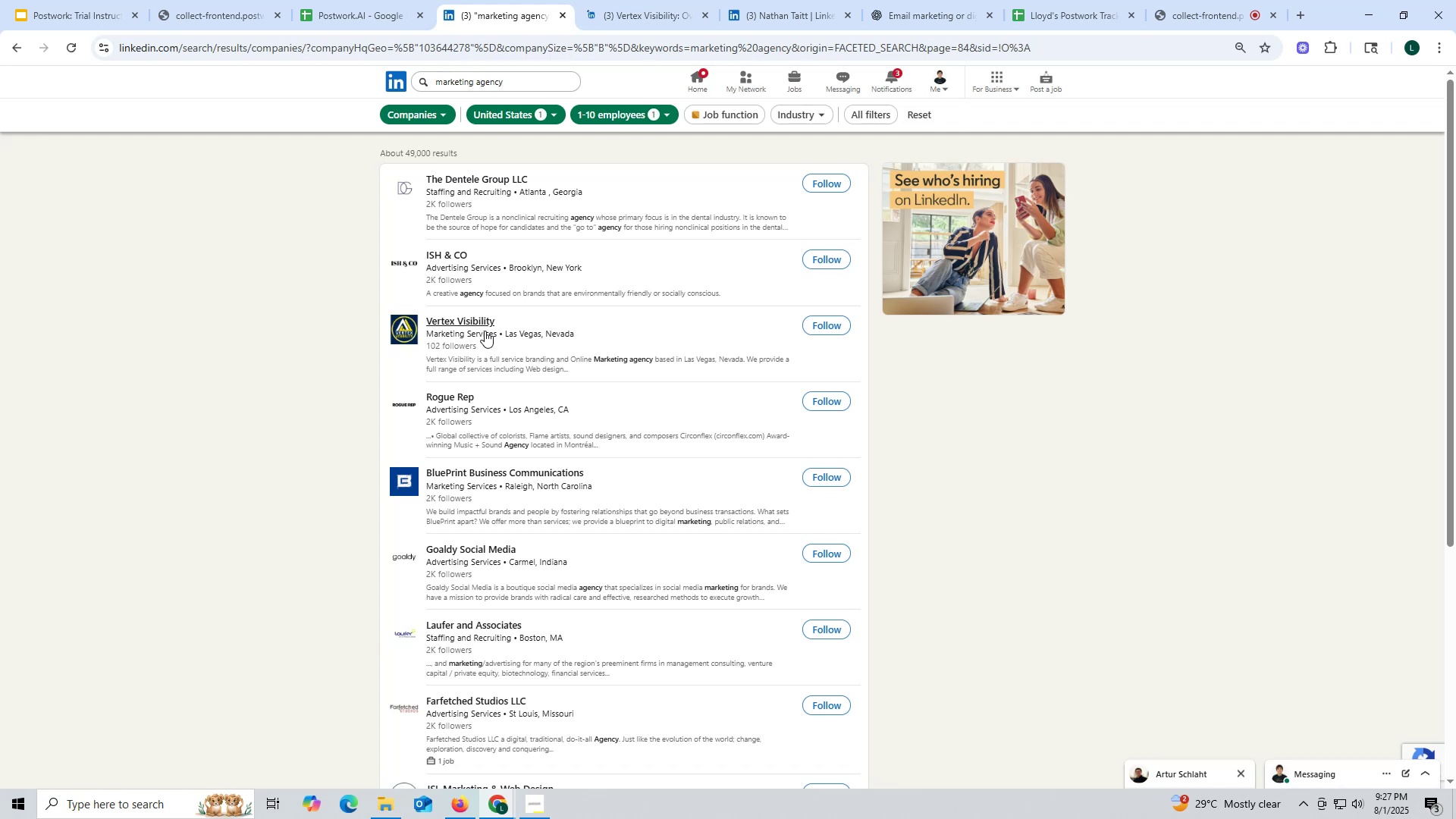 
wait(44.94)
 